 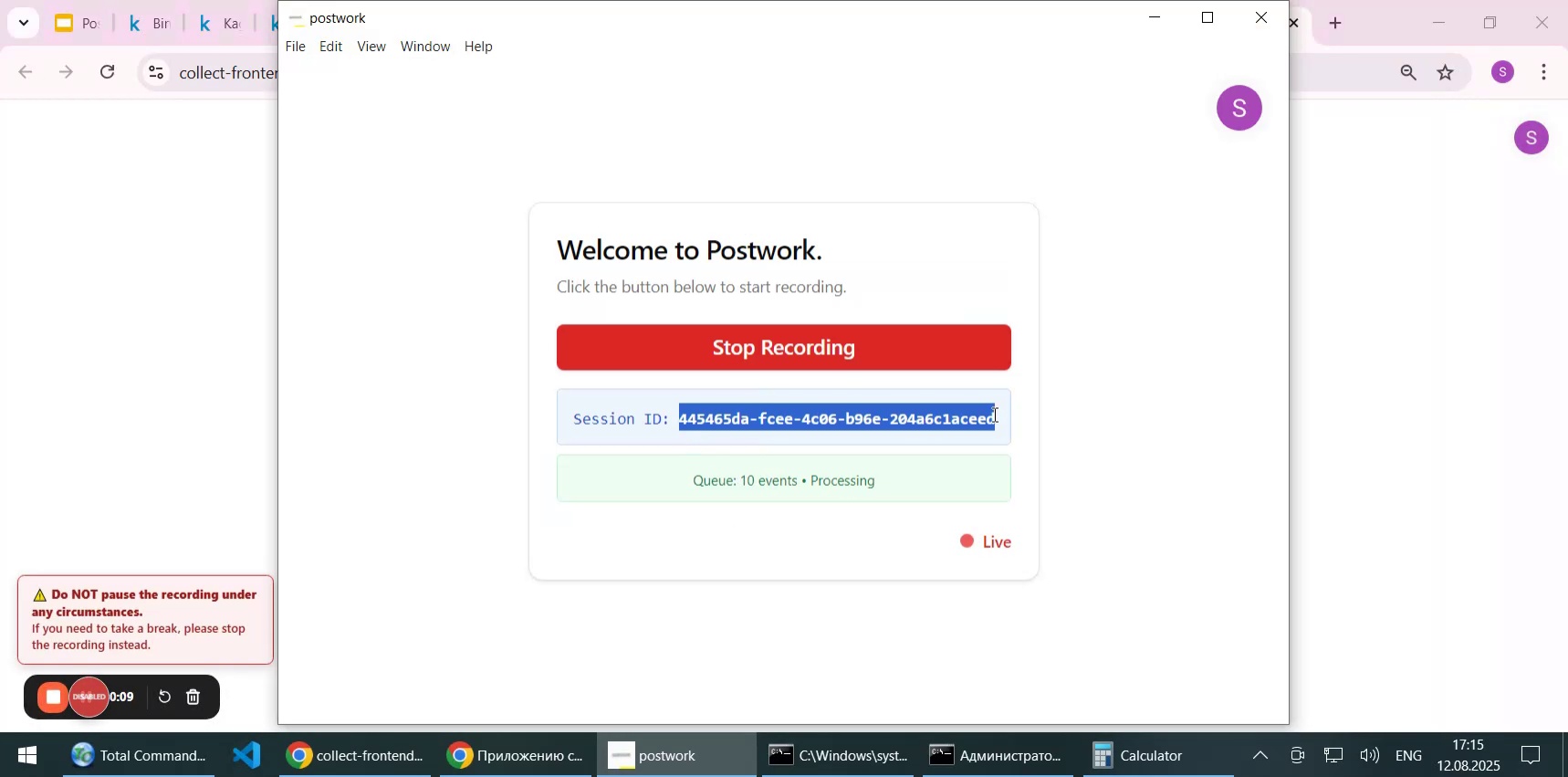 
key(Control+C)
 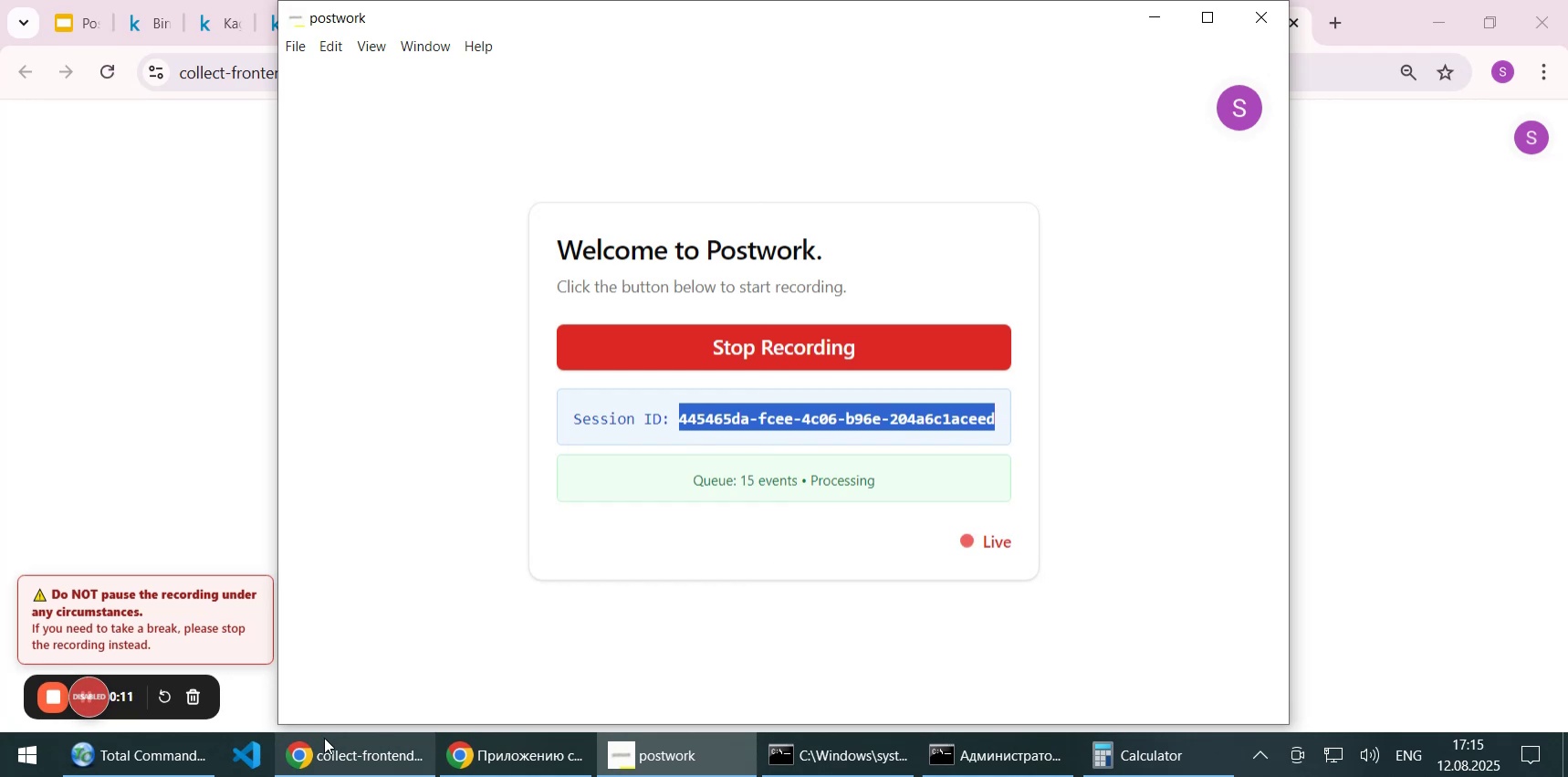 
left_click([154, 760])
 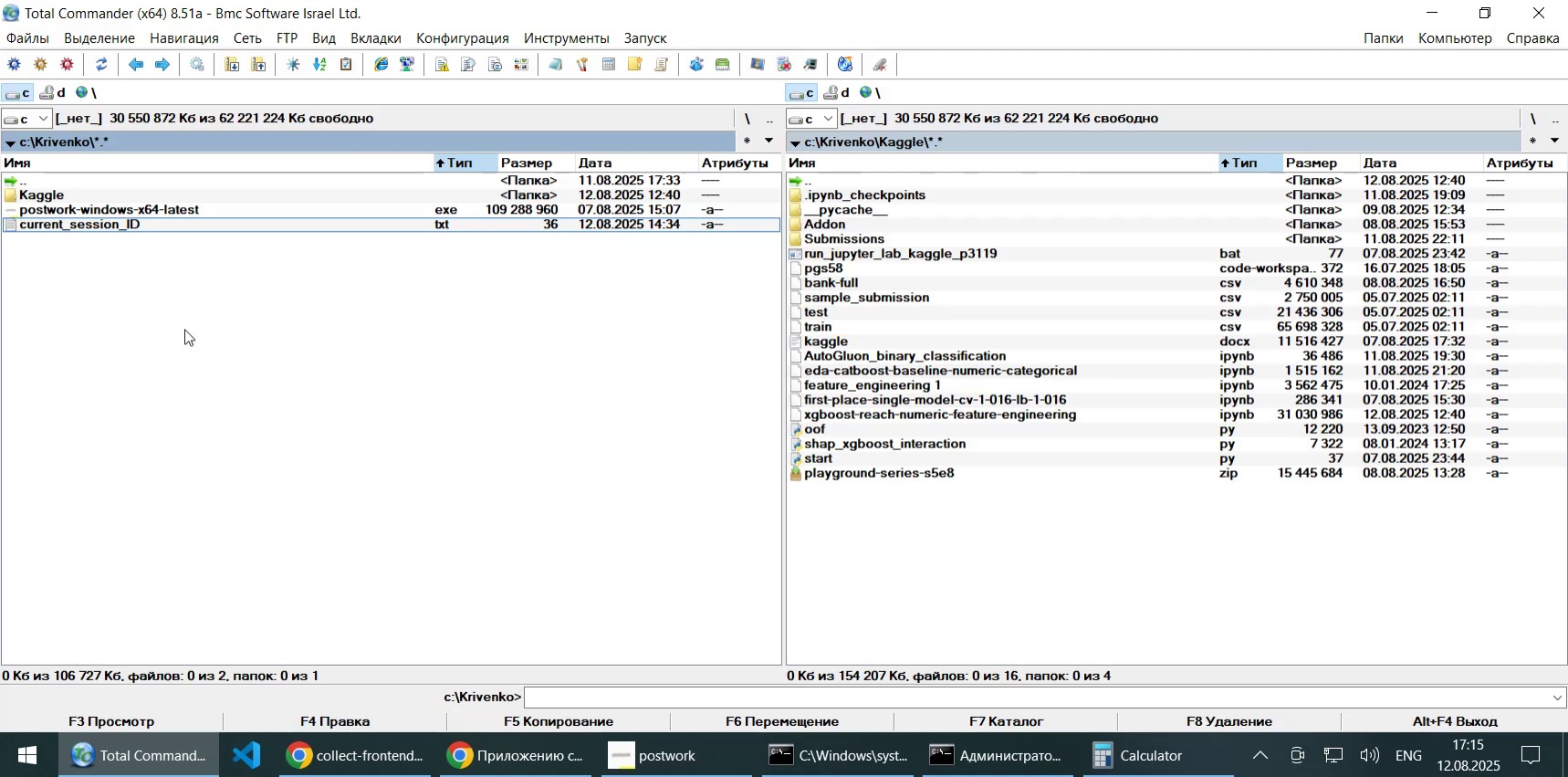 
key(F4)
 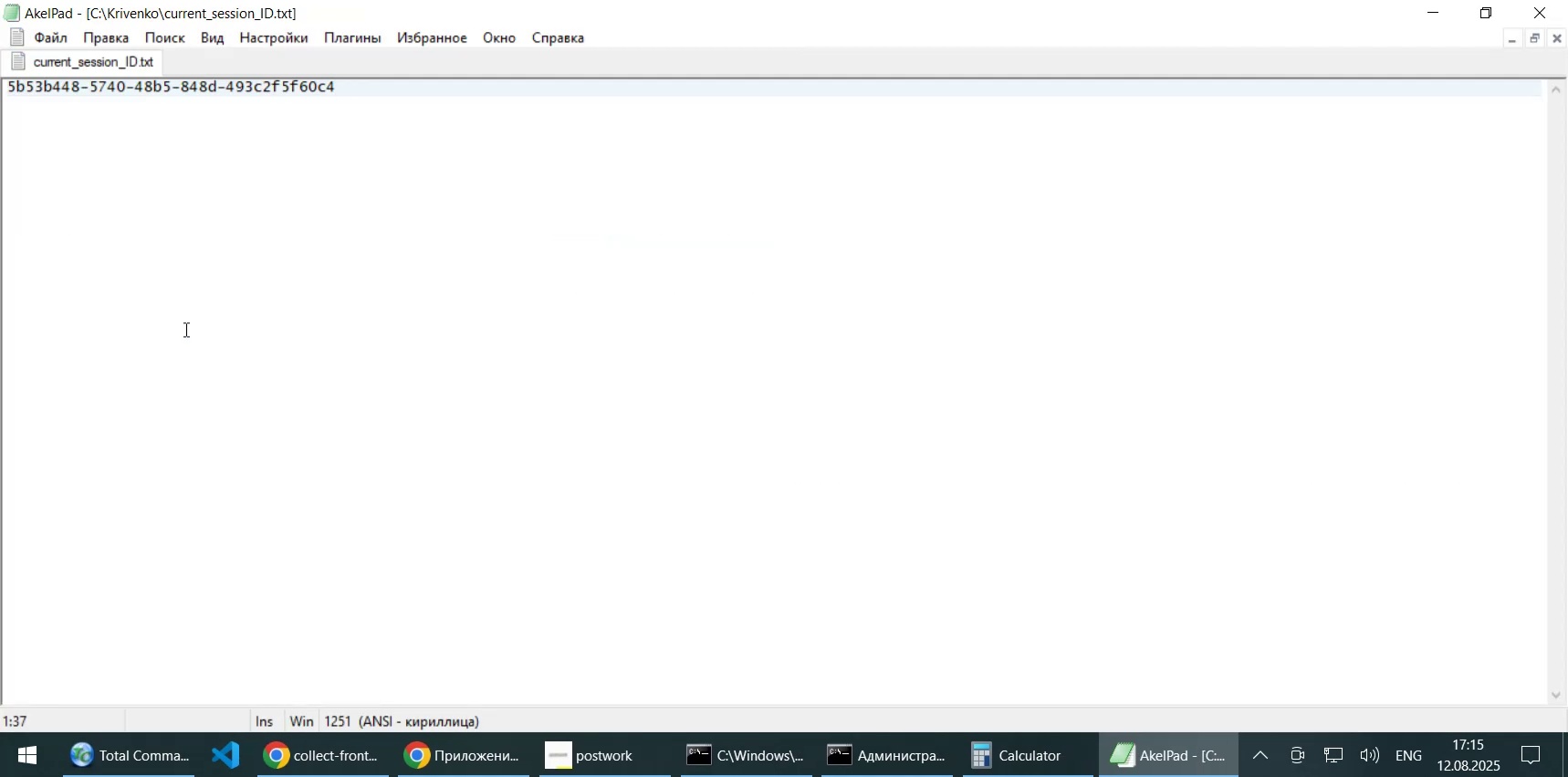 
key(Shift+Home)
 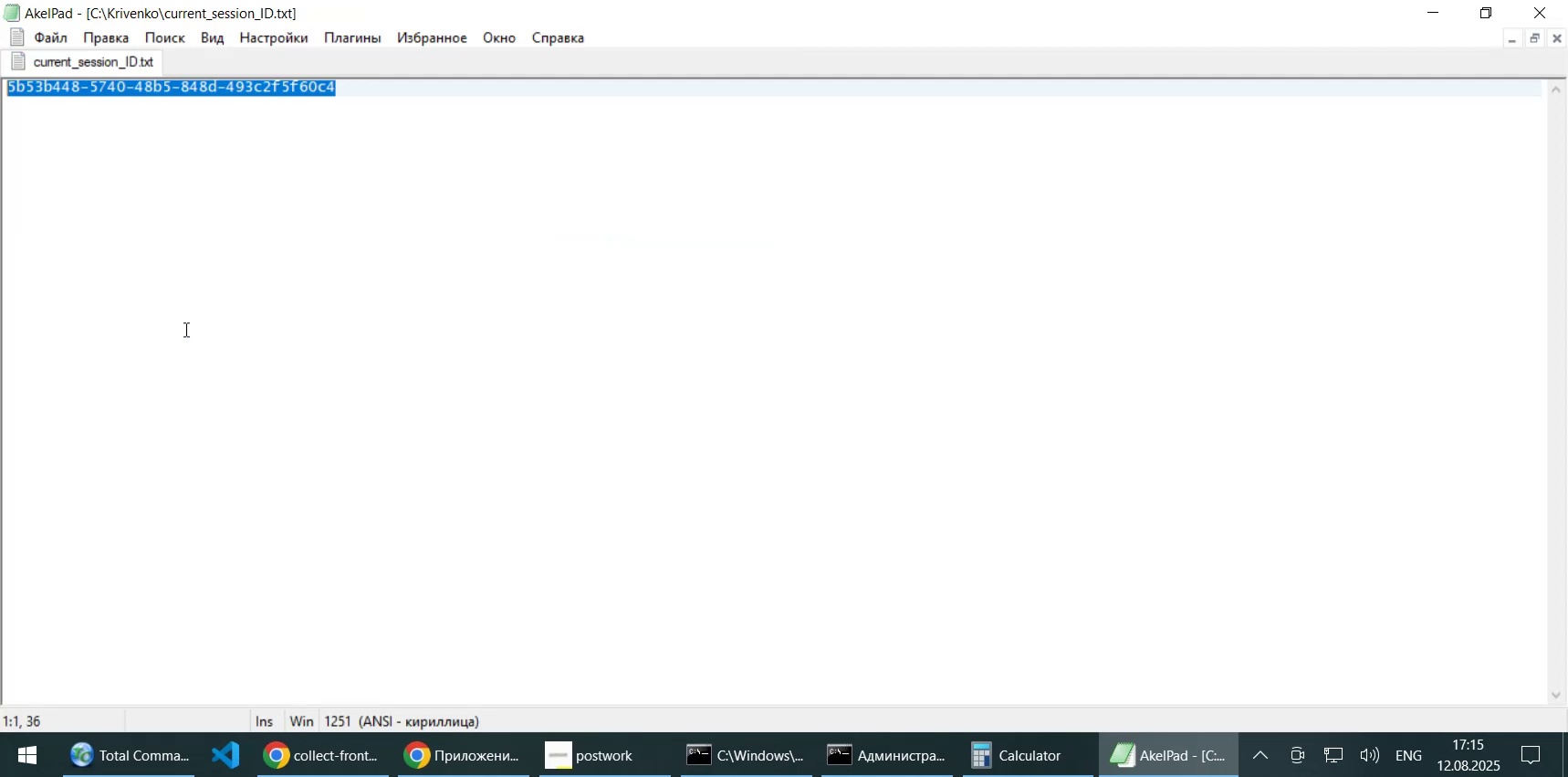 
key(Control+V)
 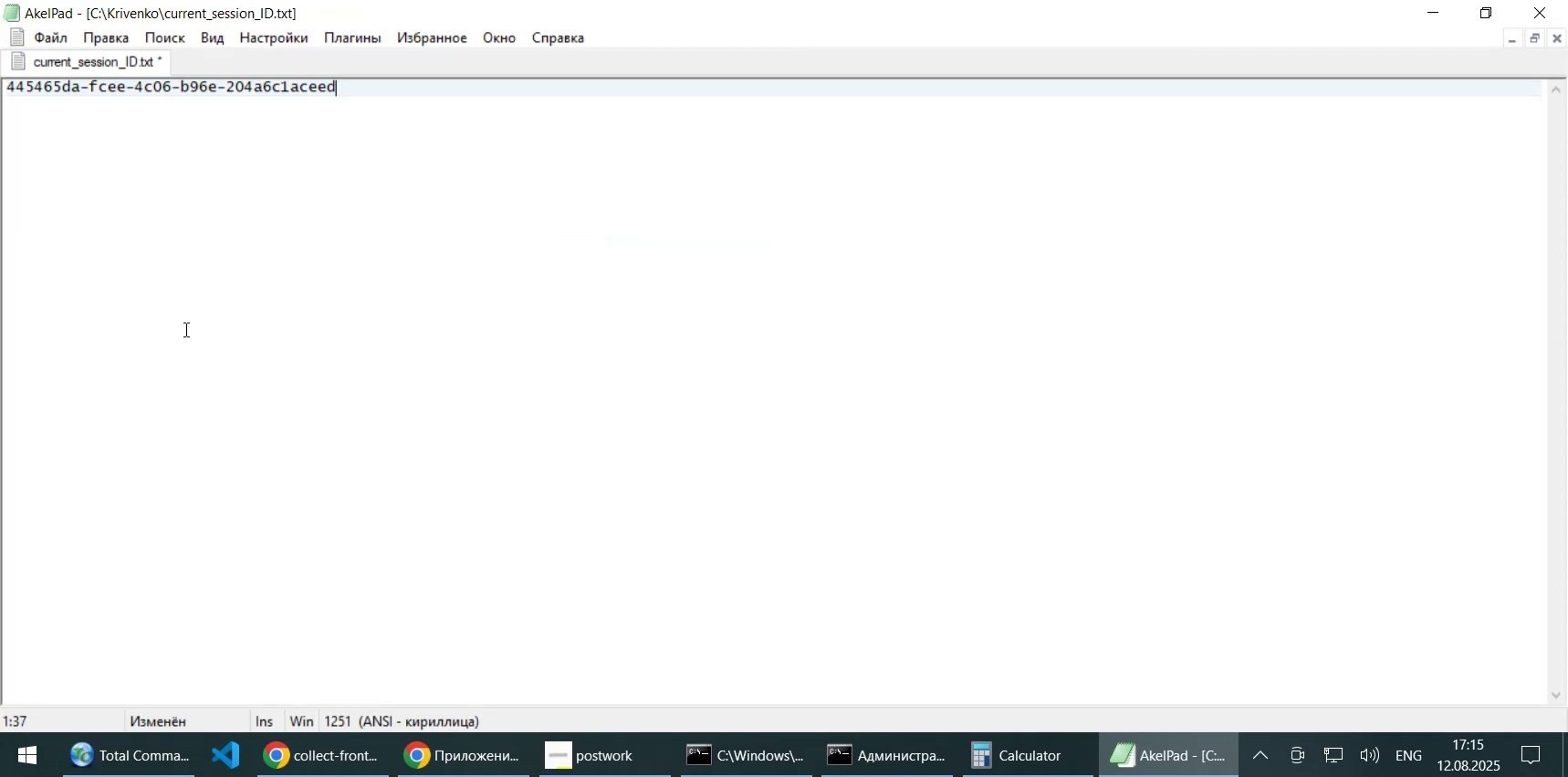 
key(Control+S)
 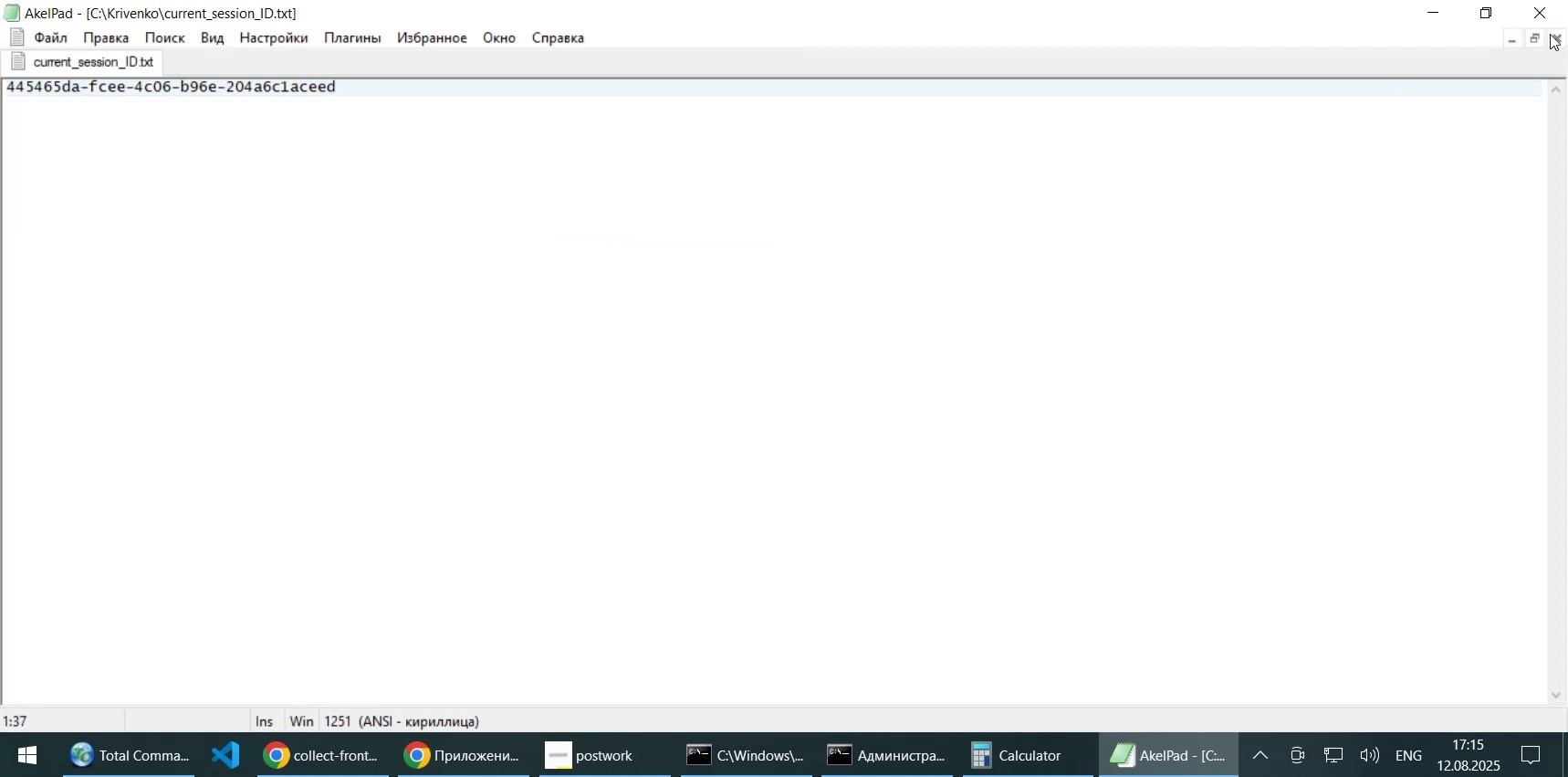 
left_click([1550, 11])
 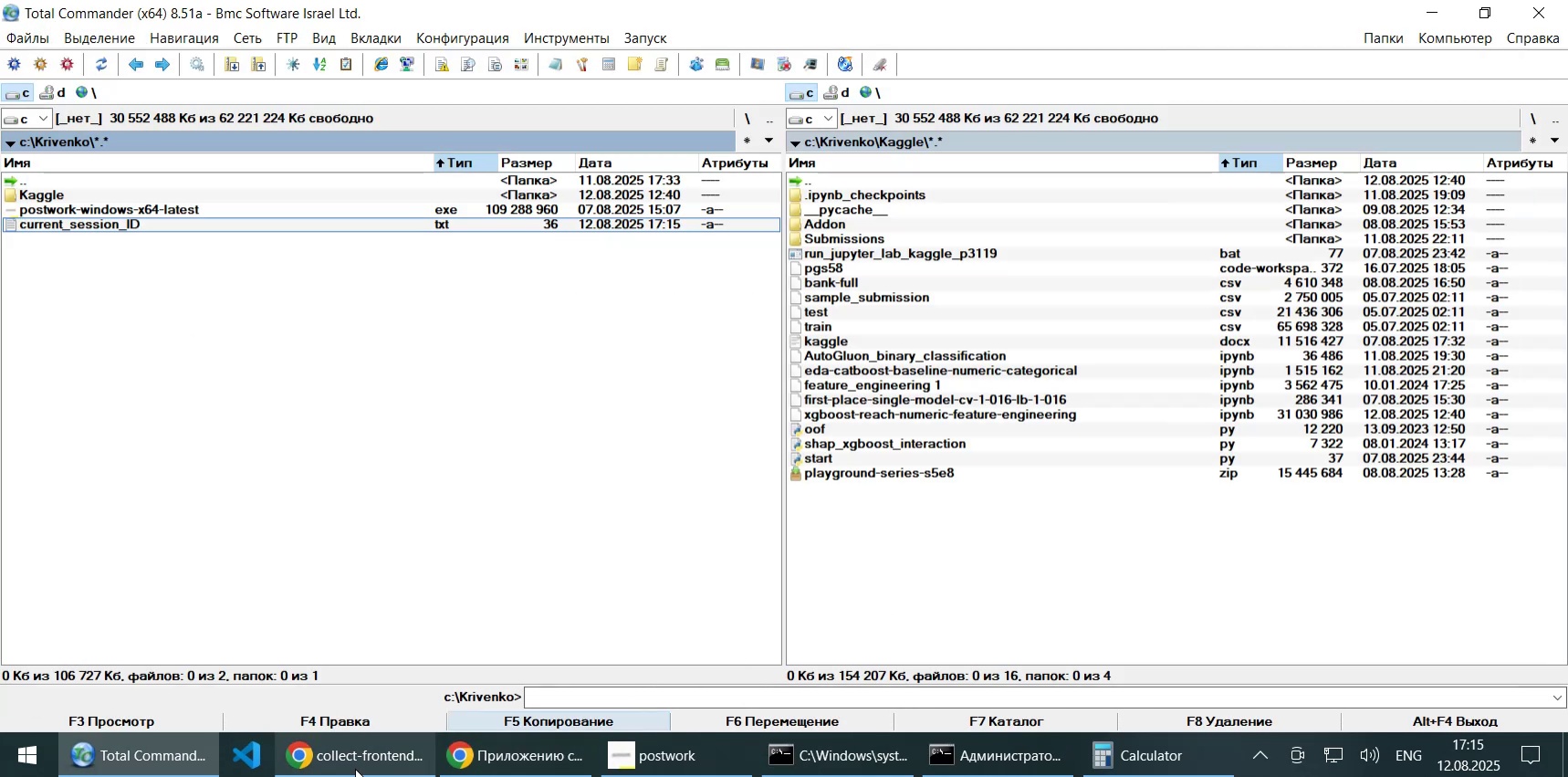 
left_click([348, 761])
 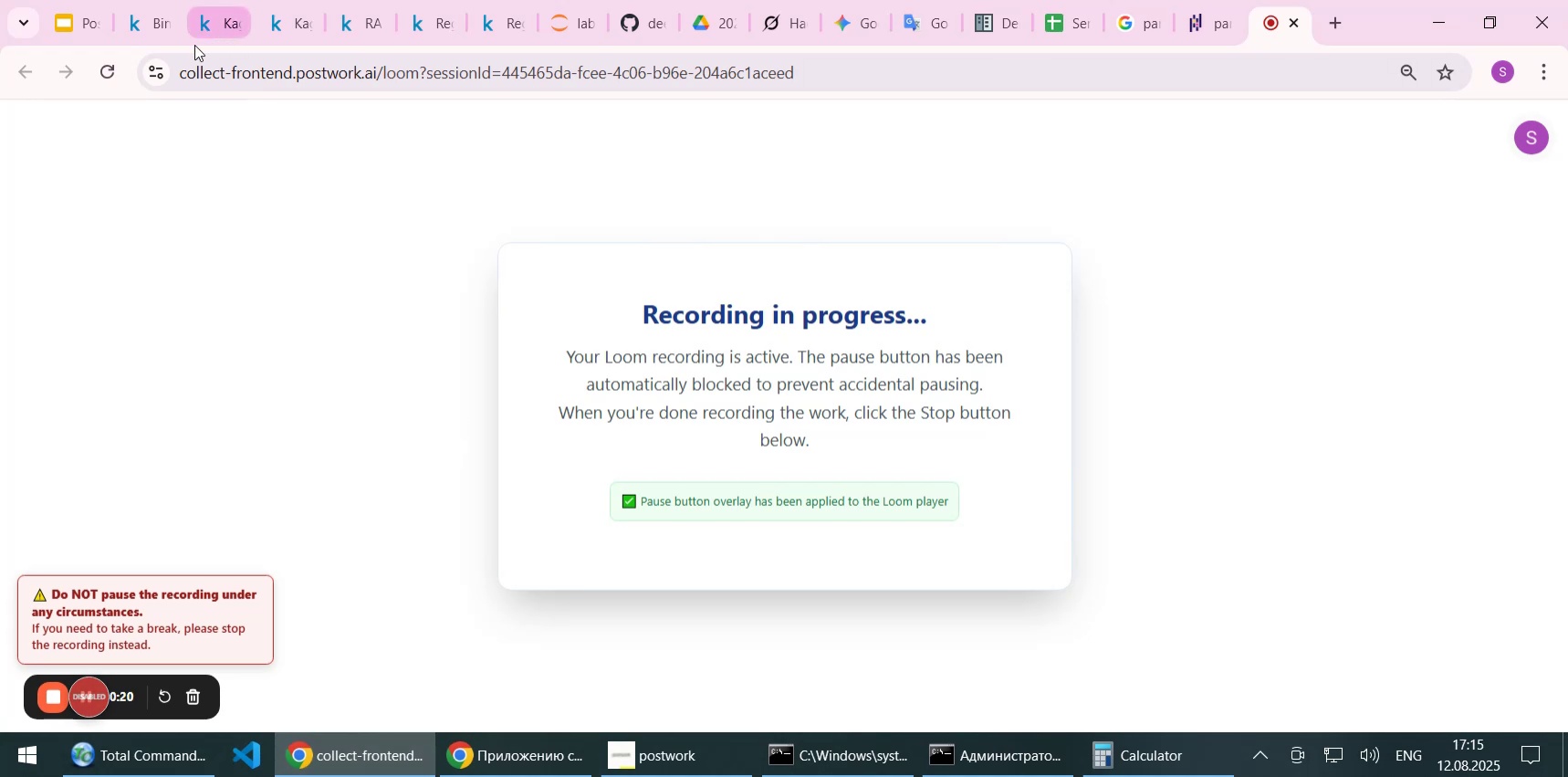 
left_click([214, 28])
 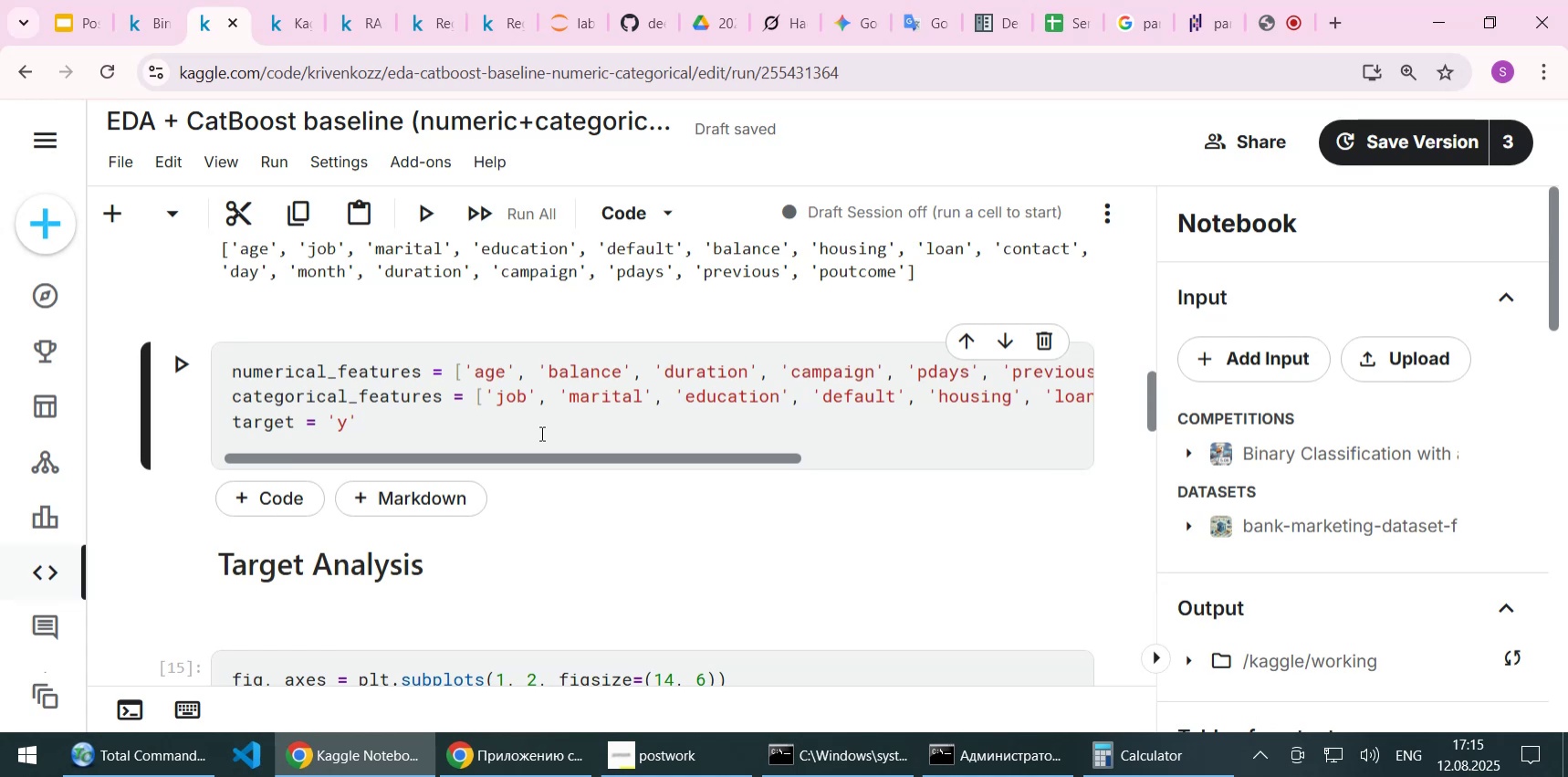 
wait(17.87)
 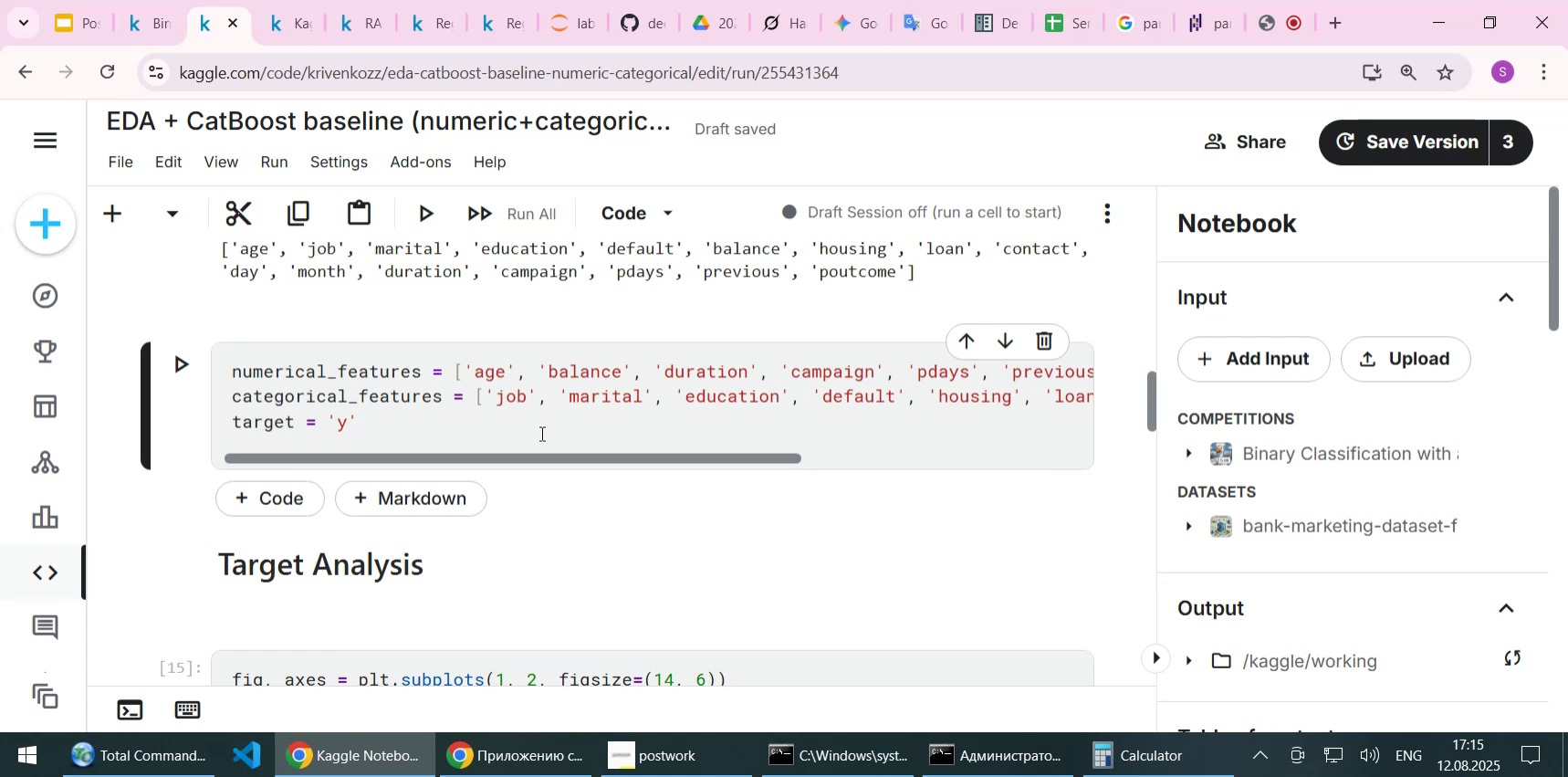 
scroll: coordinate [675, 542], scroll_direction: up, amount: 1.0
 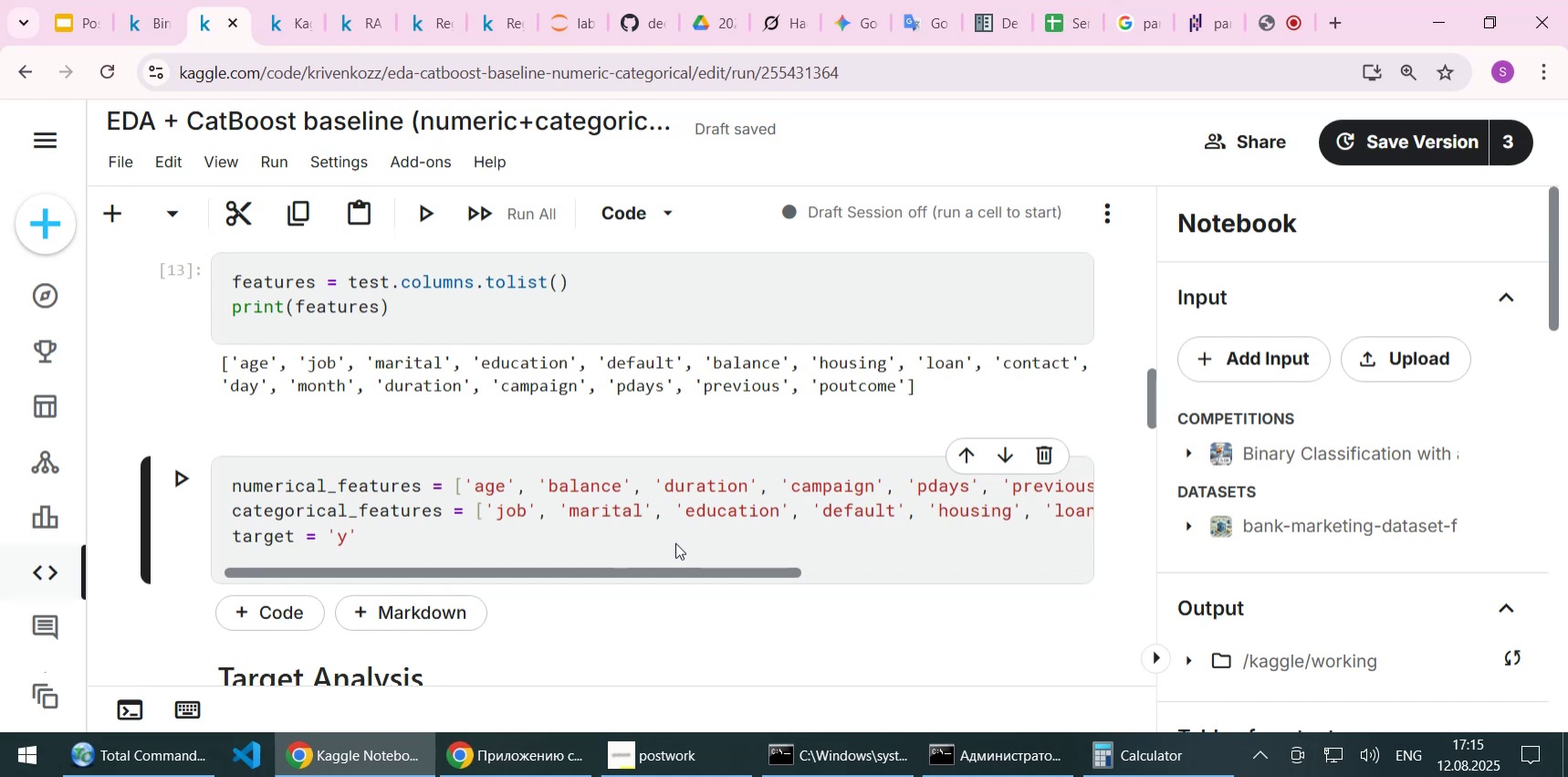 
wait(7.55)
 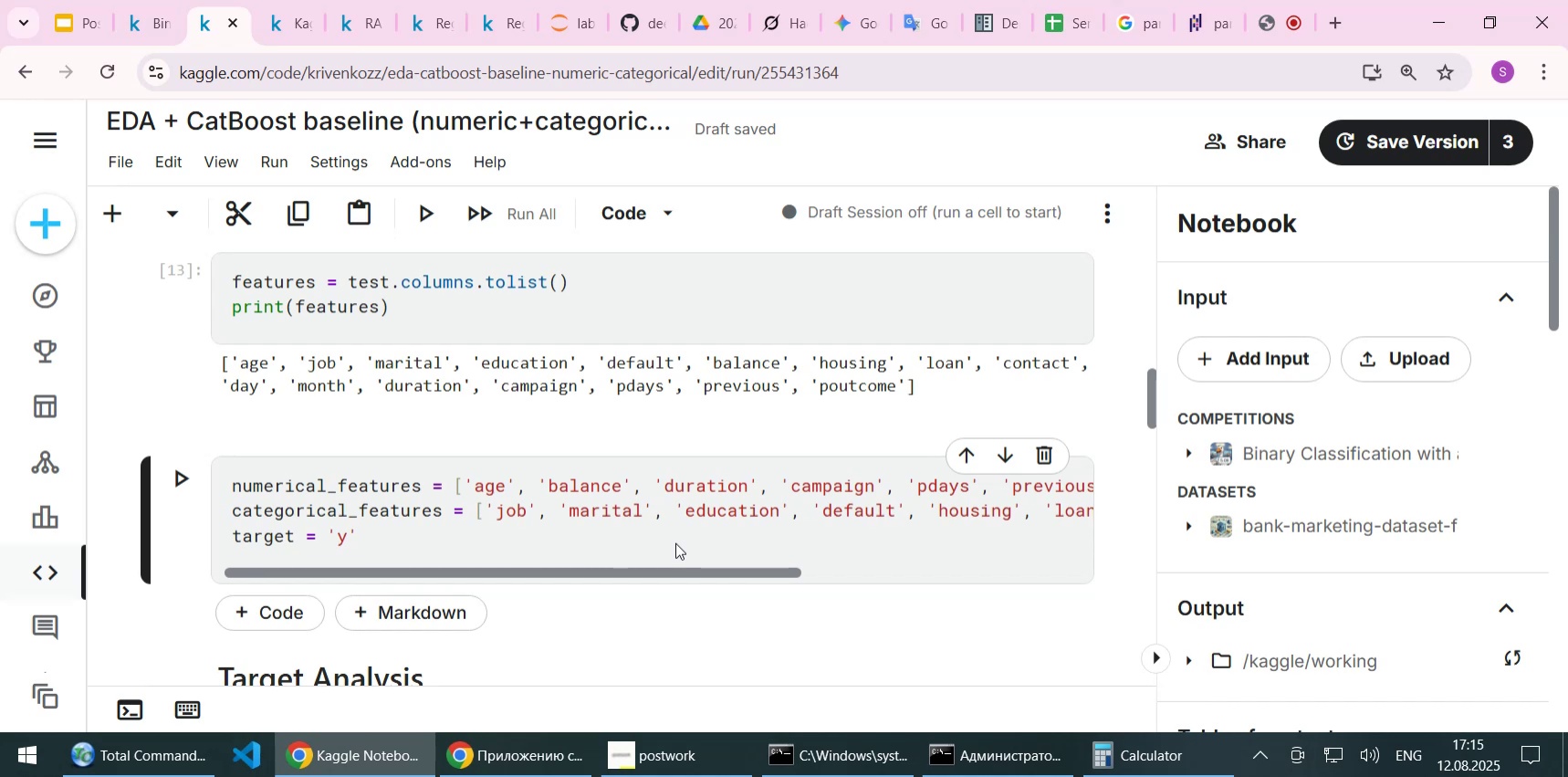 
scroll: coordinate [679, 534], scroll_direction: up, amount: 2.0
 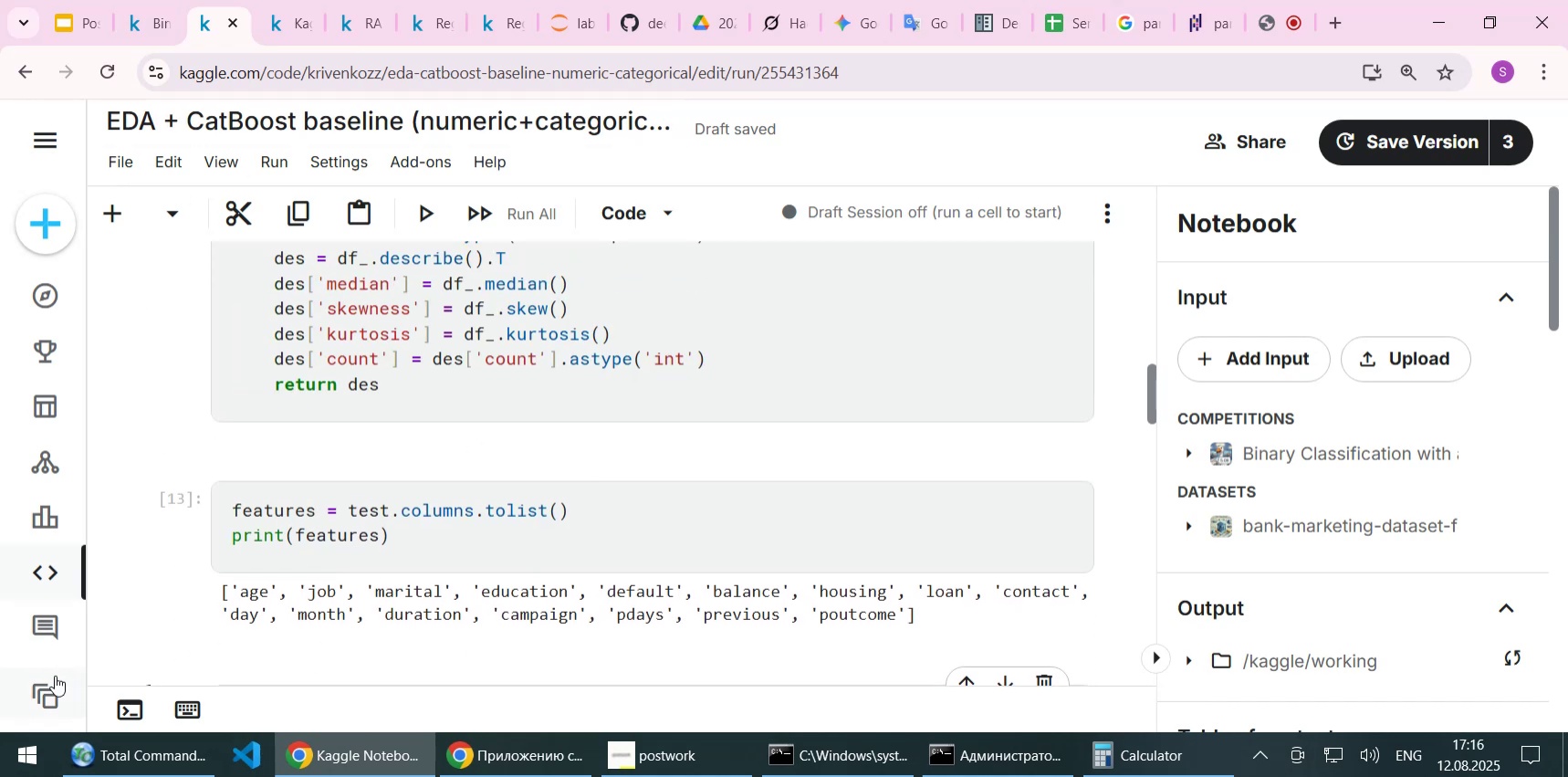 
left_click([49, 695])
 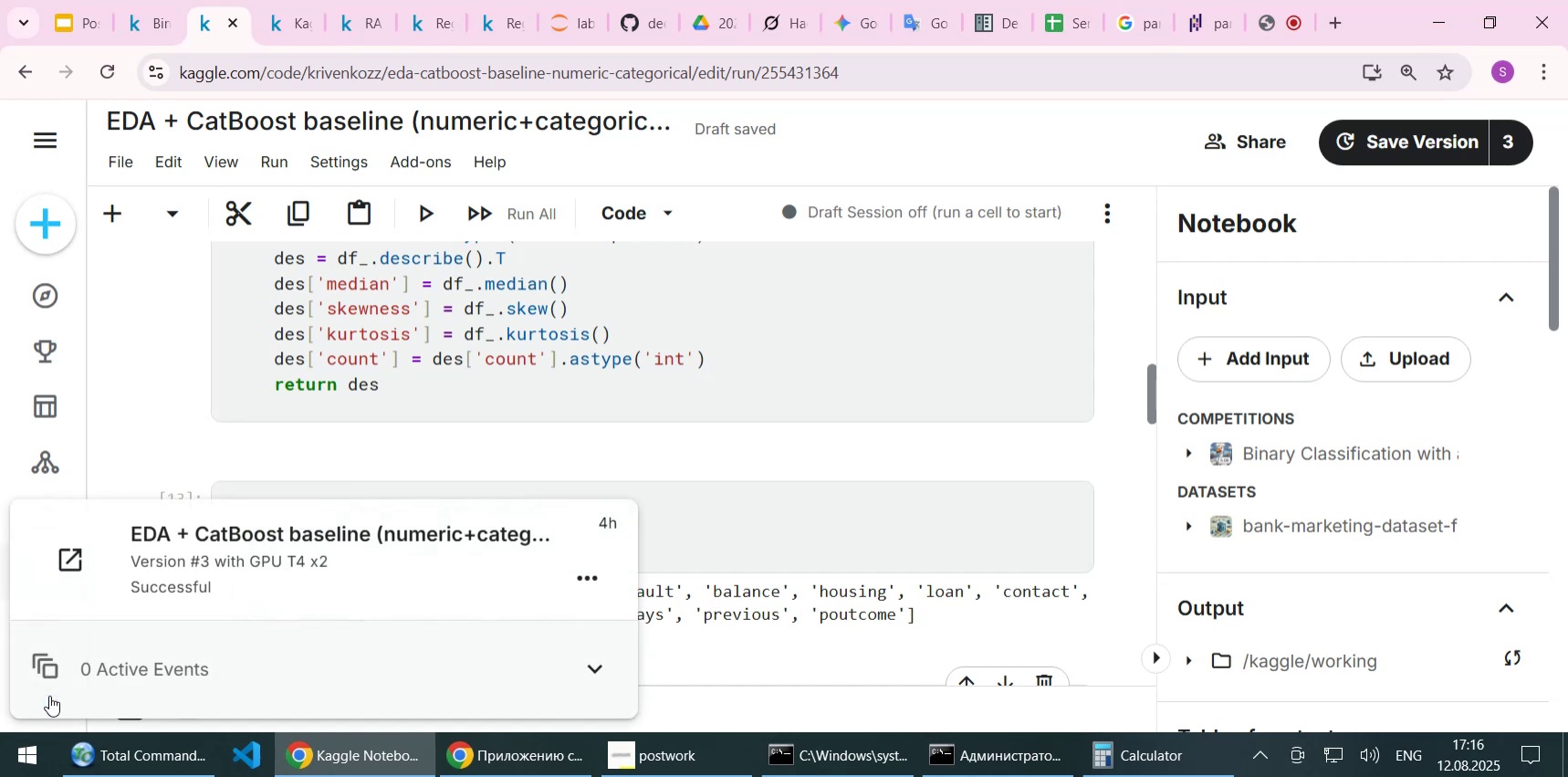 
left_click([49, 696])
 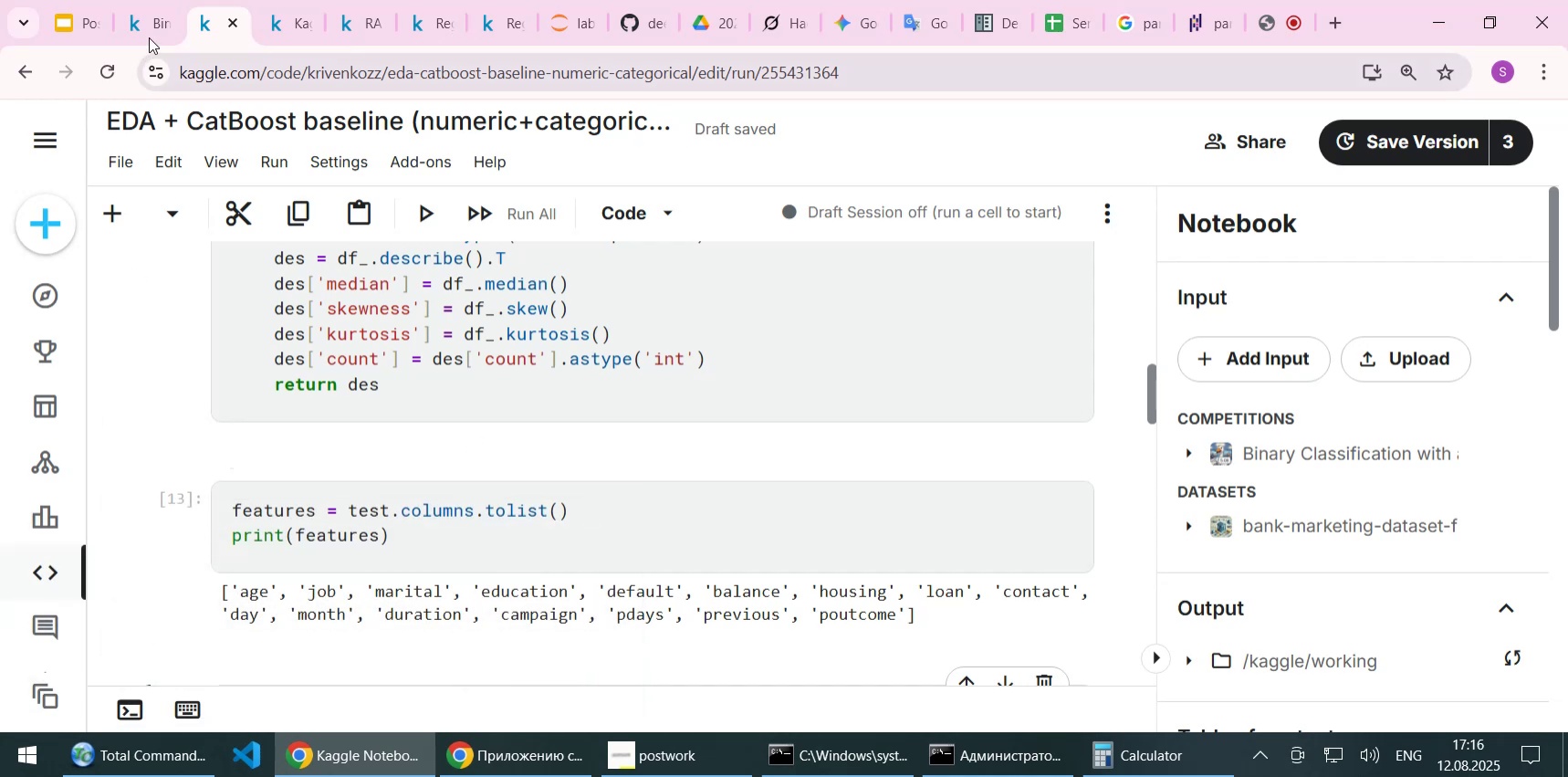 
left_click([160, 1])
 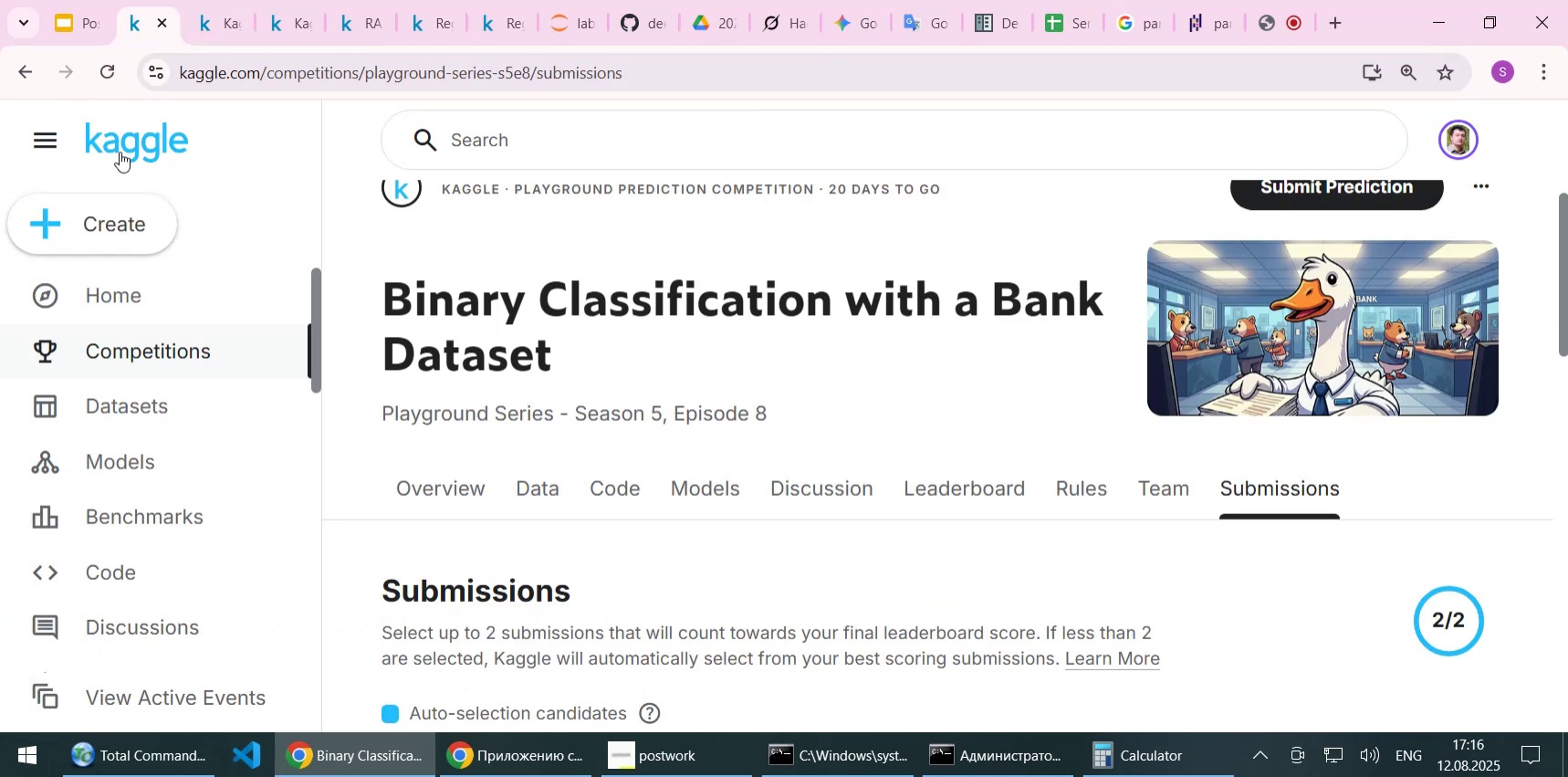 
middle_click([120, 147])
 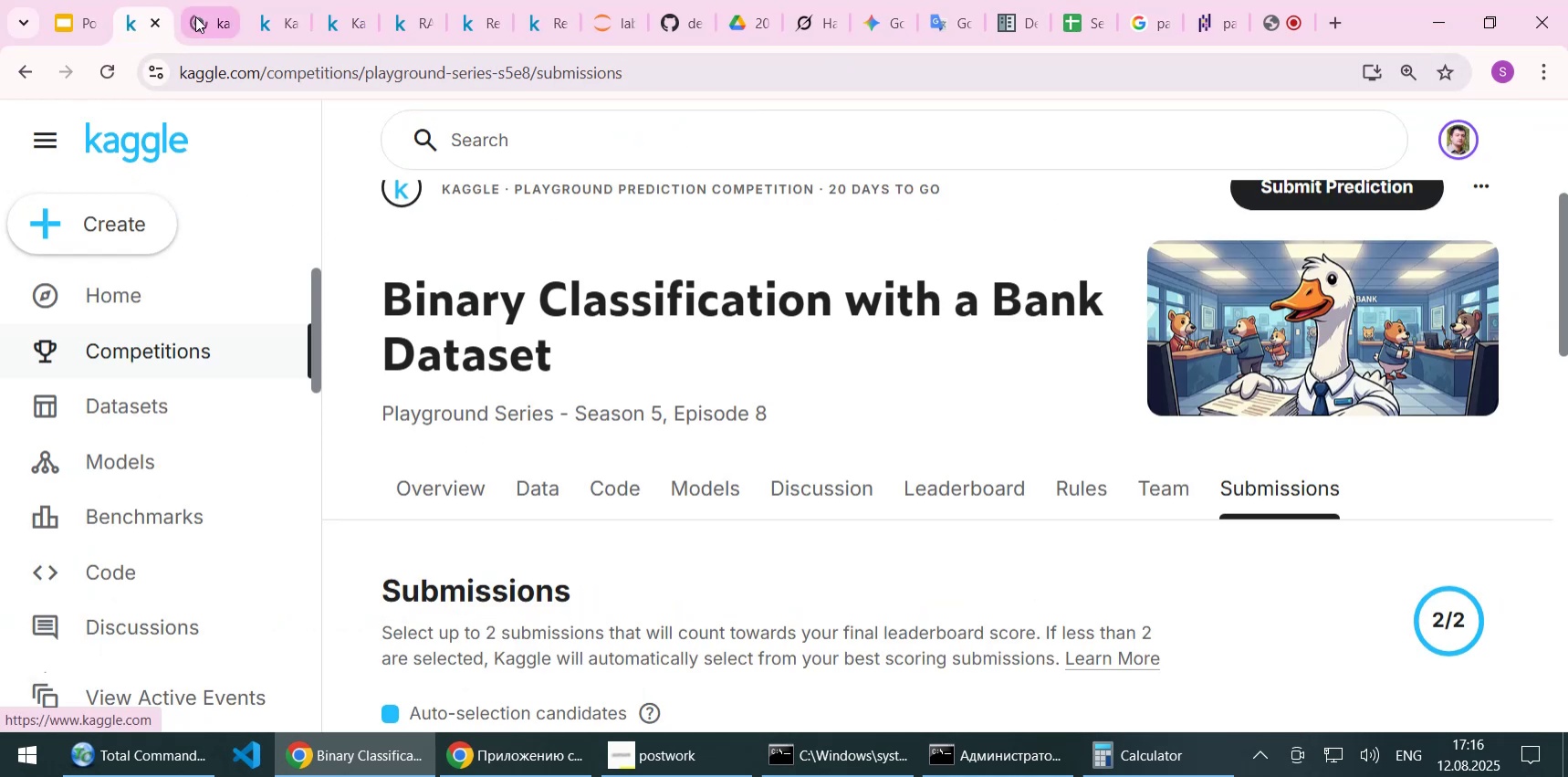 
left_click([195, 16])
 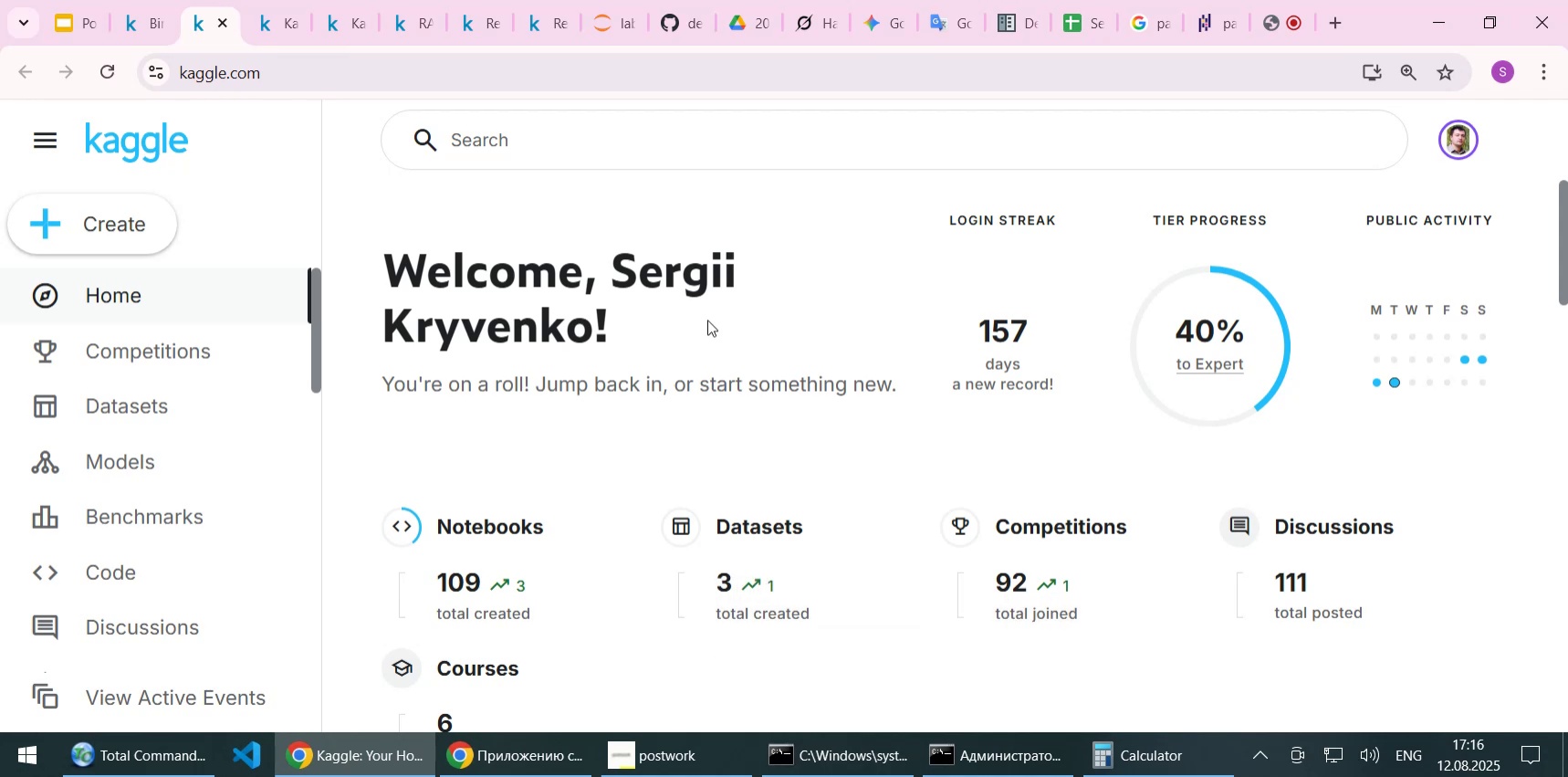 
wait(13.43)
 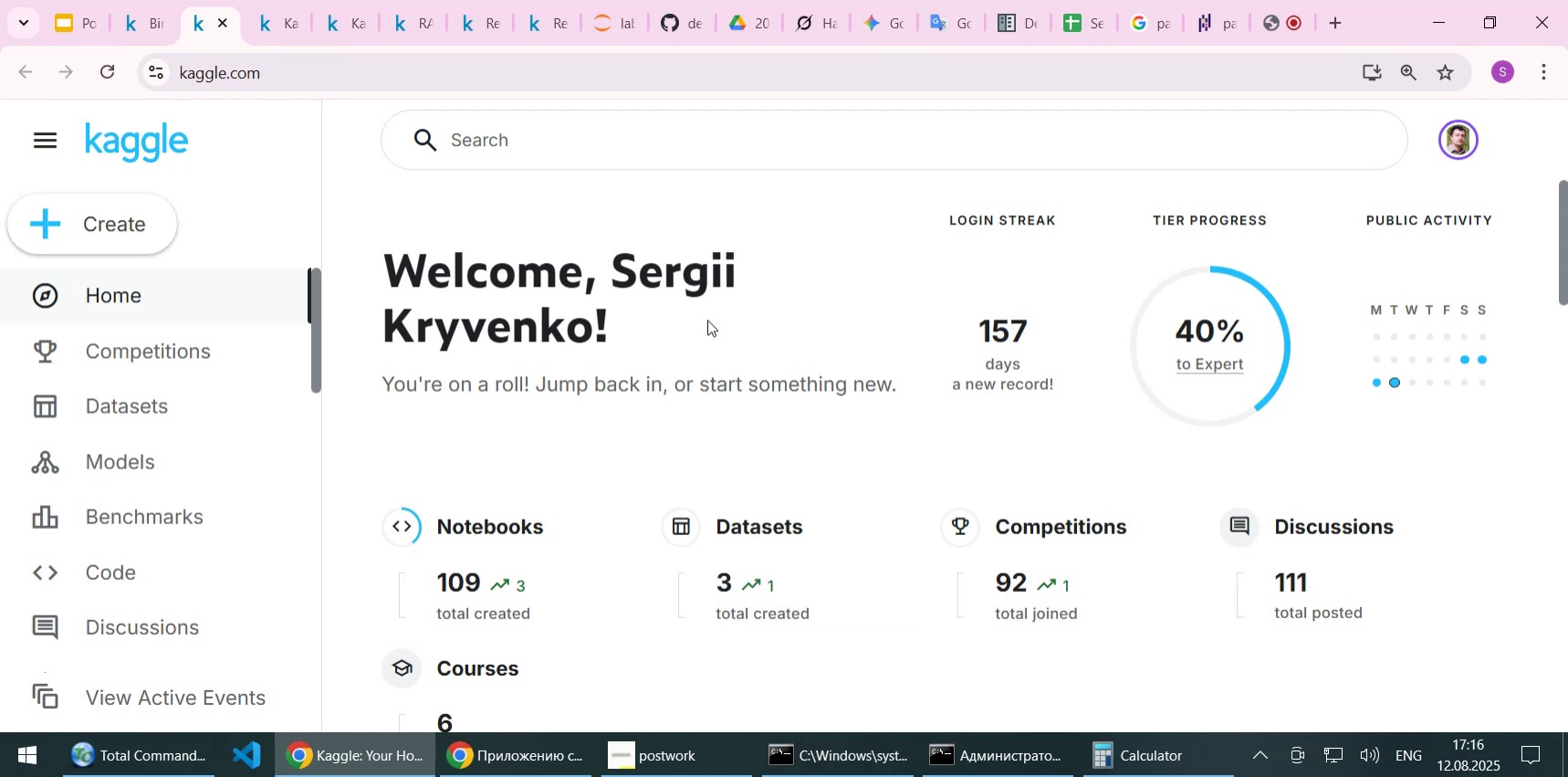 
left_click([1266, 25])
 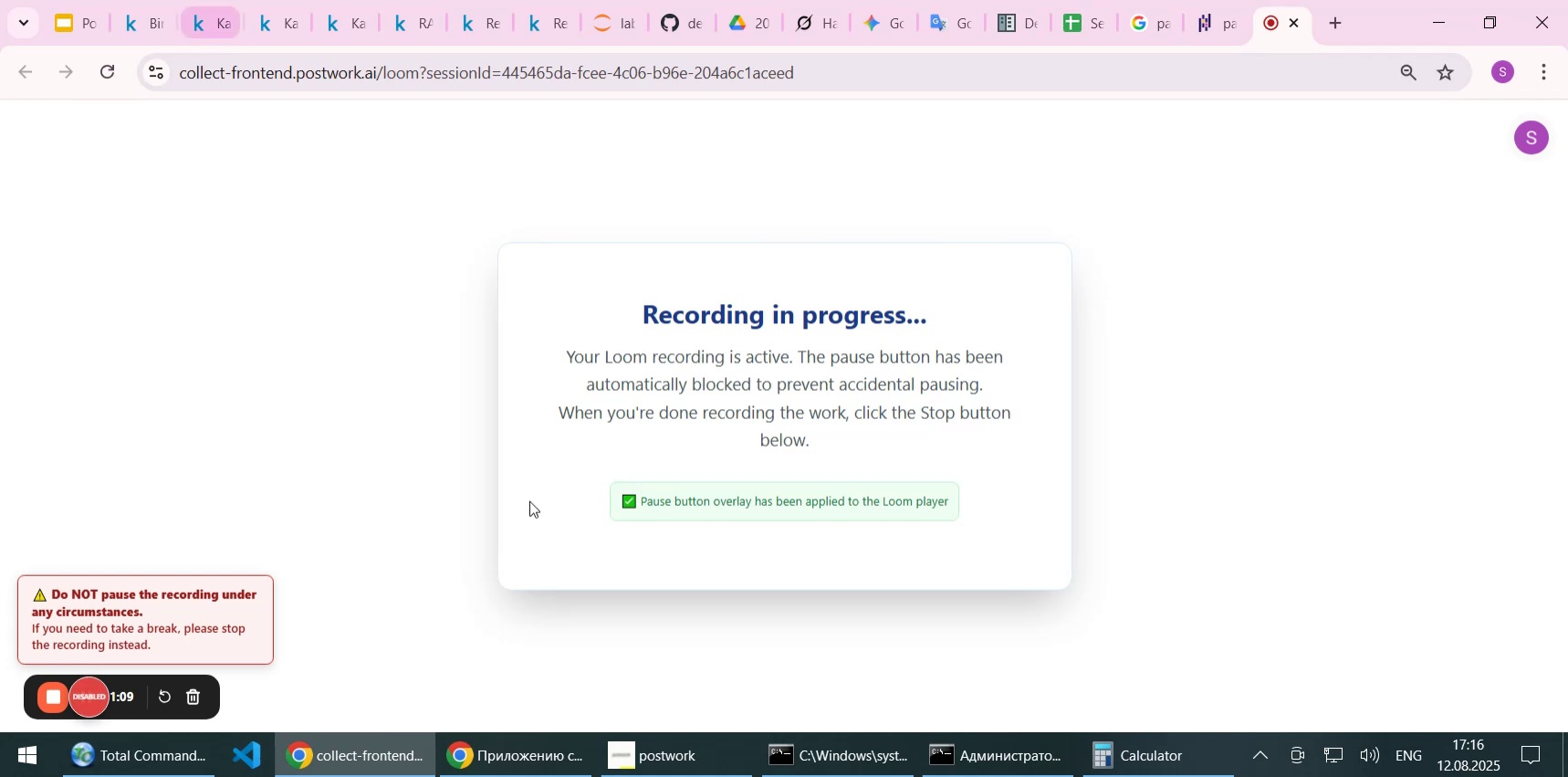 
left_click([703, 745])
 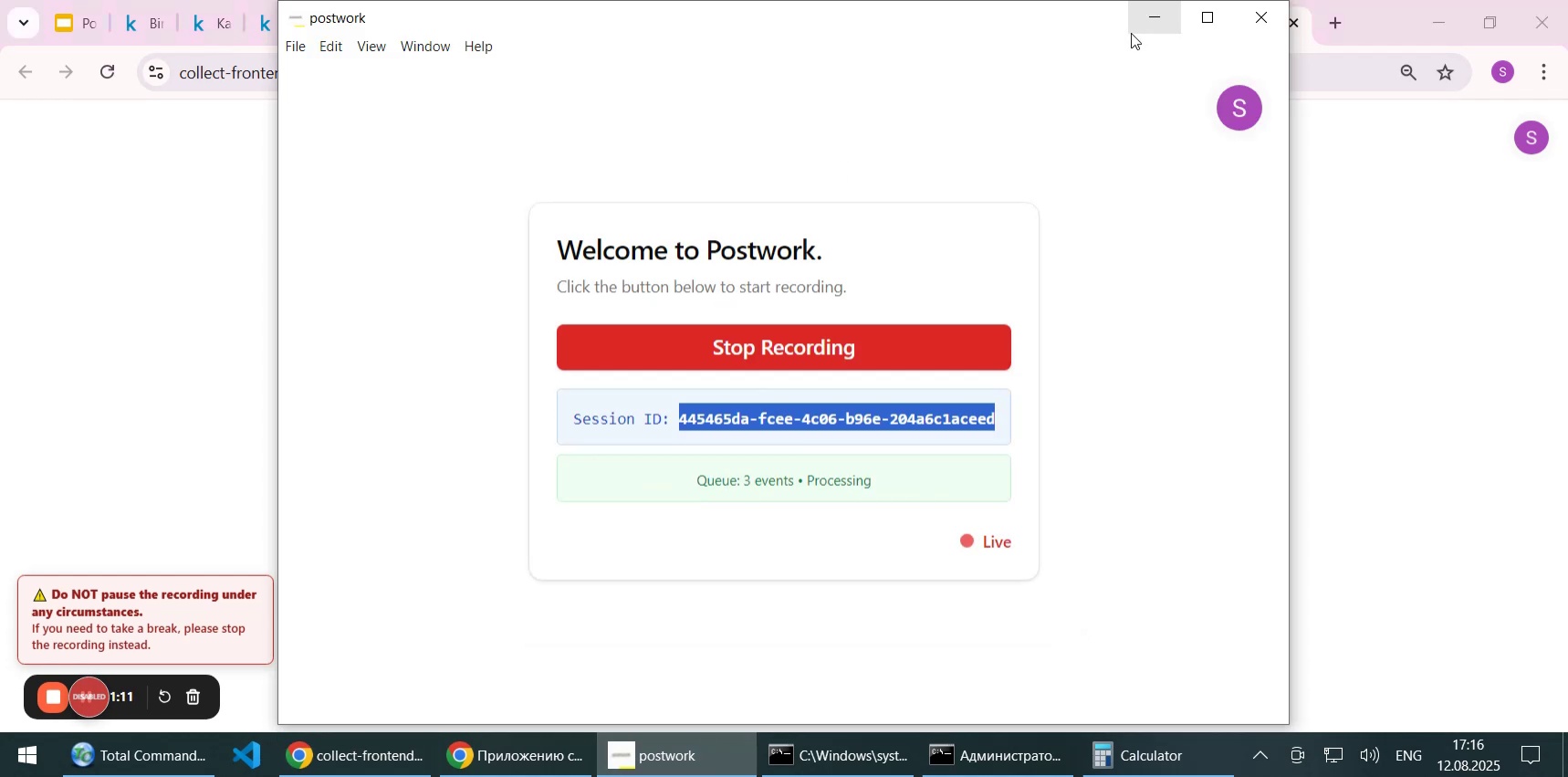 
left_click([1153, 26])
 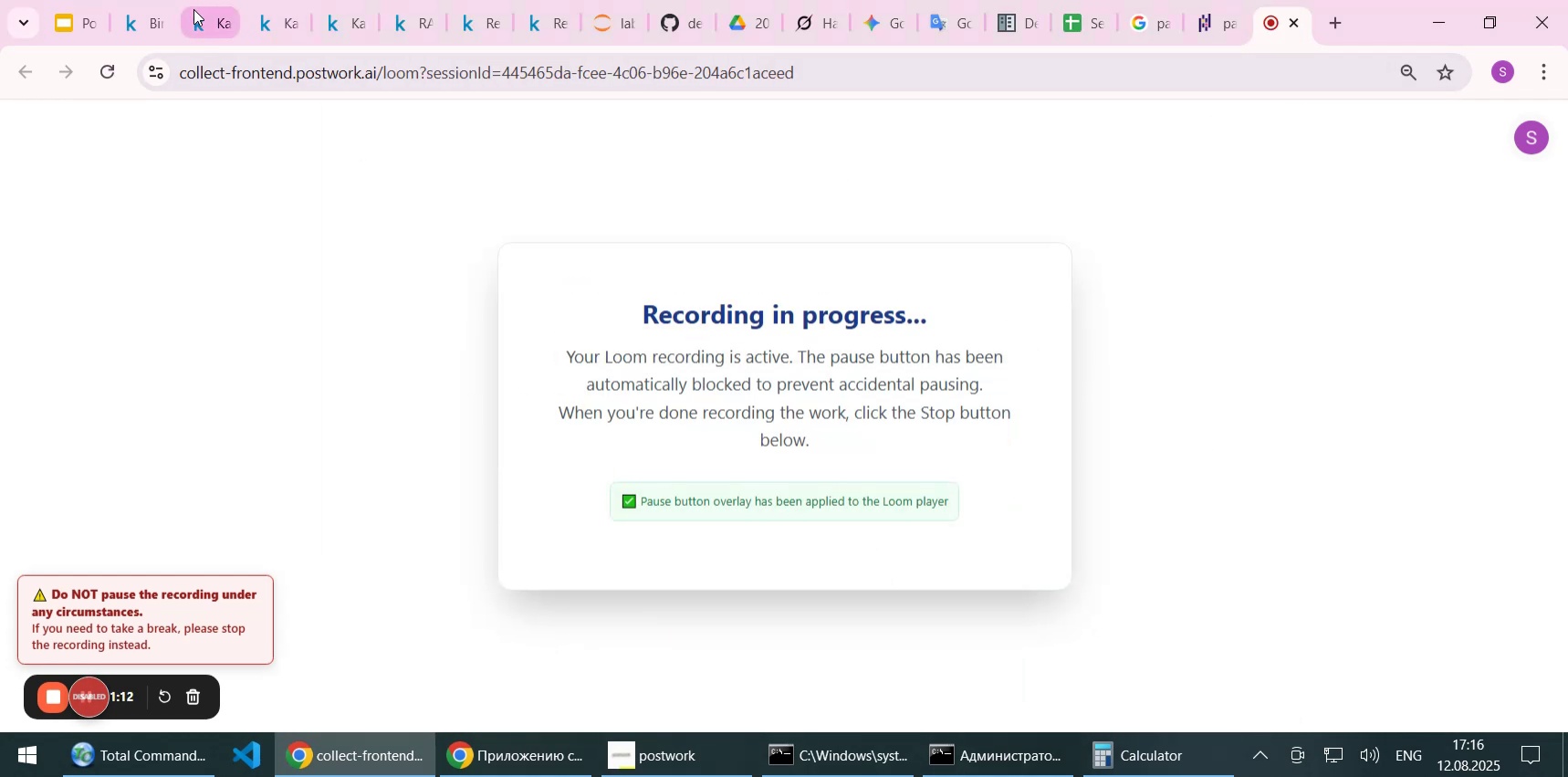 
left_click([208, 12])
 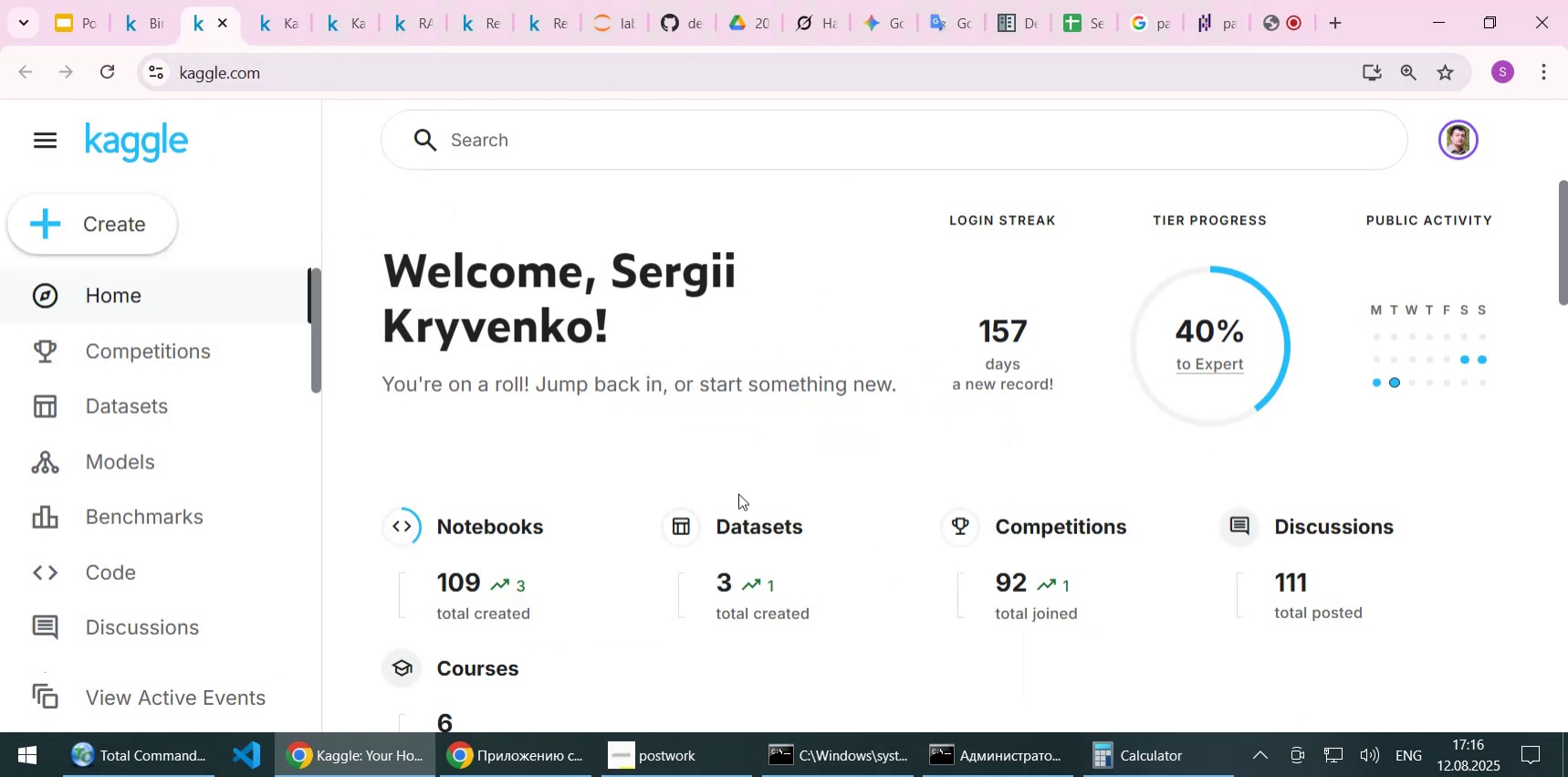 
scroll: coordinate [723, 451], scroll_direction: down, amount: 5.0
 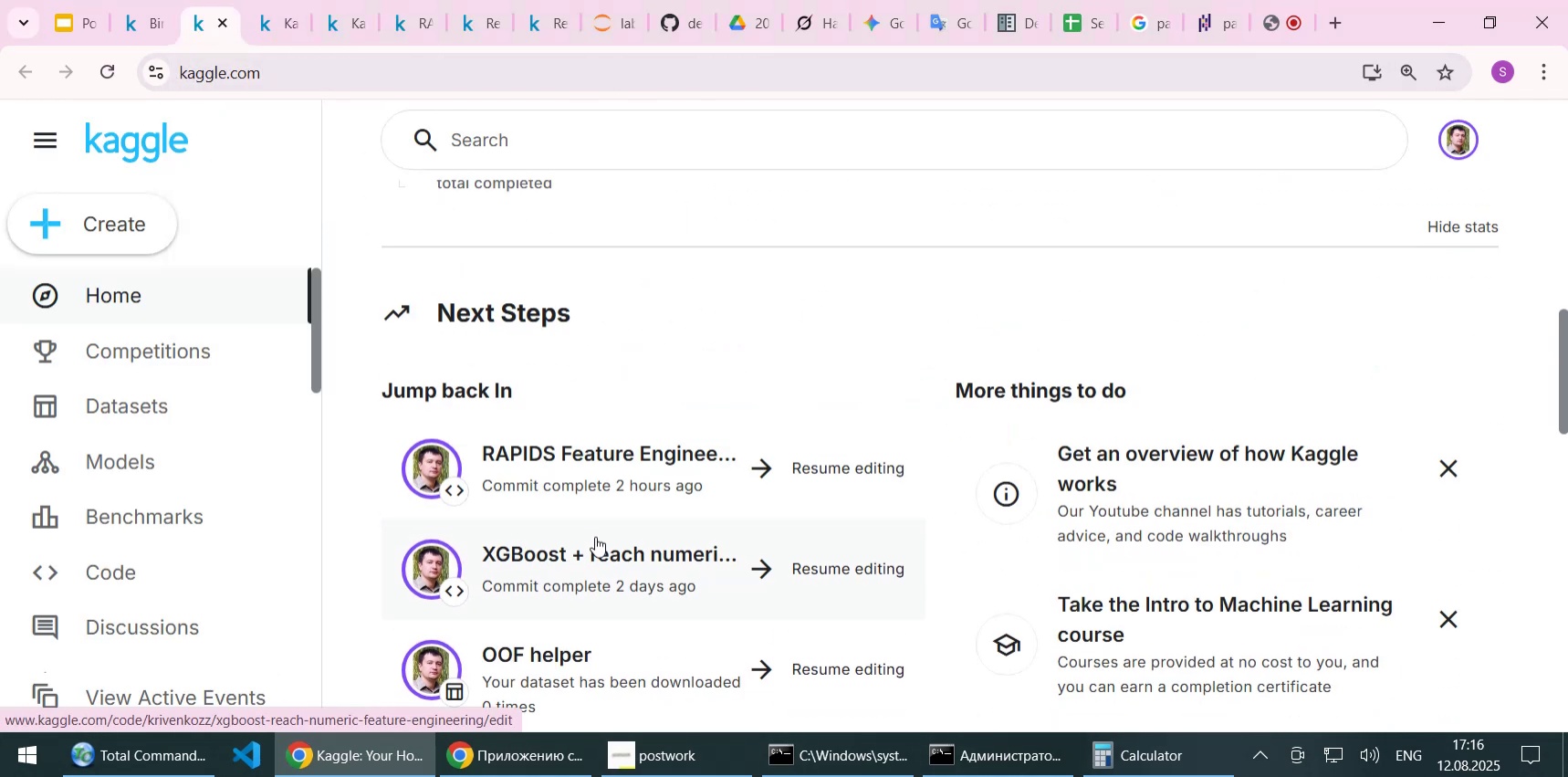 
left_click([586, 552])
 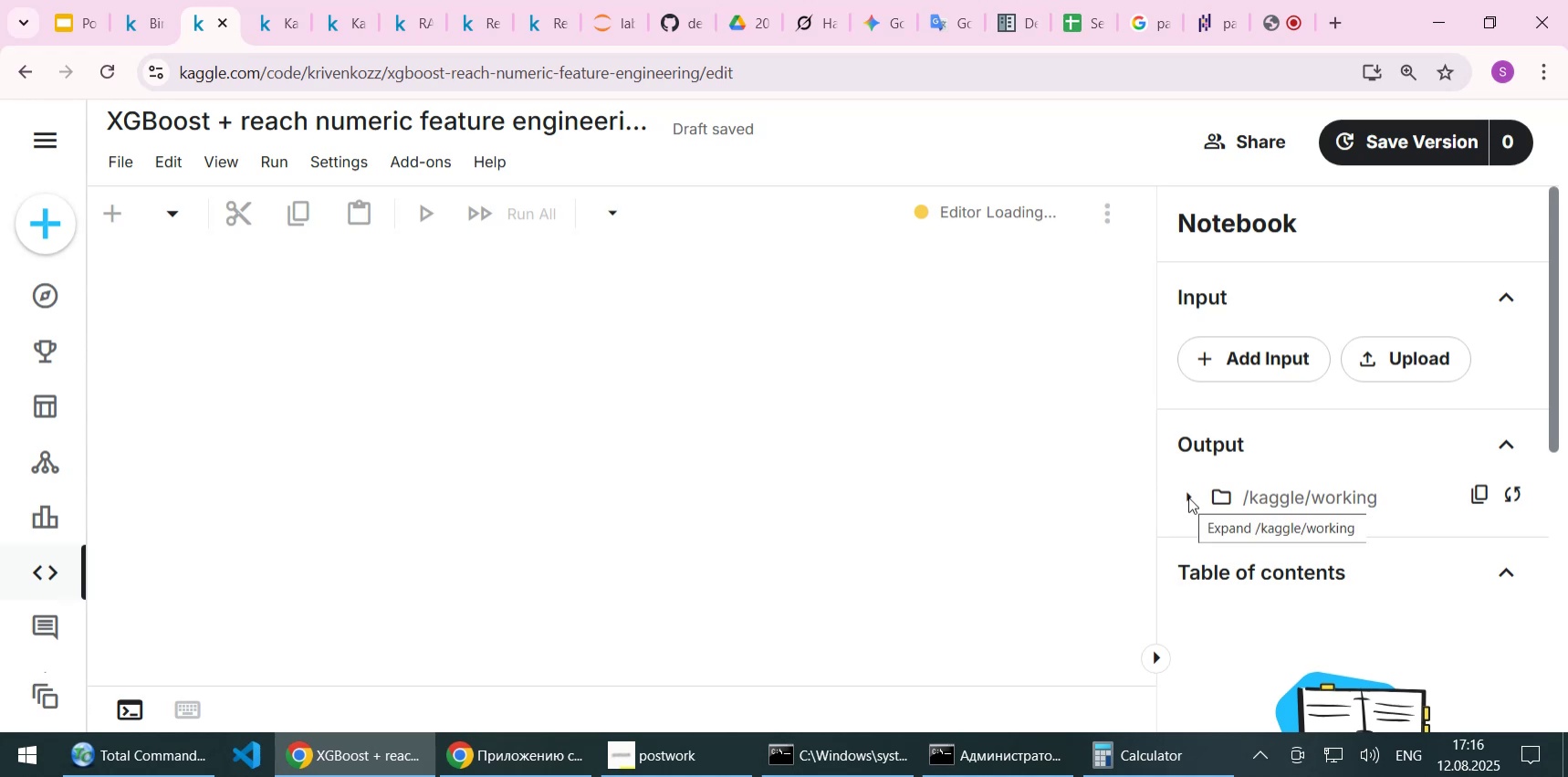 
wait(6.67)
 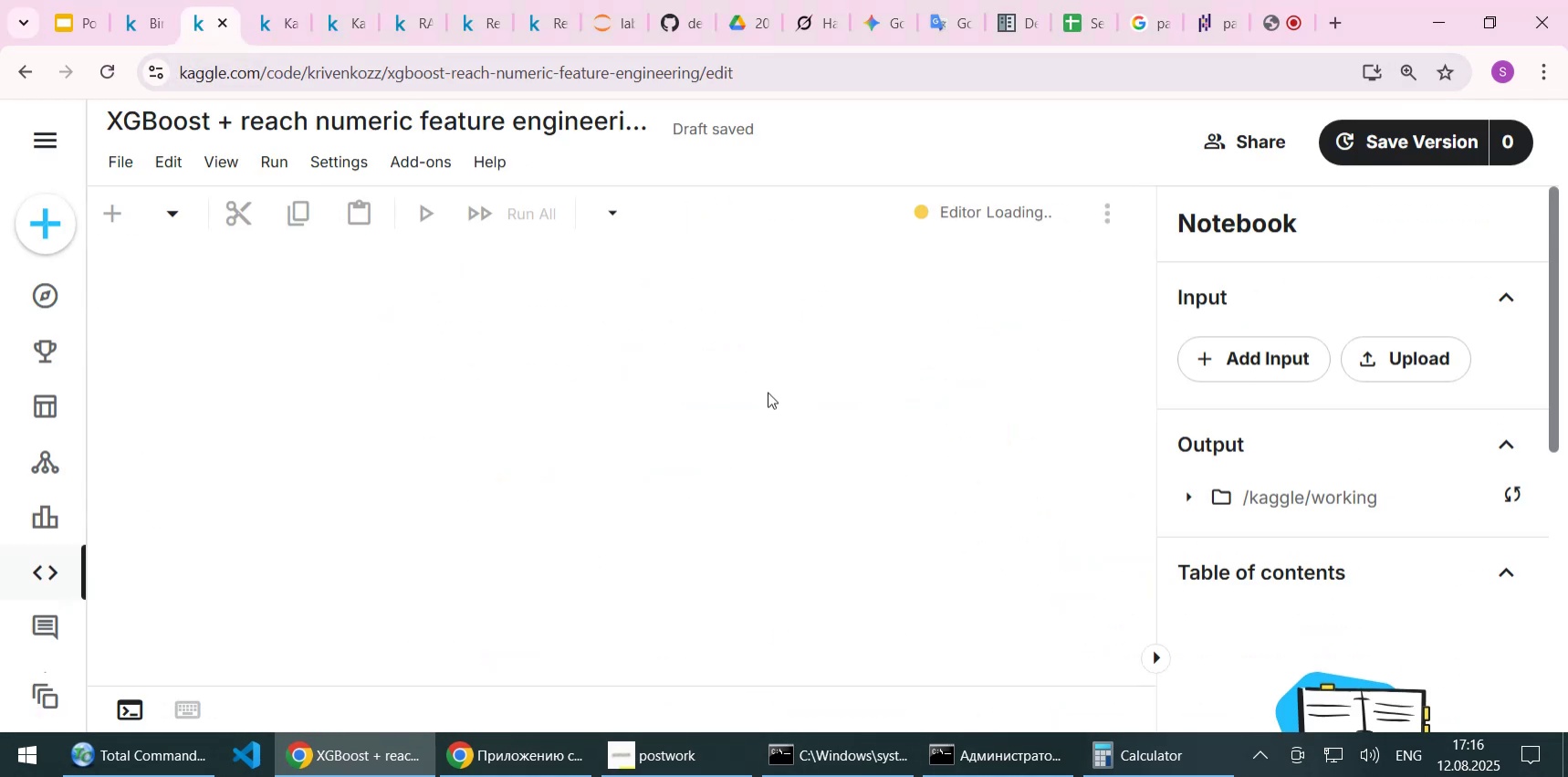 
left_click([1188, 497])
 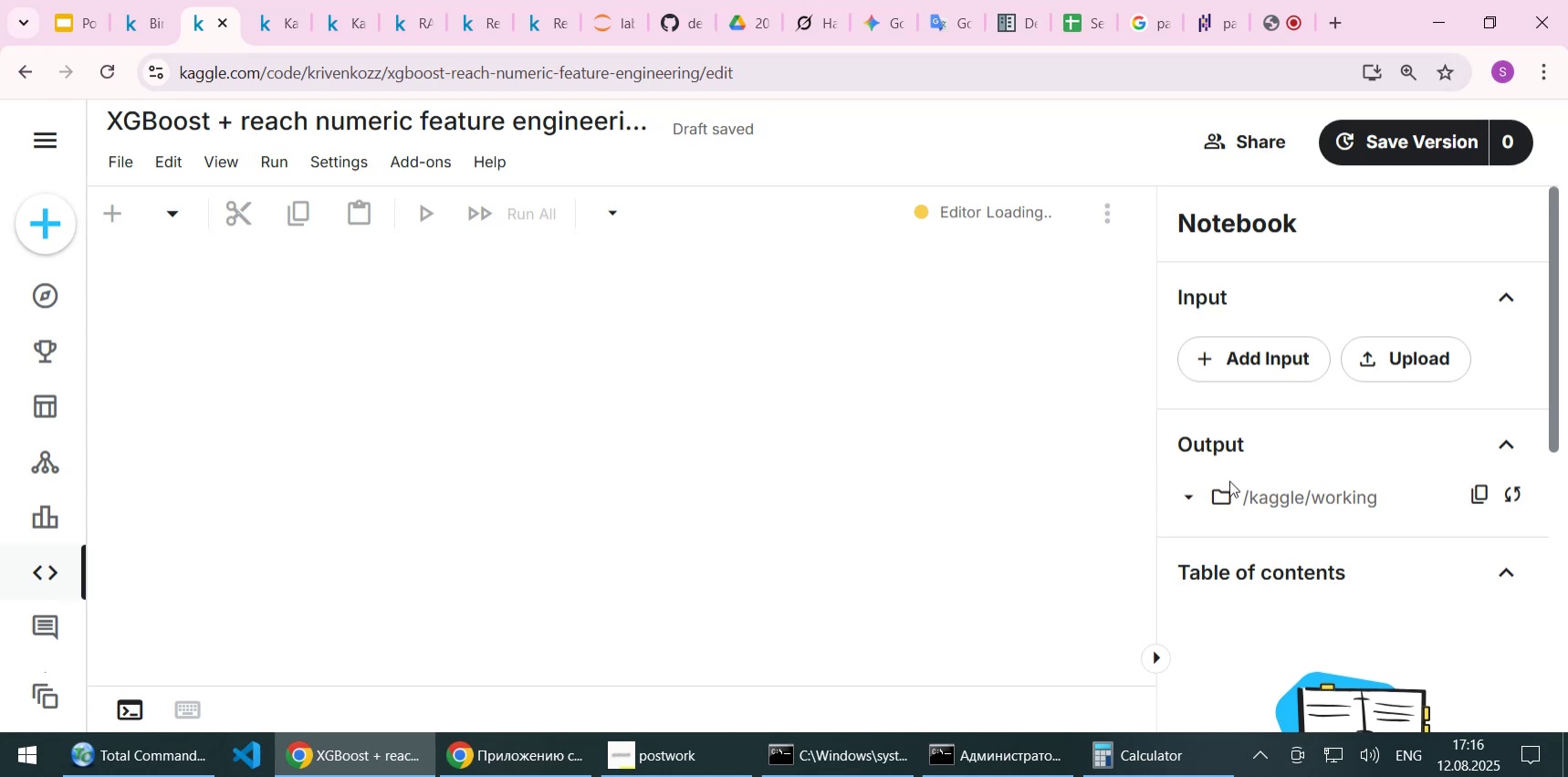 
scroll: coordinate [1252, 464], scroll_direction: down, amount: 1.0
 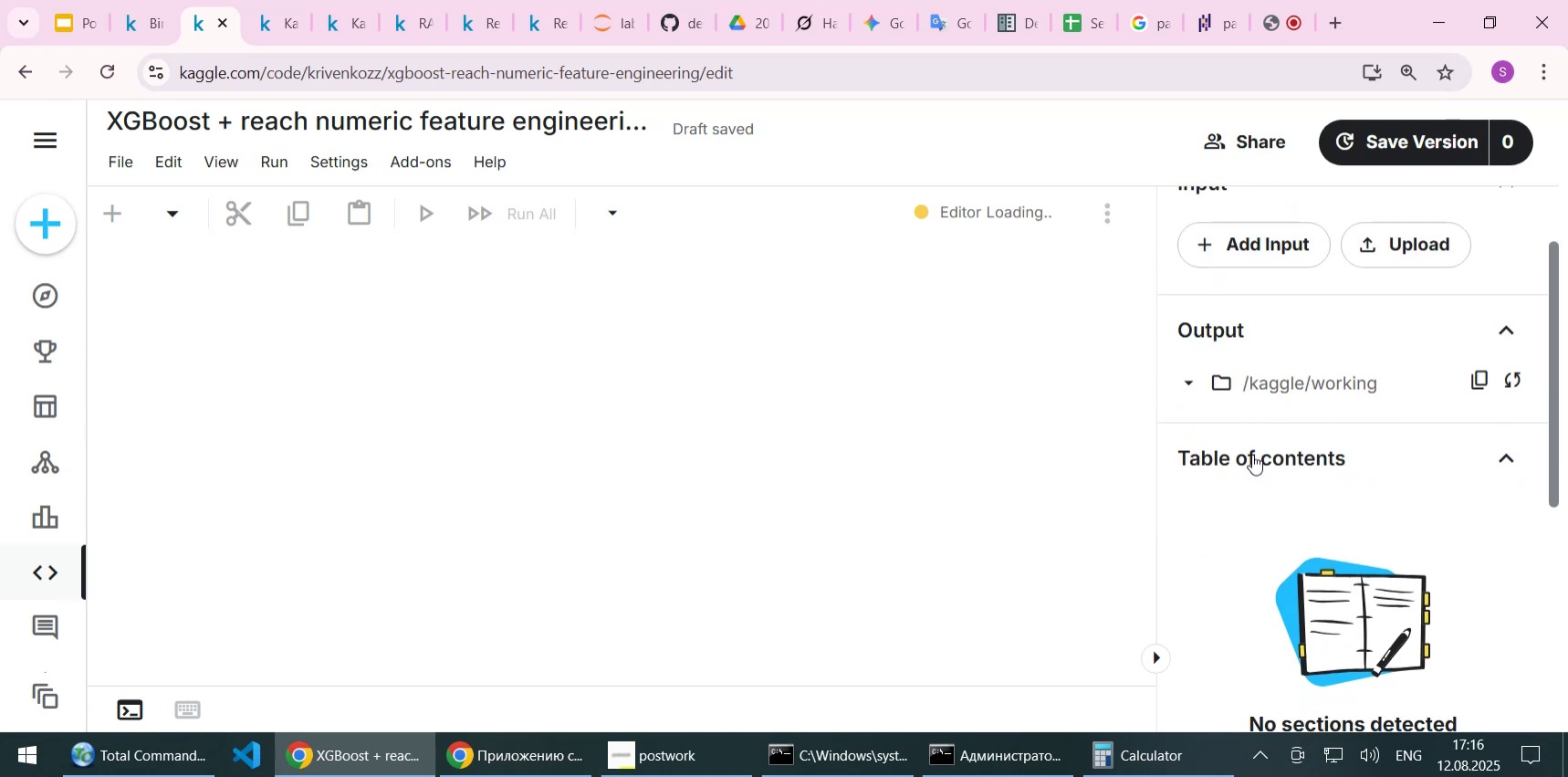 
scroll: coordinate [1252, 454], scroll_direction: up, amount: 1.0
 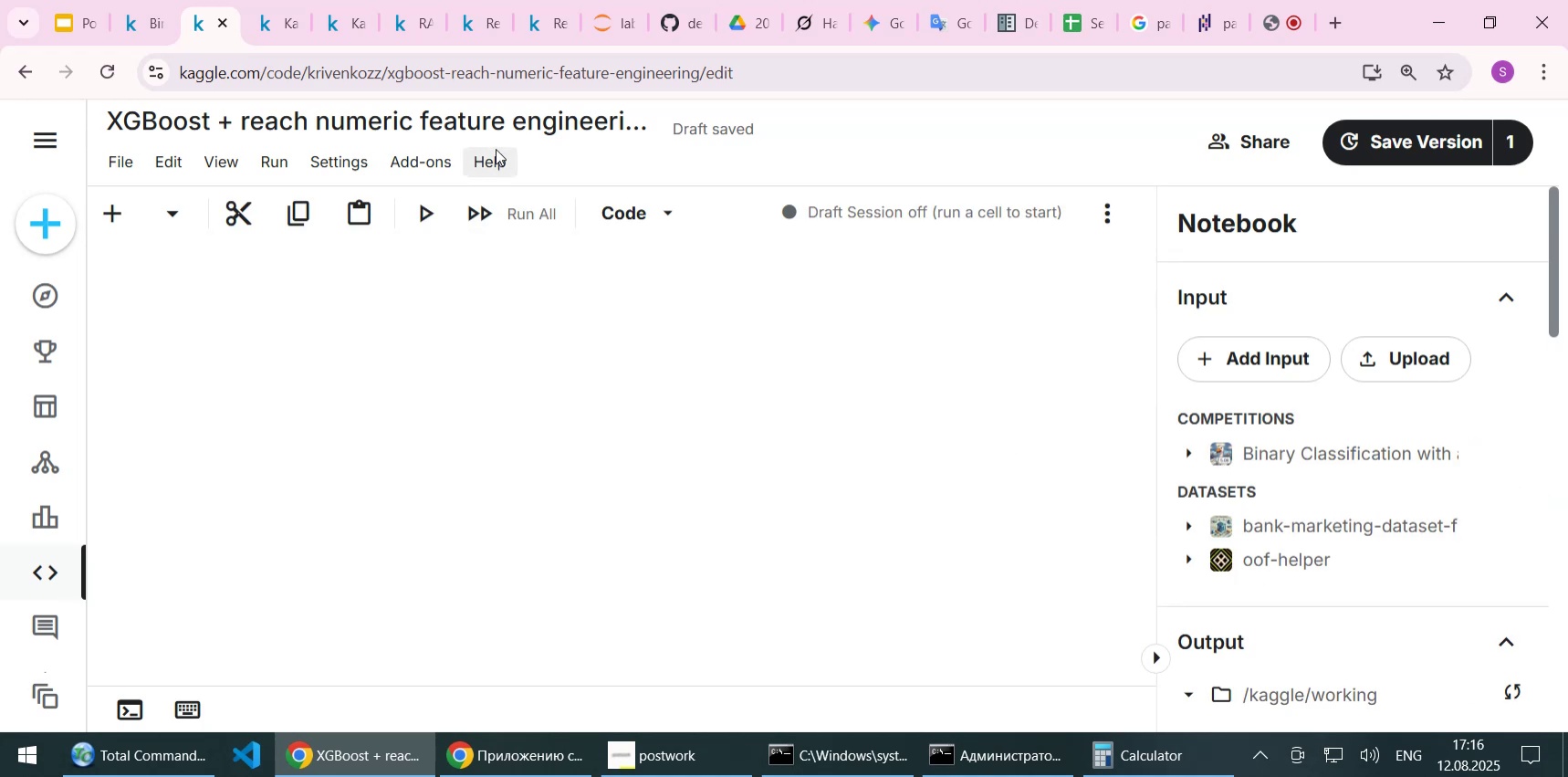 
wait(12.25)
 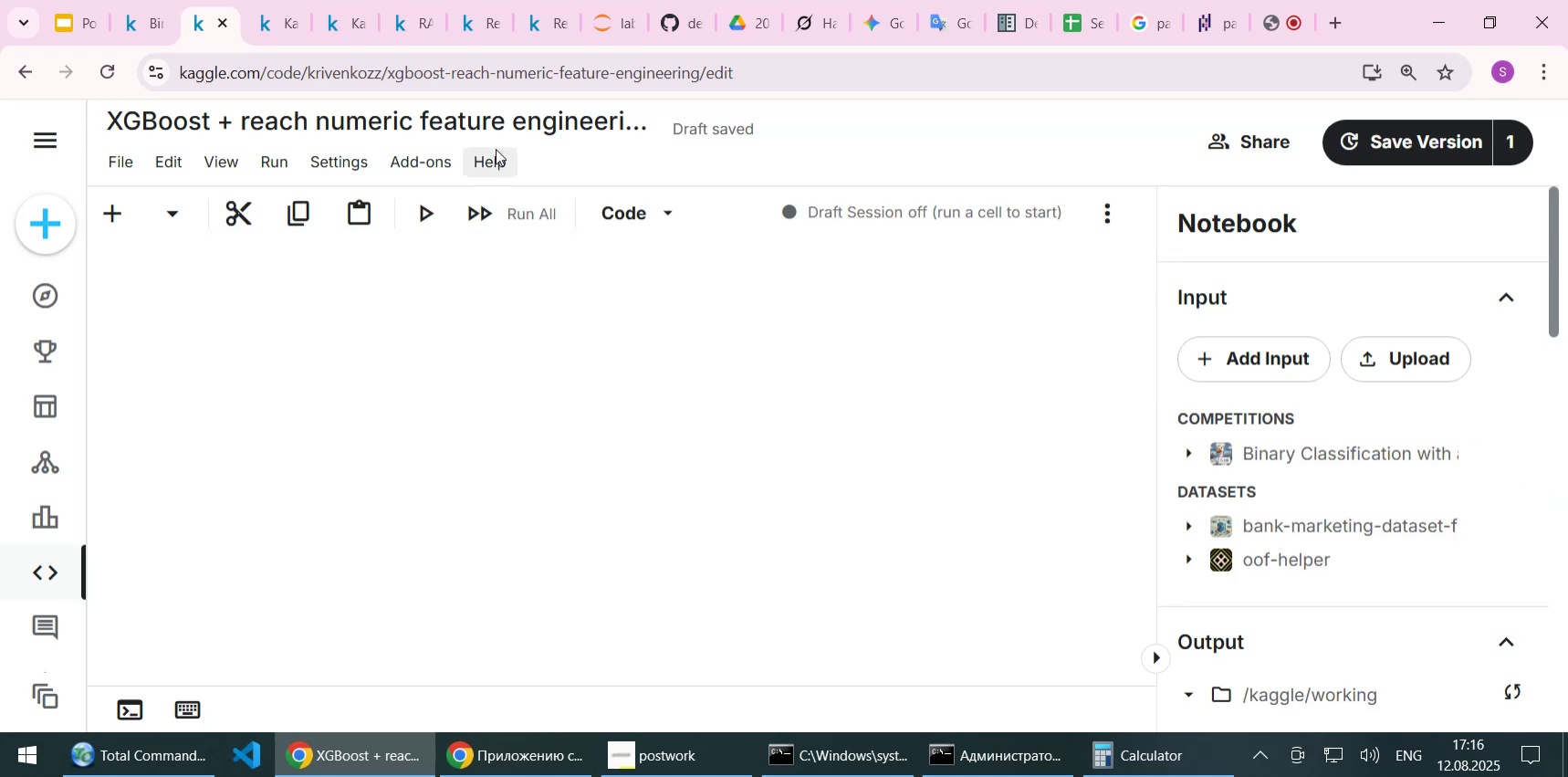 
scroll: coordinate [673, 436], scroll_direction: down, amount: 7.0
 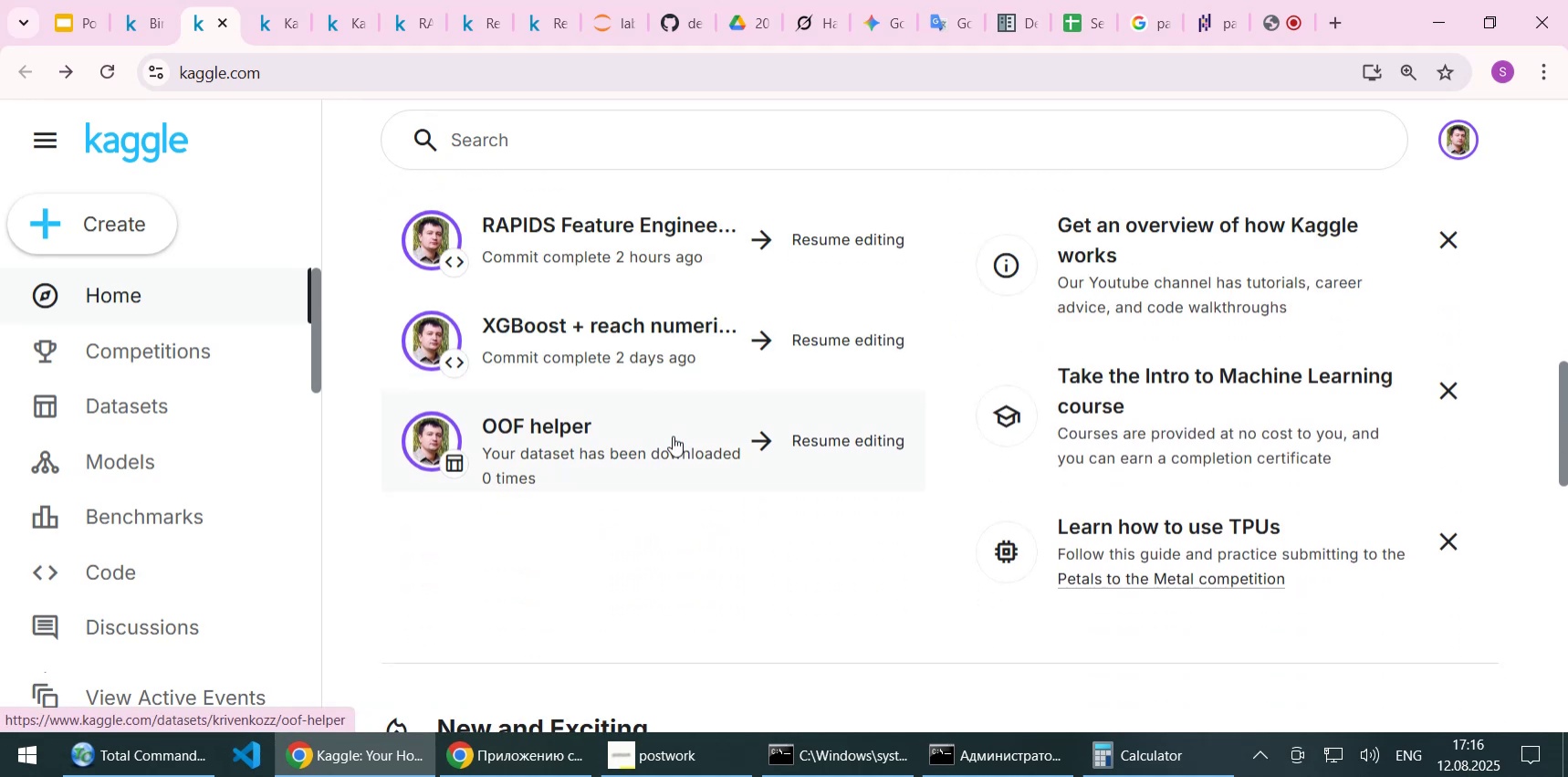 
scroll: coordinate [673, 421], scroll_direction: up, amount: 3.0
 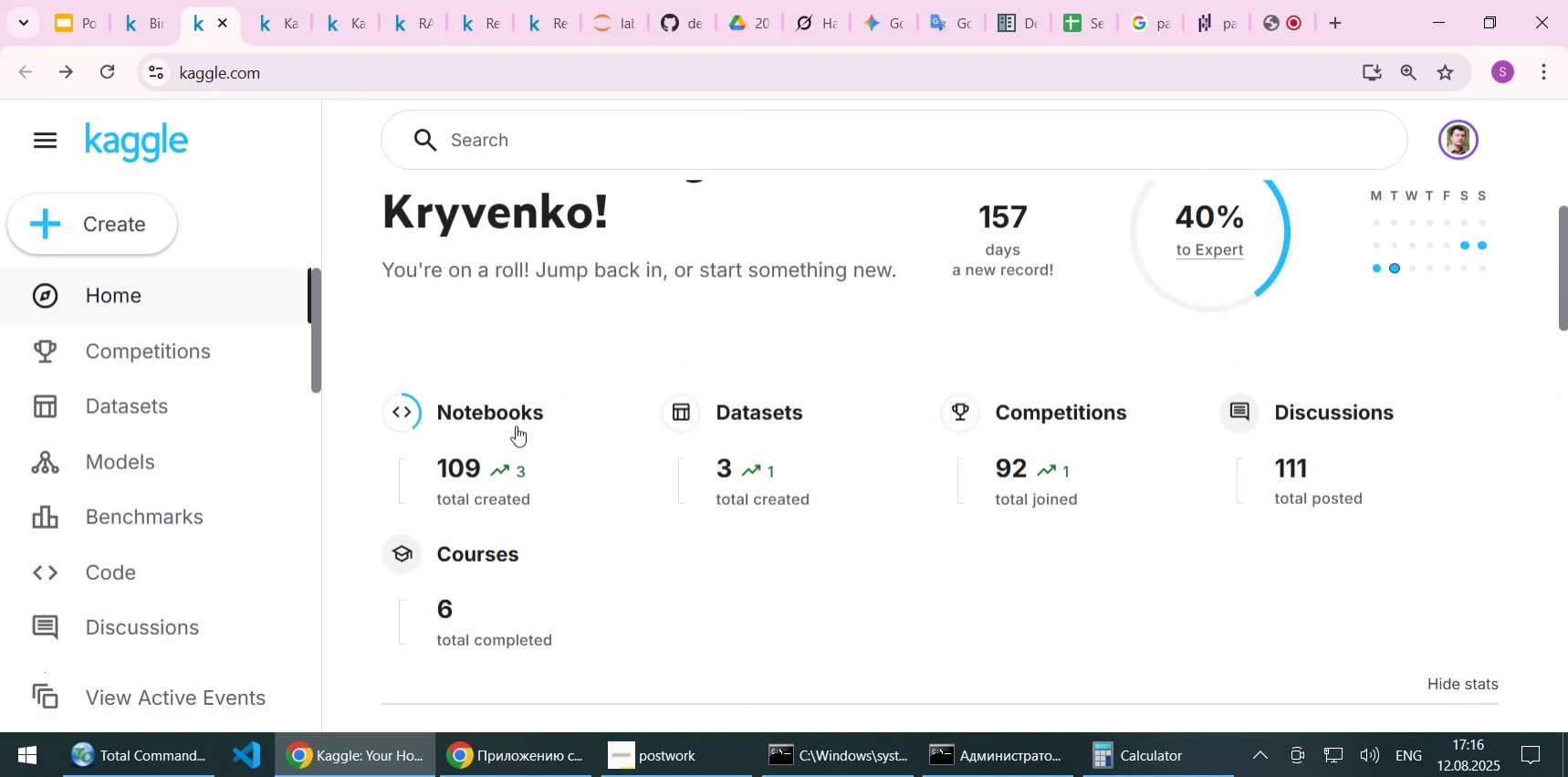 
left_click([509, 424])
 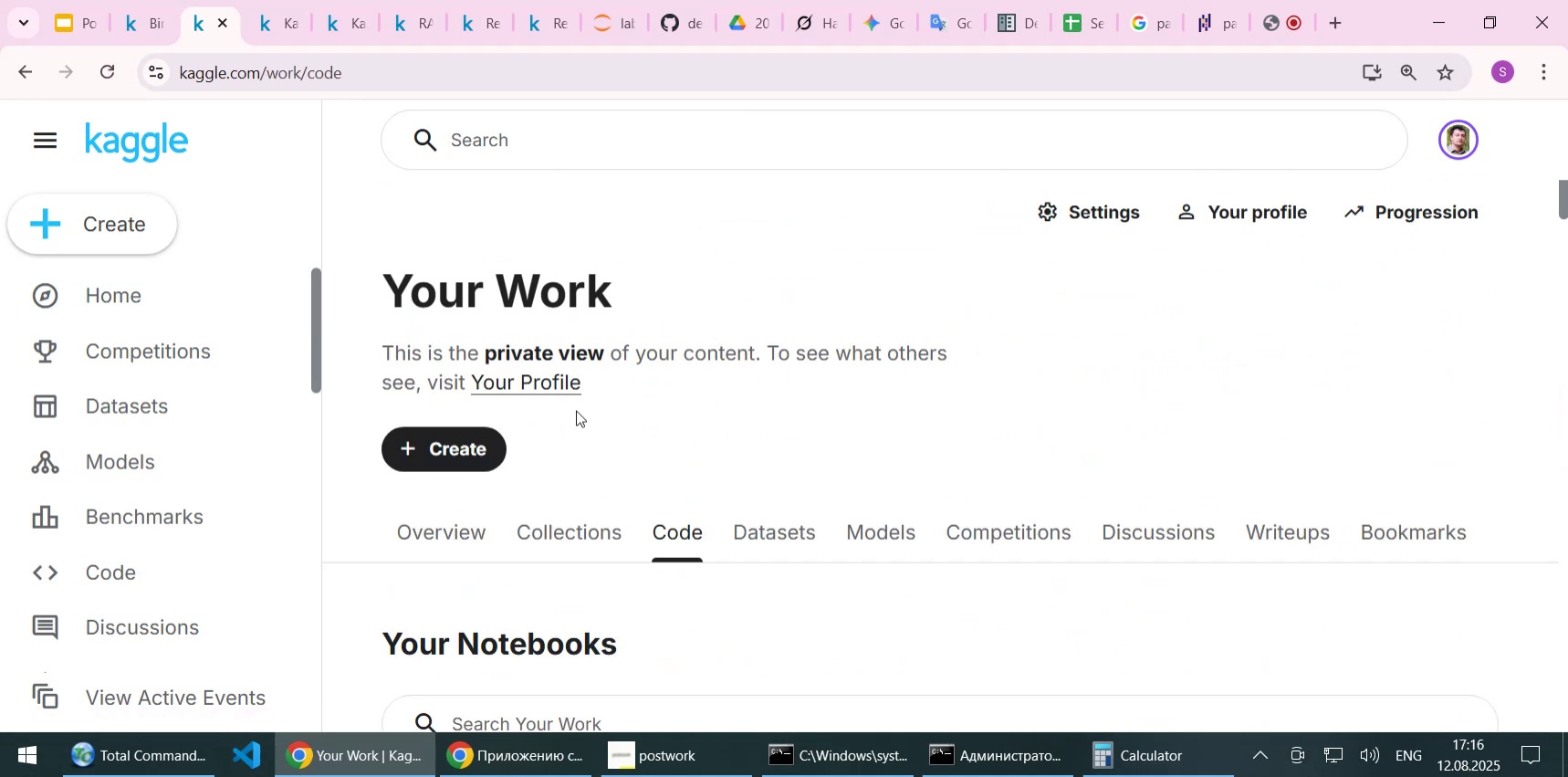 
scroll: coordinate [692, 388], scroll_direction: down, amount: 6.0
 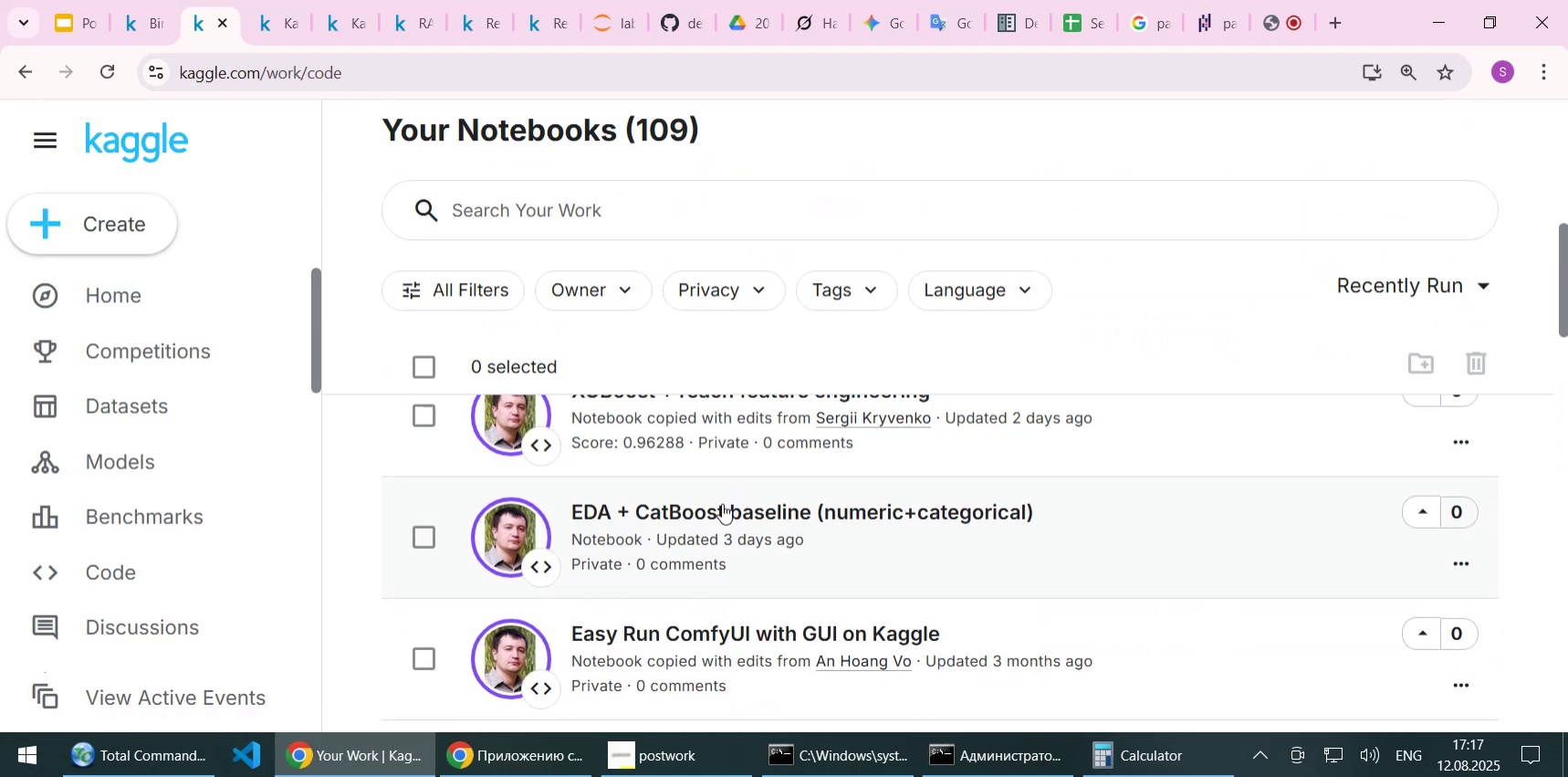 
left_click([722, 512])
 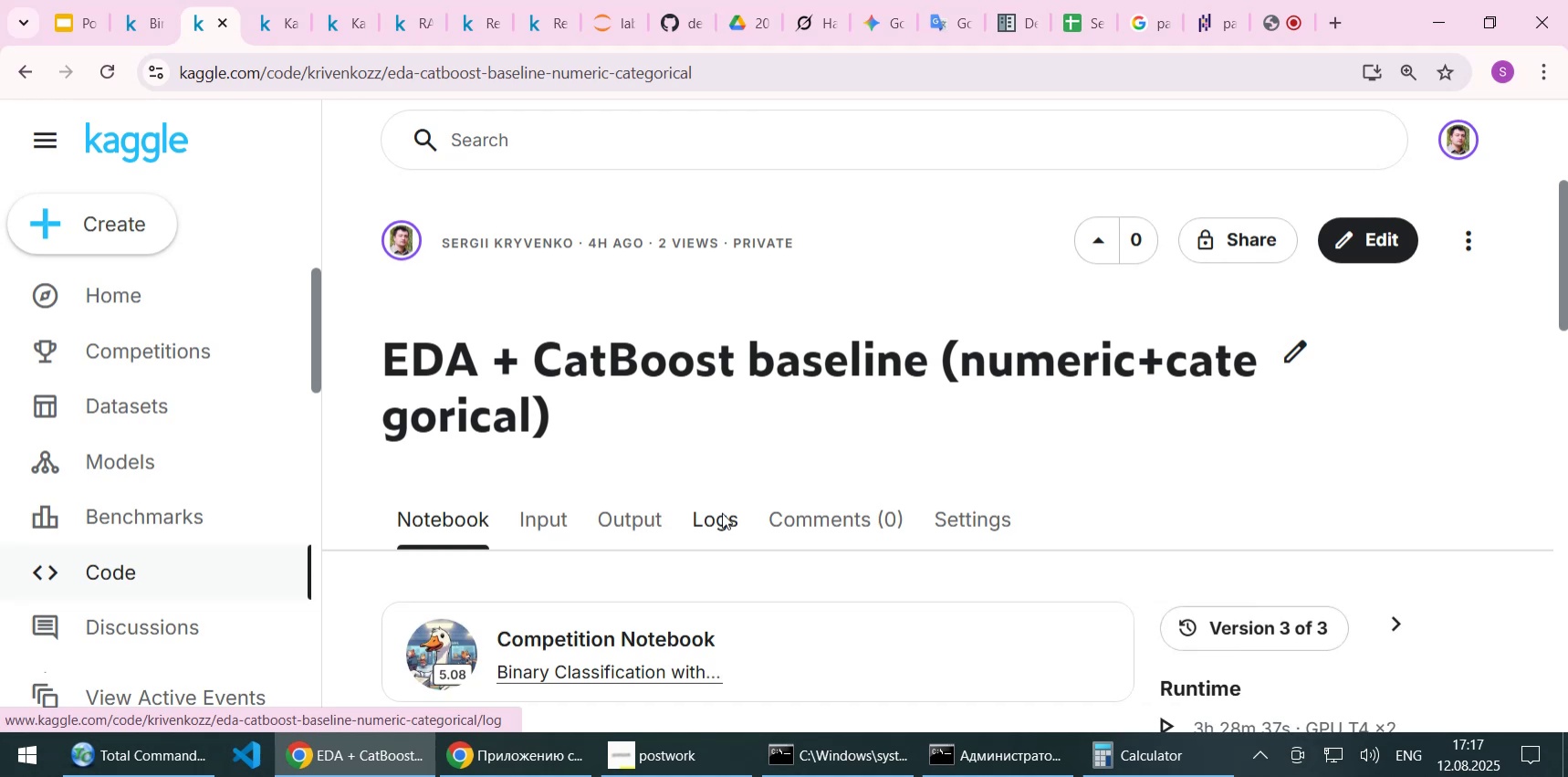 
scroll: coordinate [904, 420], scroll_direction: down, amount: 3.0
 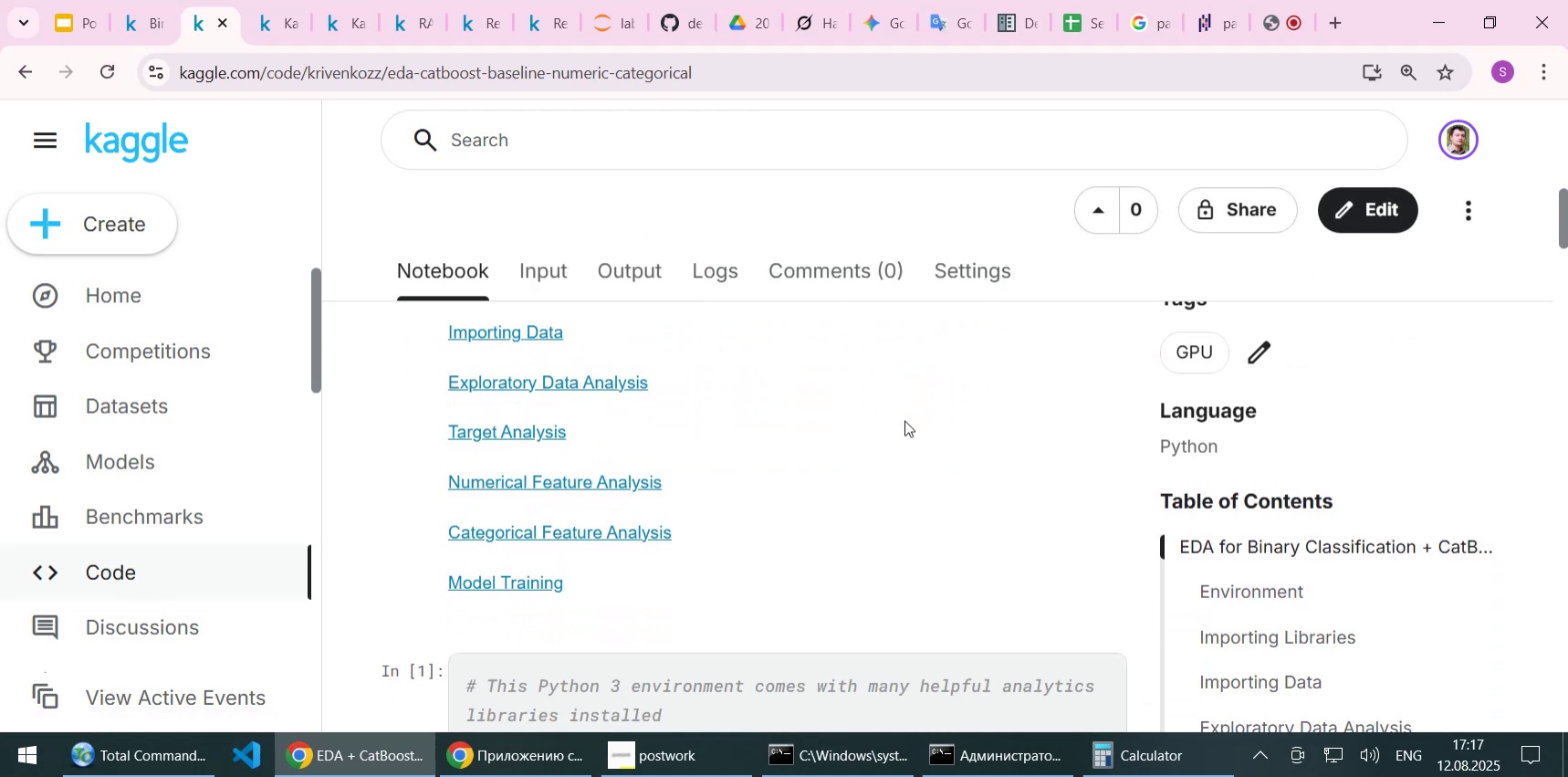 
scroll: coordinate [1274, 288], scroll_direction: up, amount: 10.0
 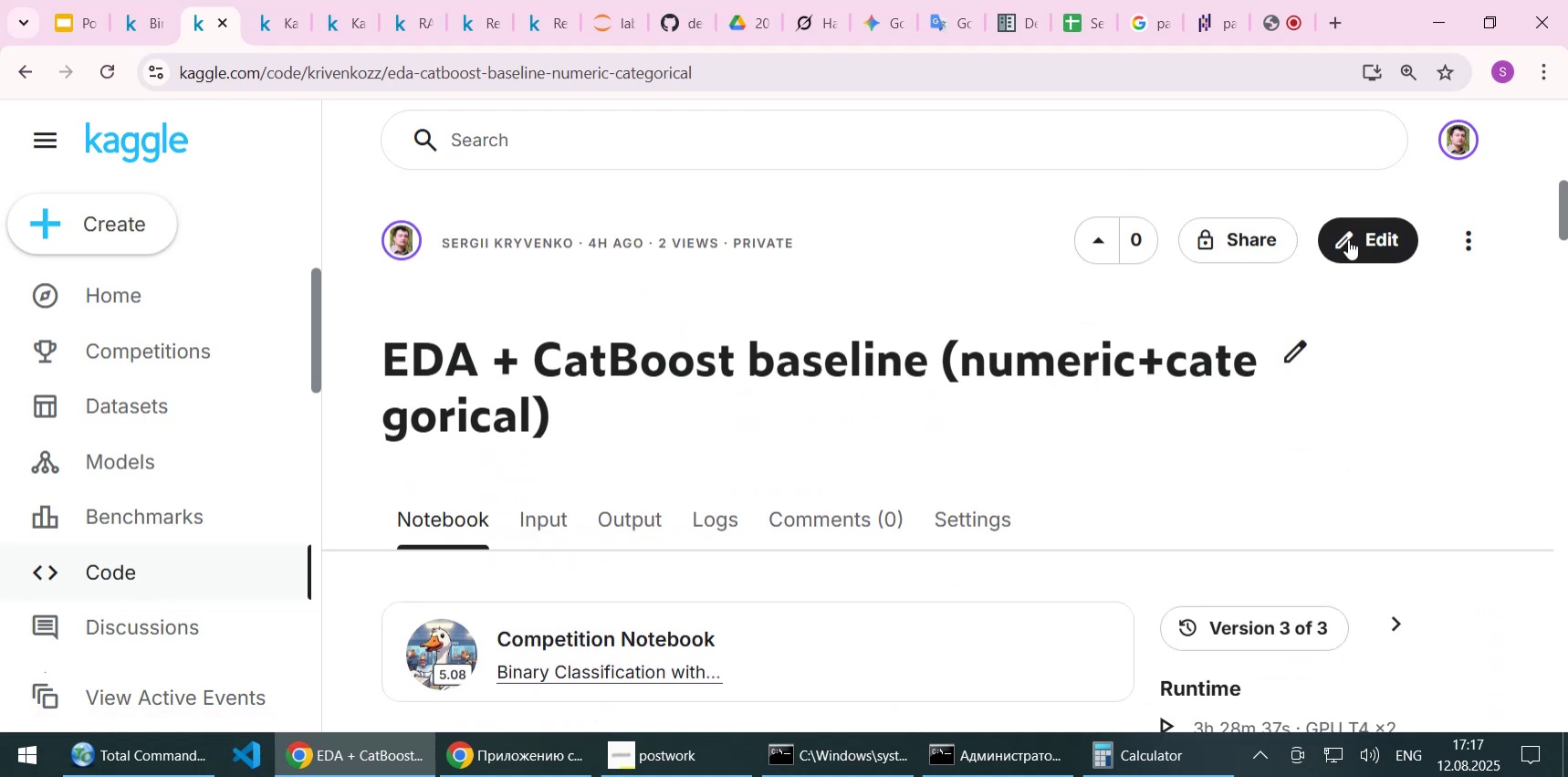 
left_click([1348, 239])
 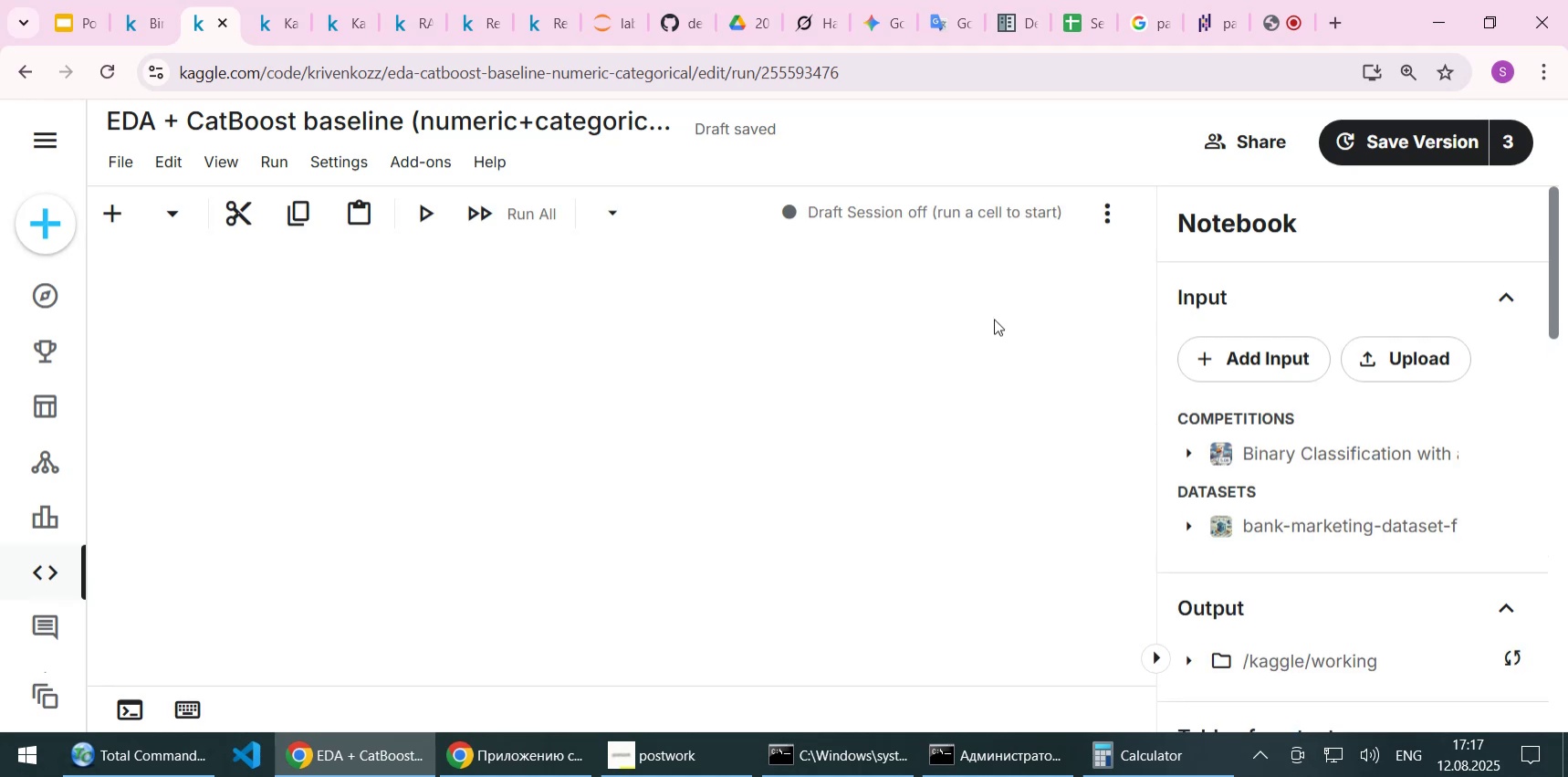 
wait(5.21)
 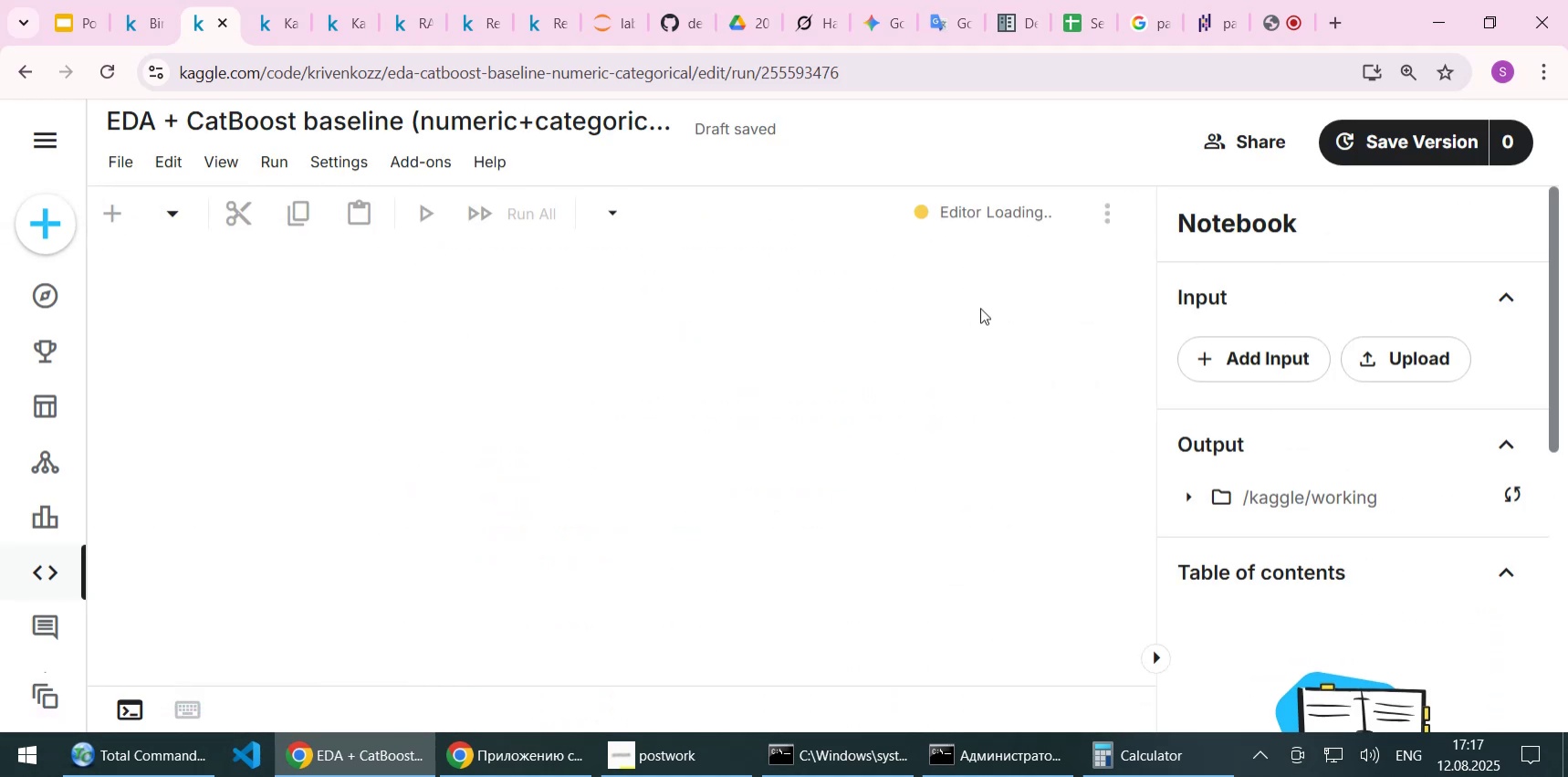 
scroll: coordinate [1174, 414], scroll_direction: down, amount: 1.0
 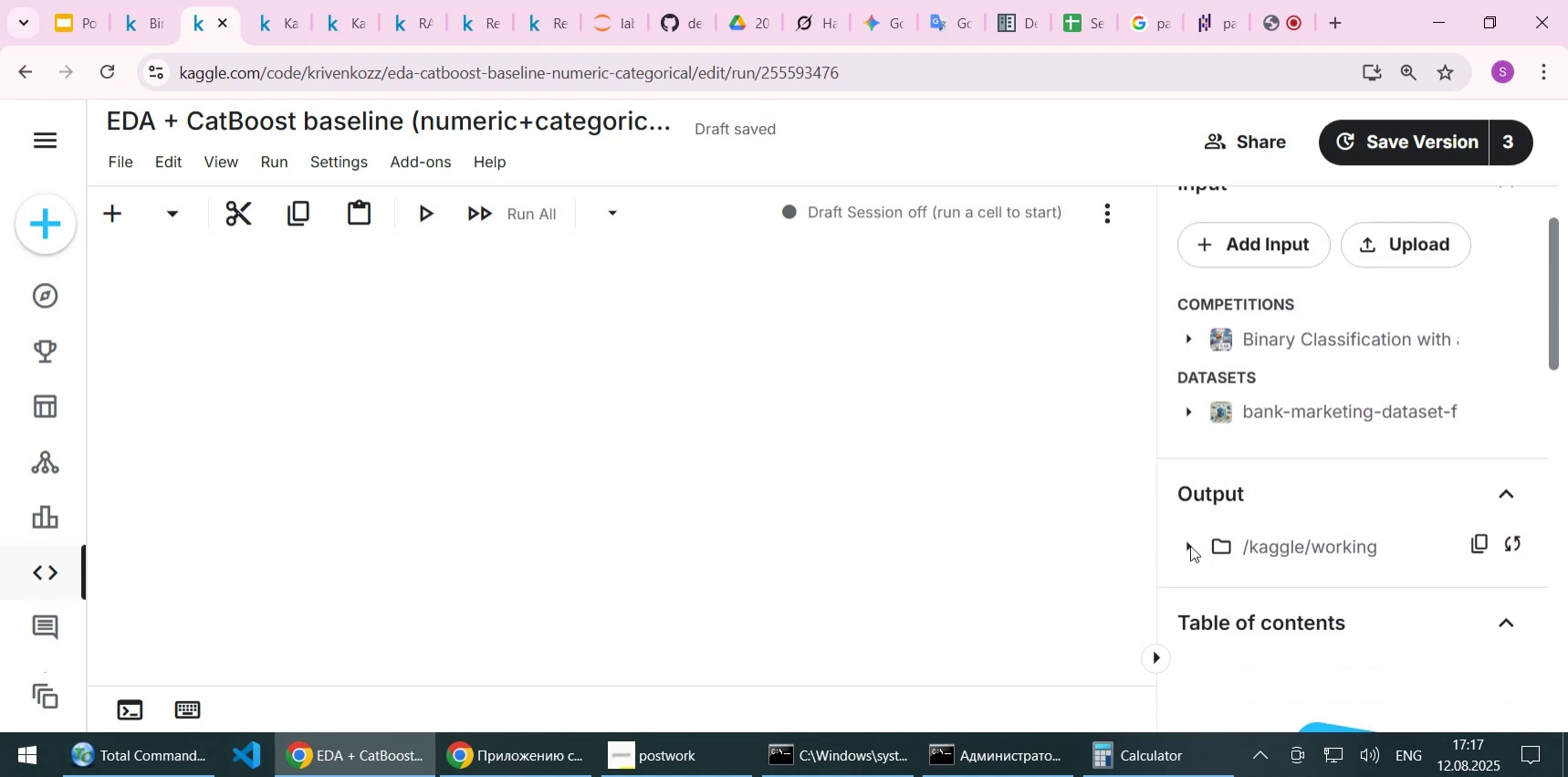 
left_click([1193, 549])
 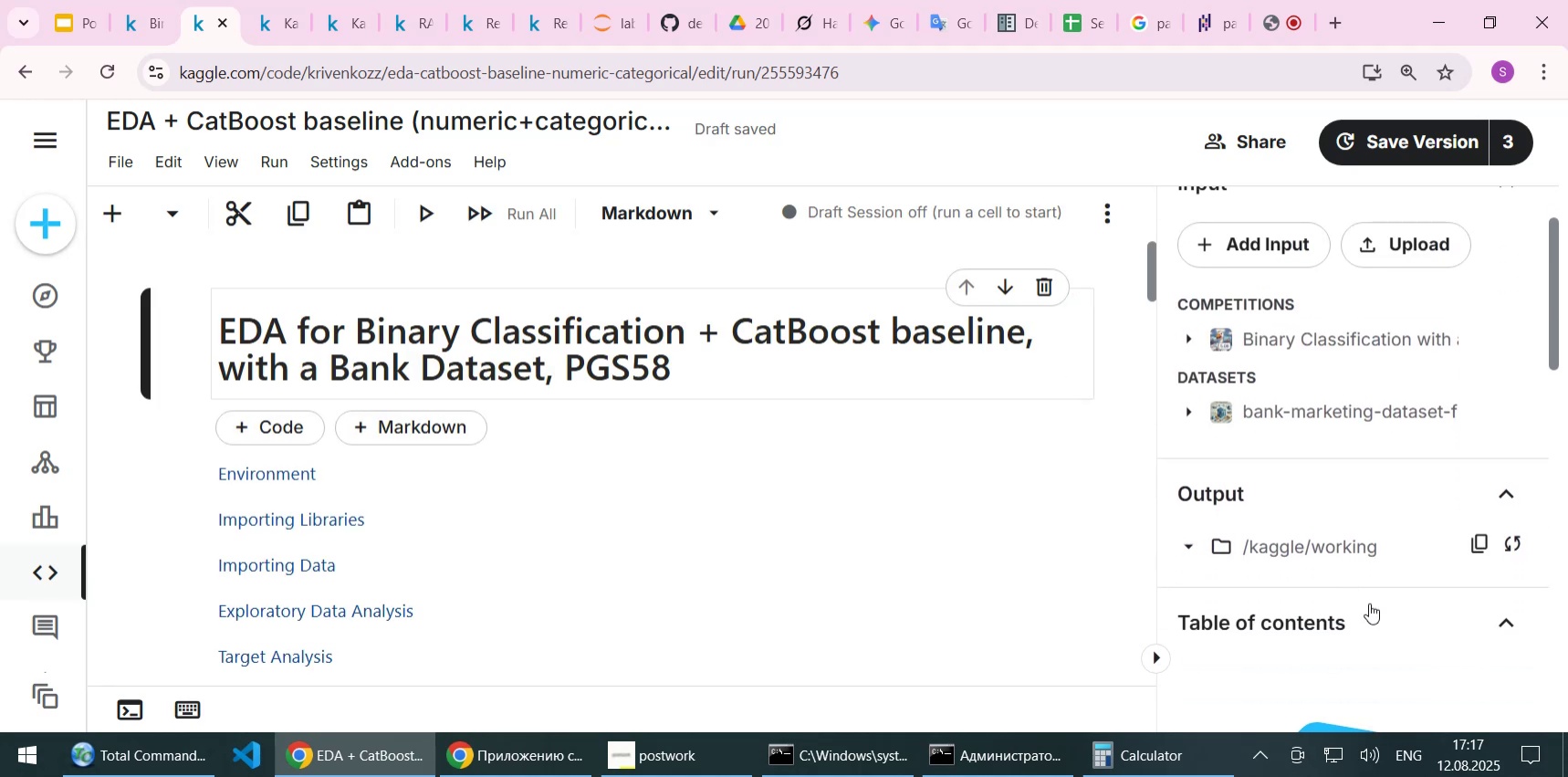 
scroll: coordinate [1369, 603], scroll_direction: down, amount: 1.0
 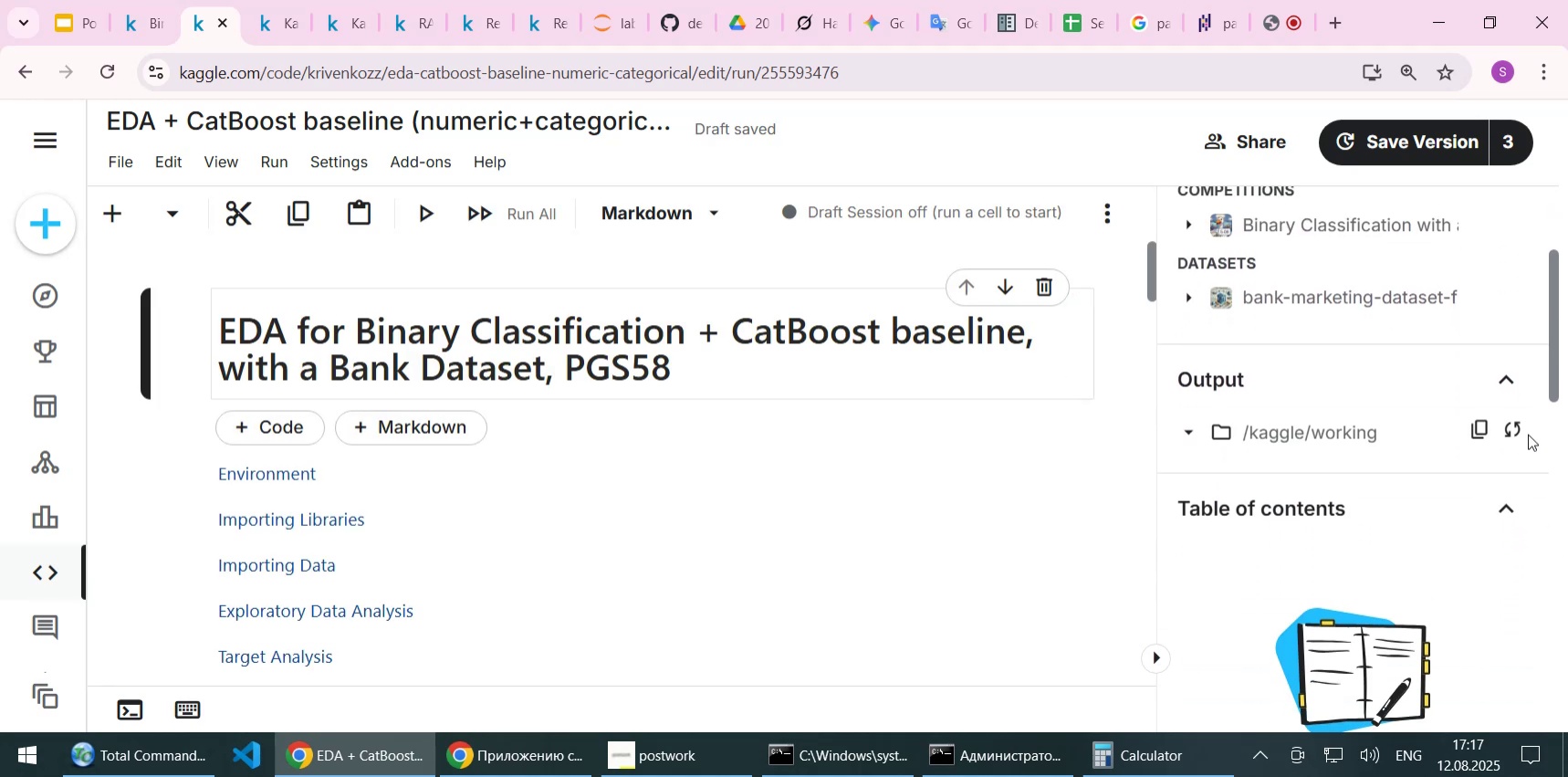 
left_click([1511, 428])
 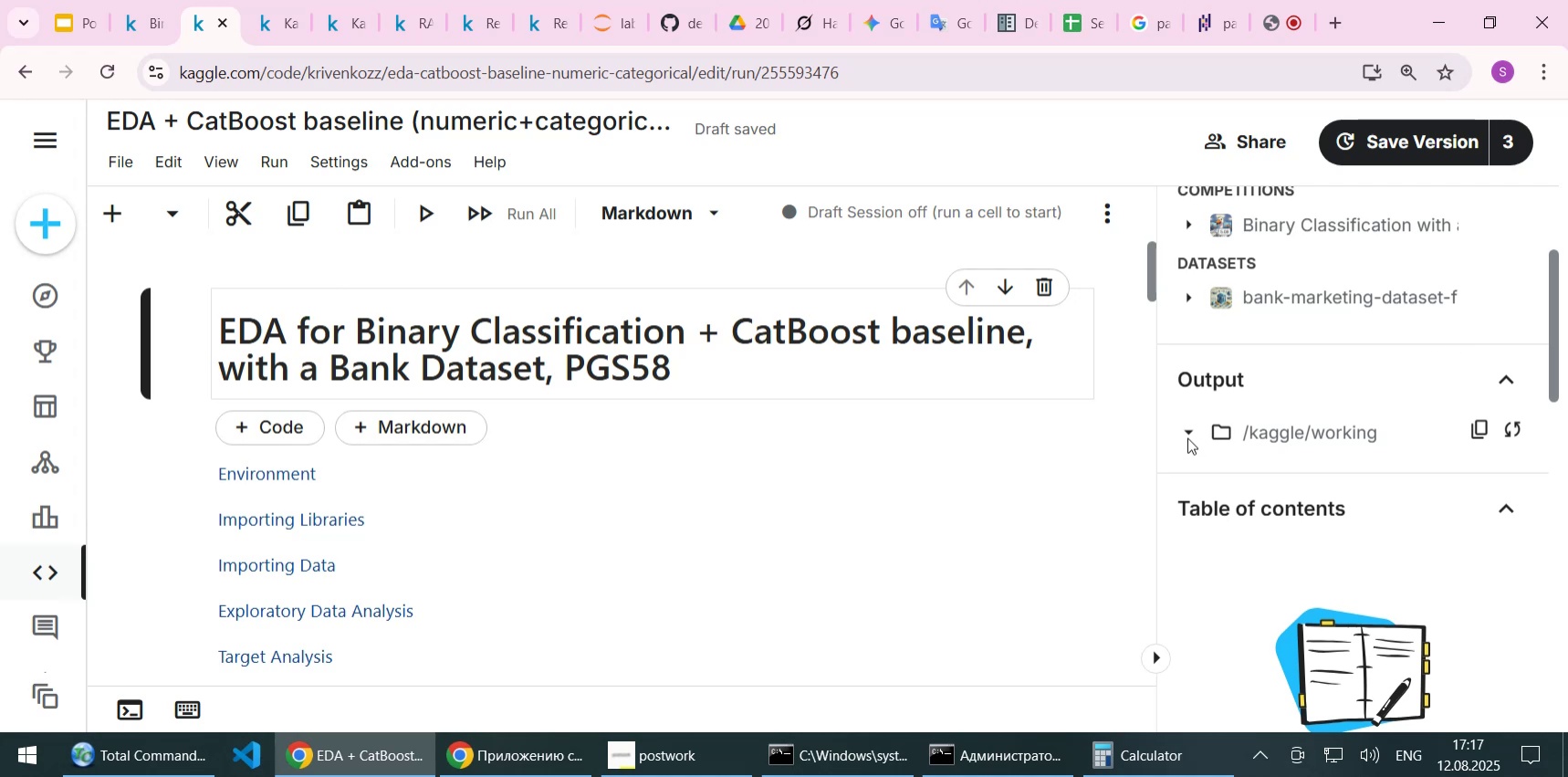 
left_click([1185, 434])
 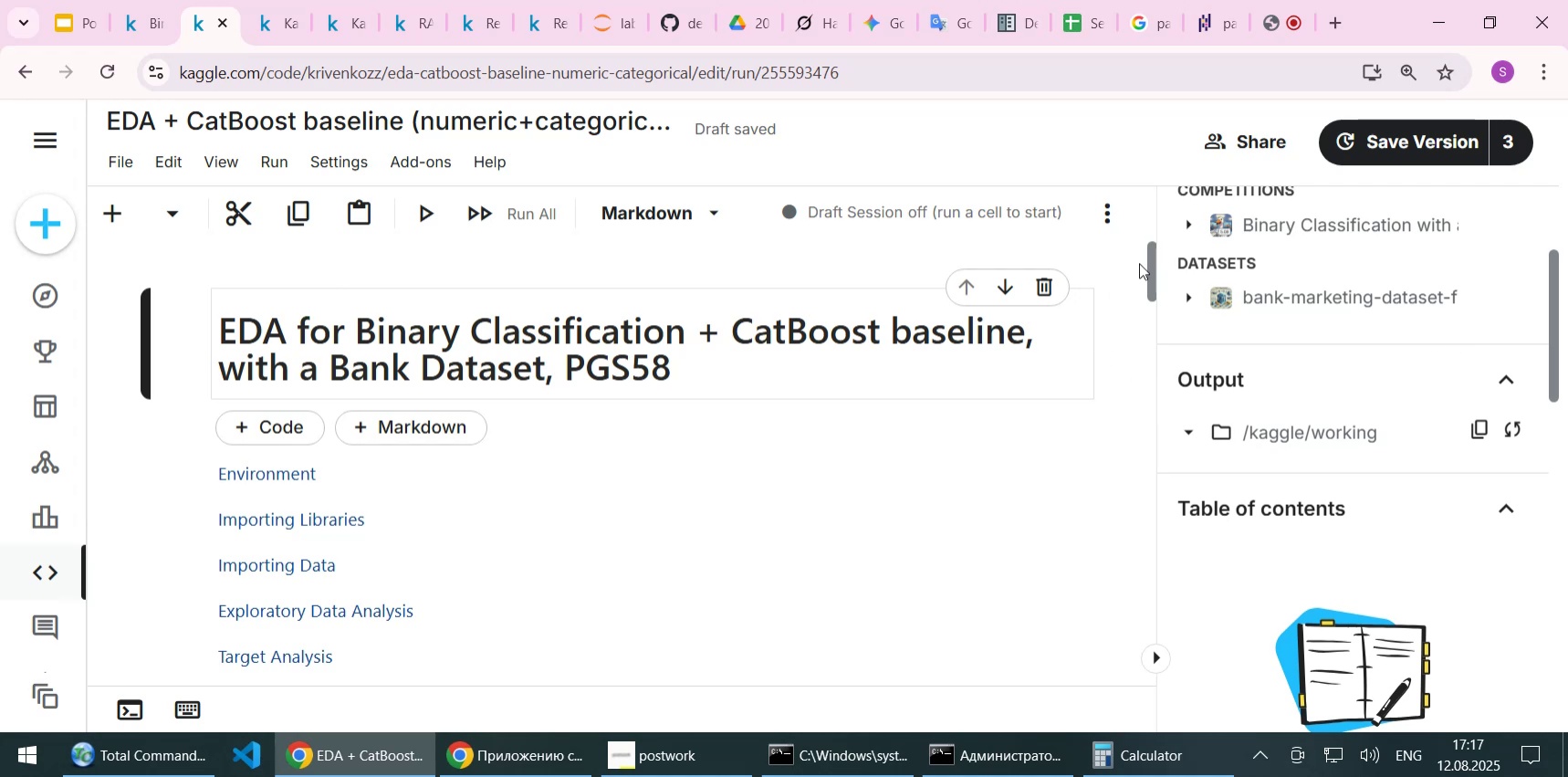 
left_click_drag(start_coordinate=[1150, 257], to_coordinate=[1145, 222])
 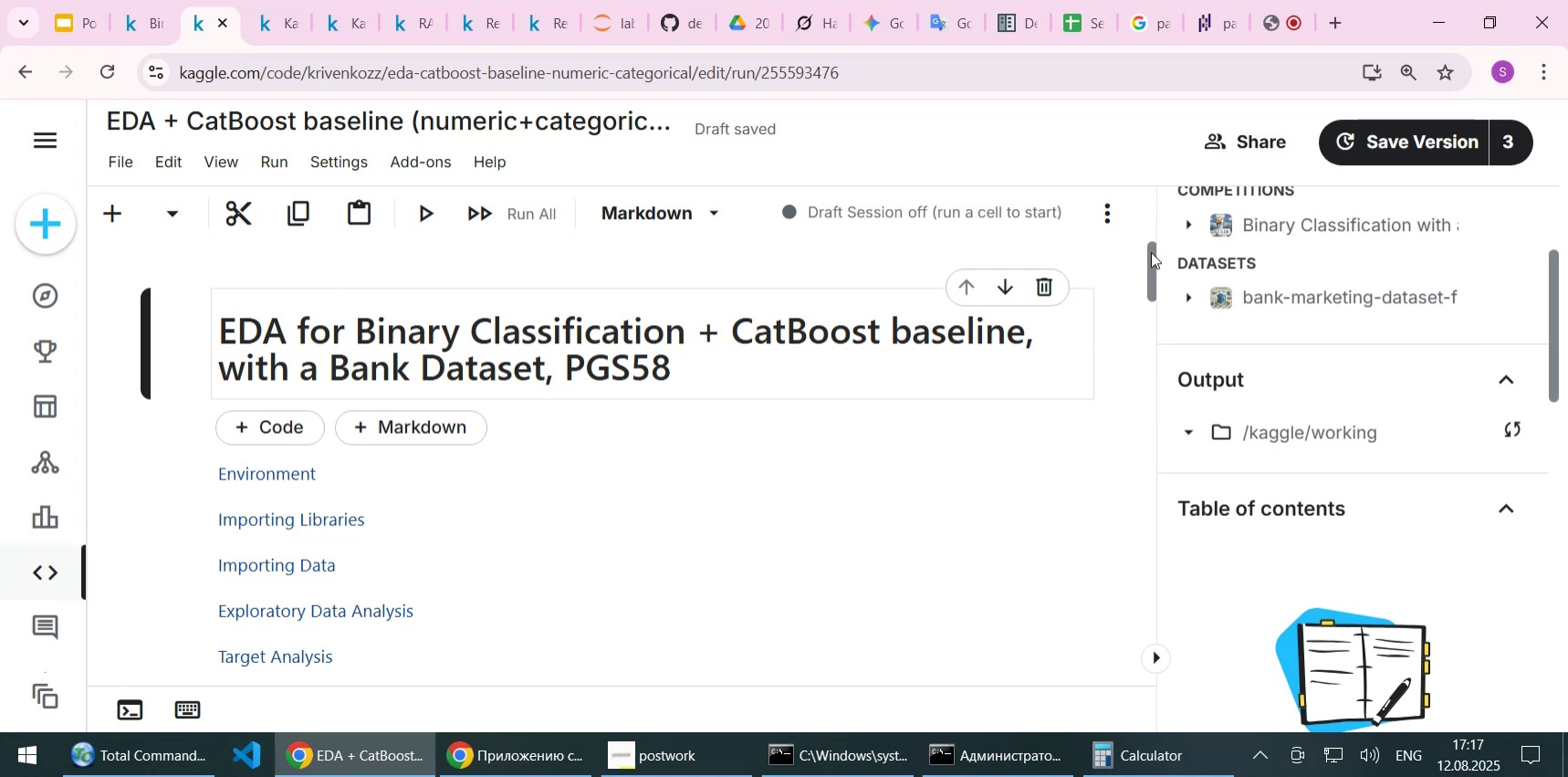 
left_click_drag(start_coordinate=[1151, 252], to_coordinate=[1154, 628])
 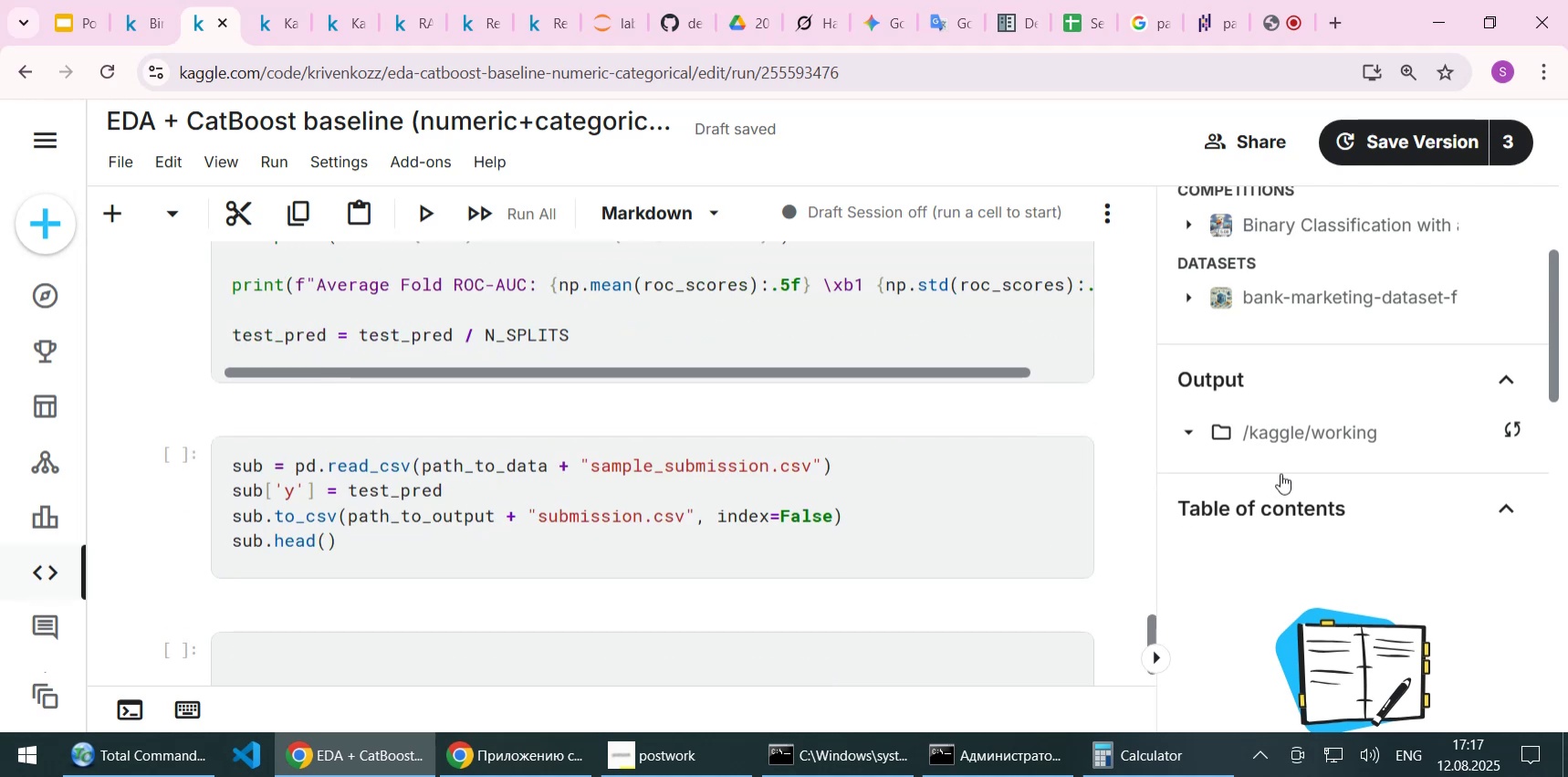 
left_click([1517, 435])
 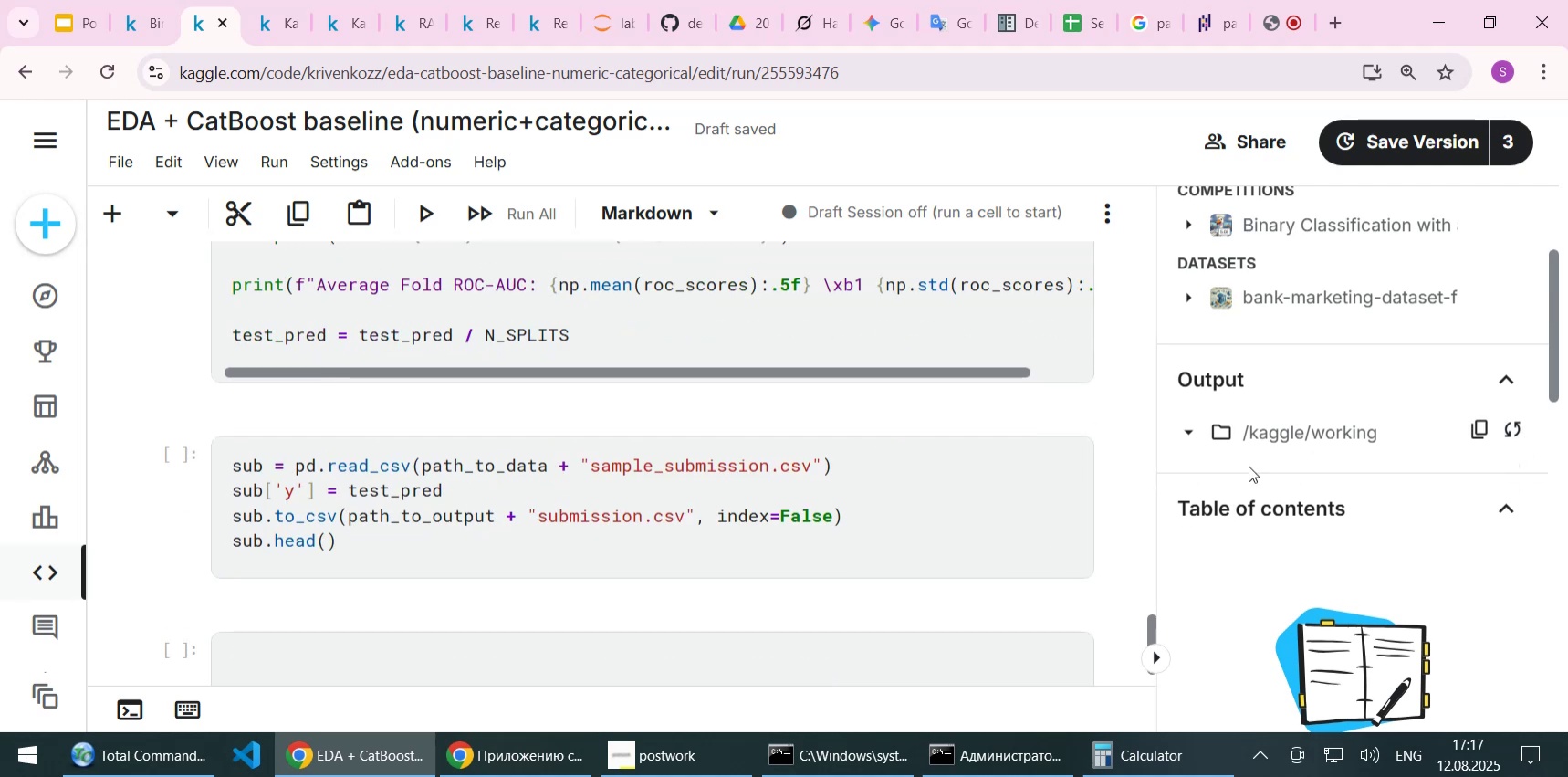 
left_click([1283, 442])
 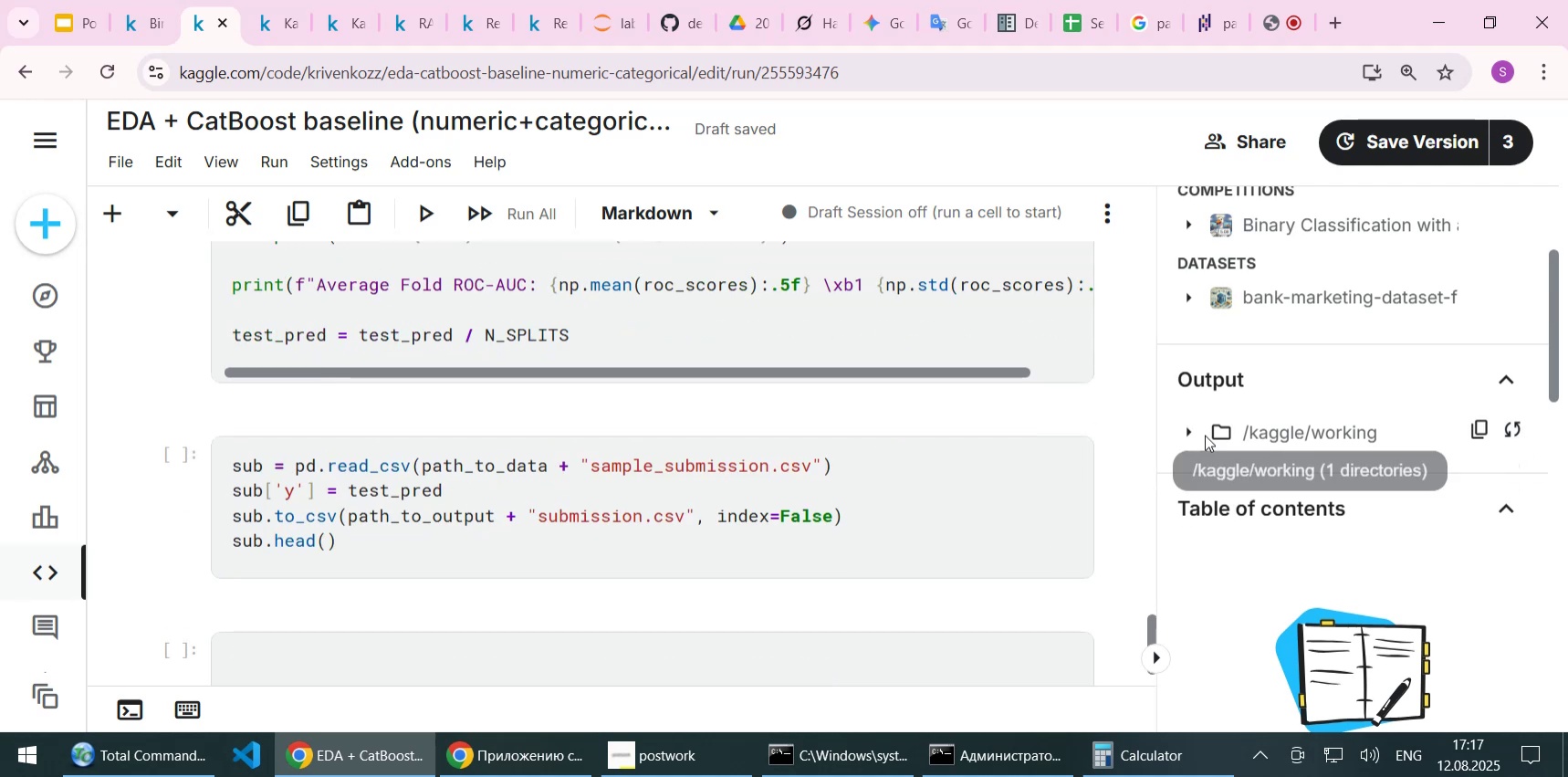 
left_click([1186, 435])
 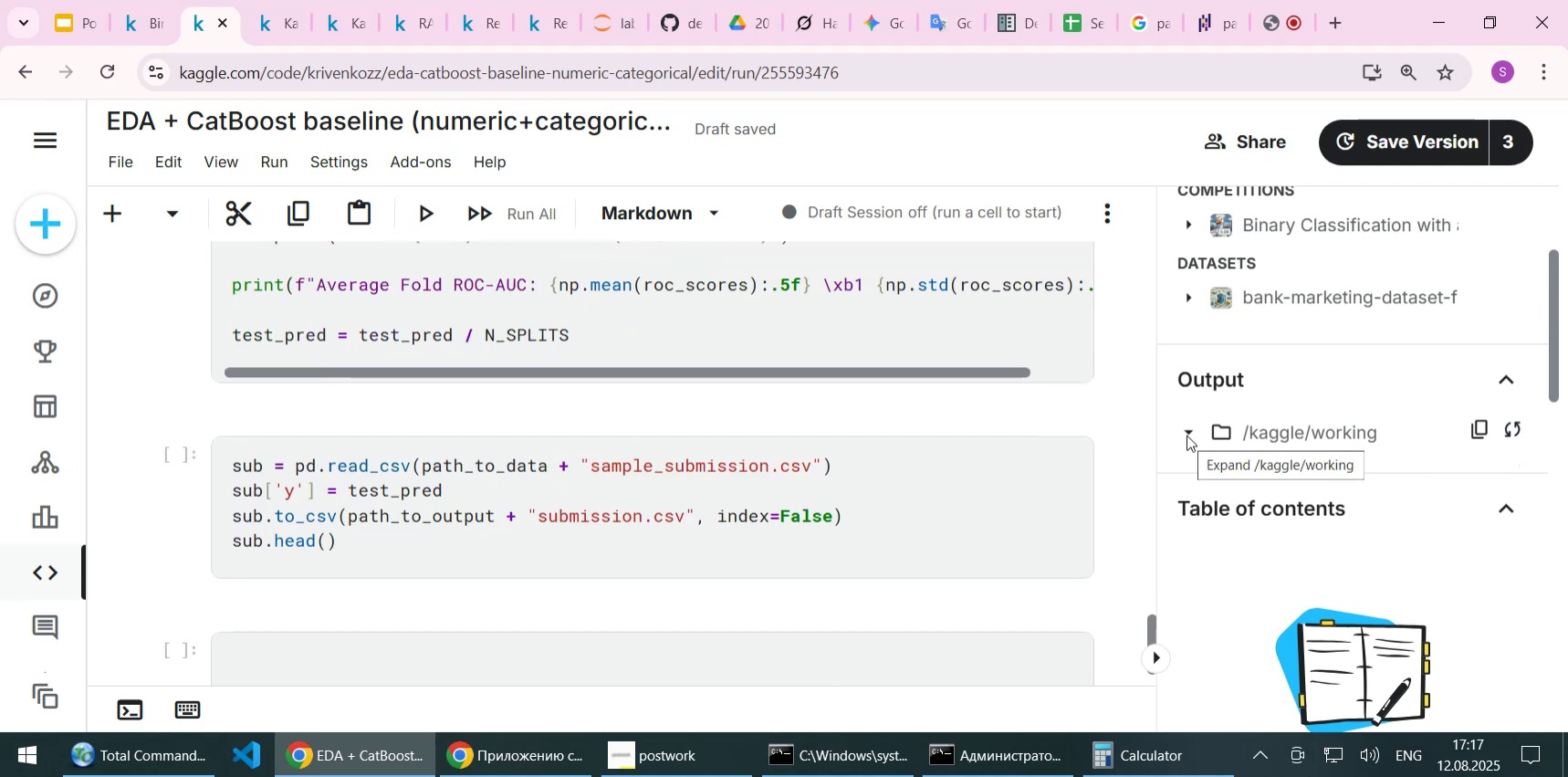 
scroll: coordinate [1195, 478], scroll_direction: down, amount: 4.0
 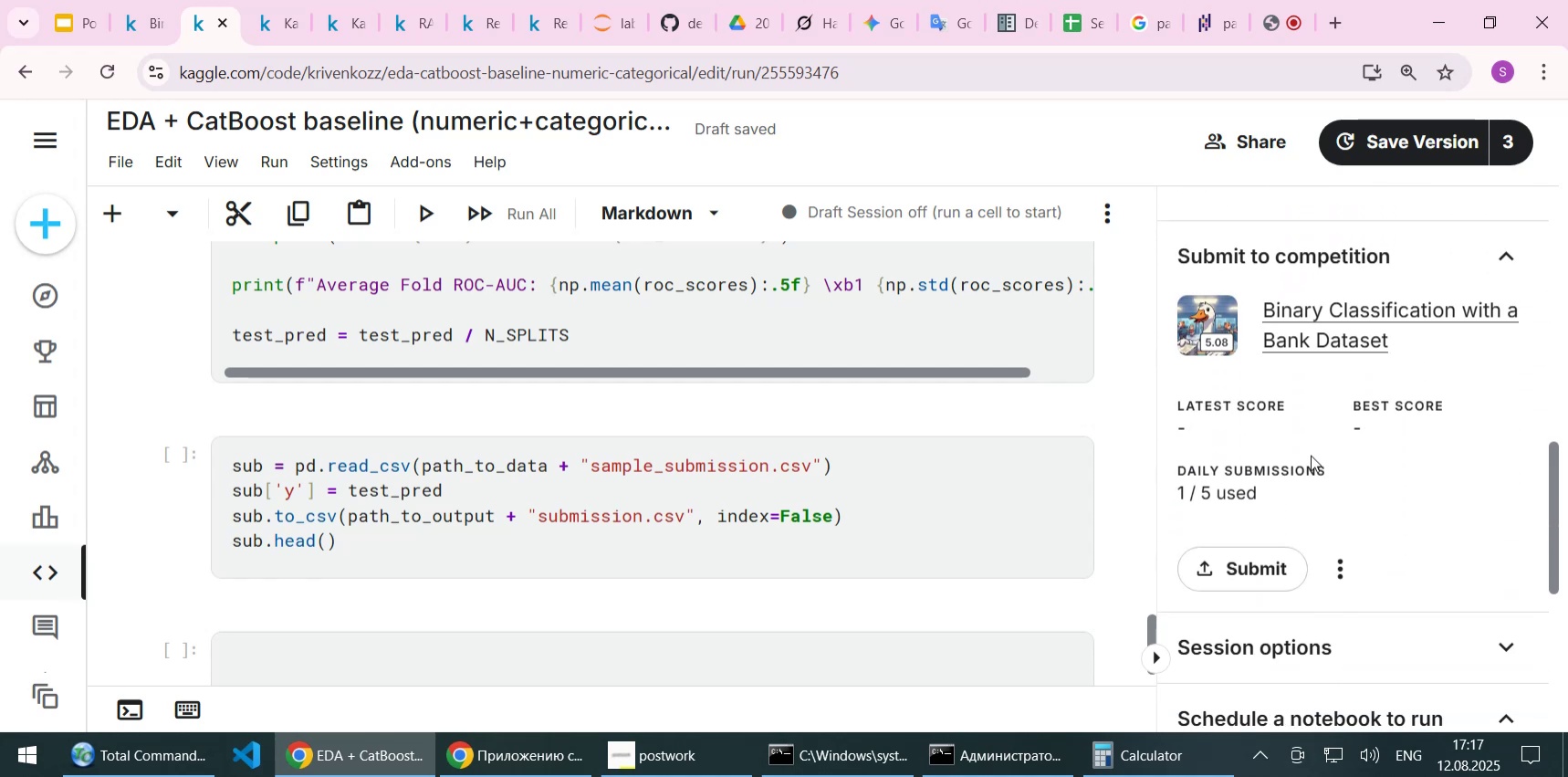 
wait(5.2)
 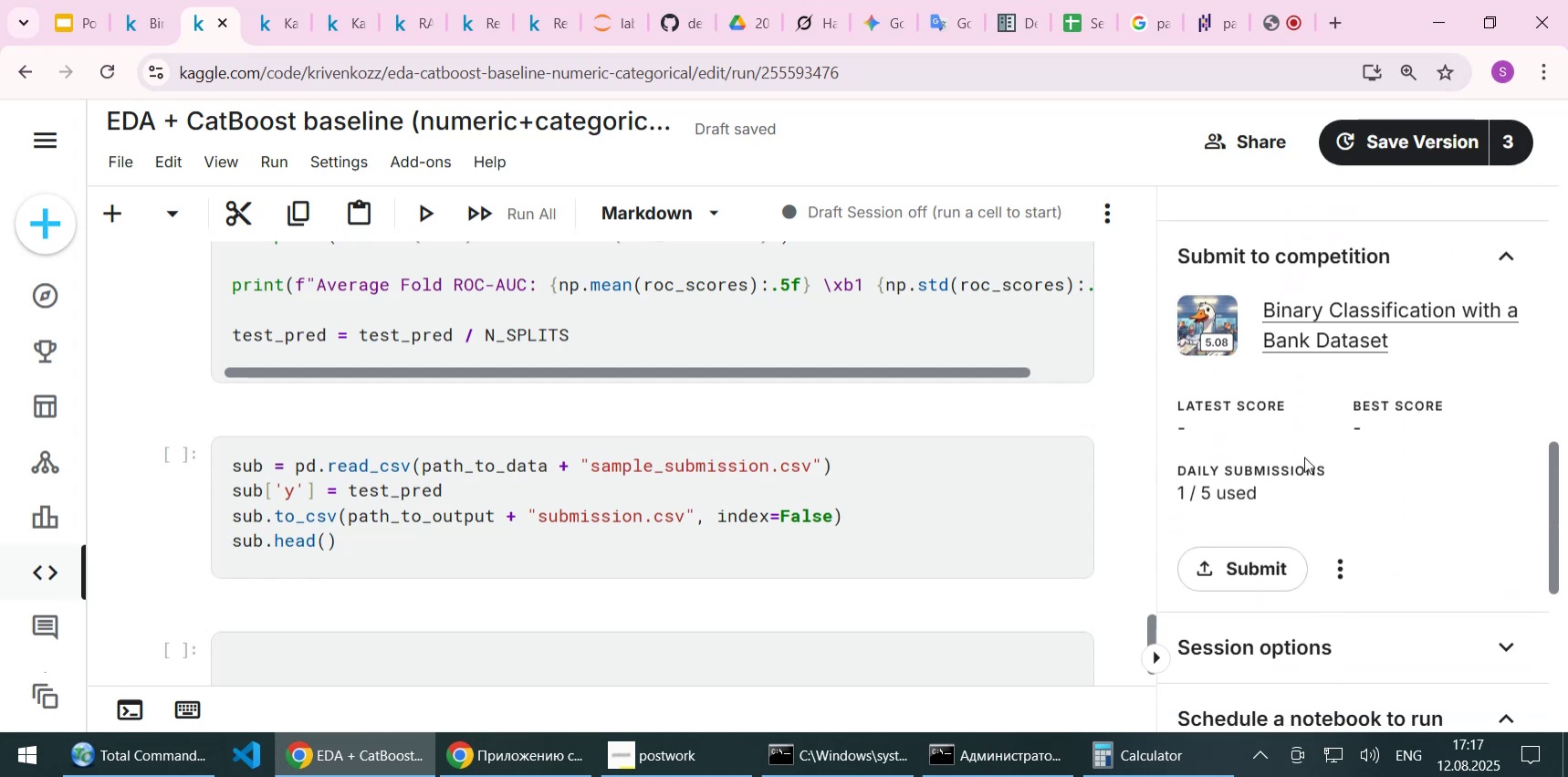 
left_click([1337, 562])
 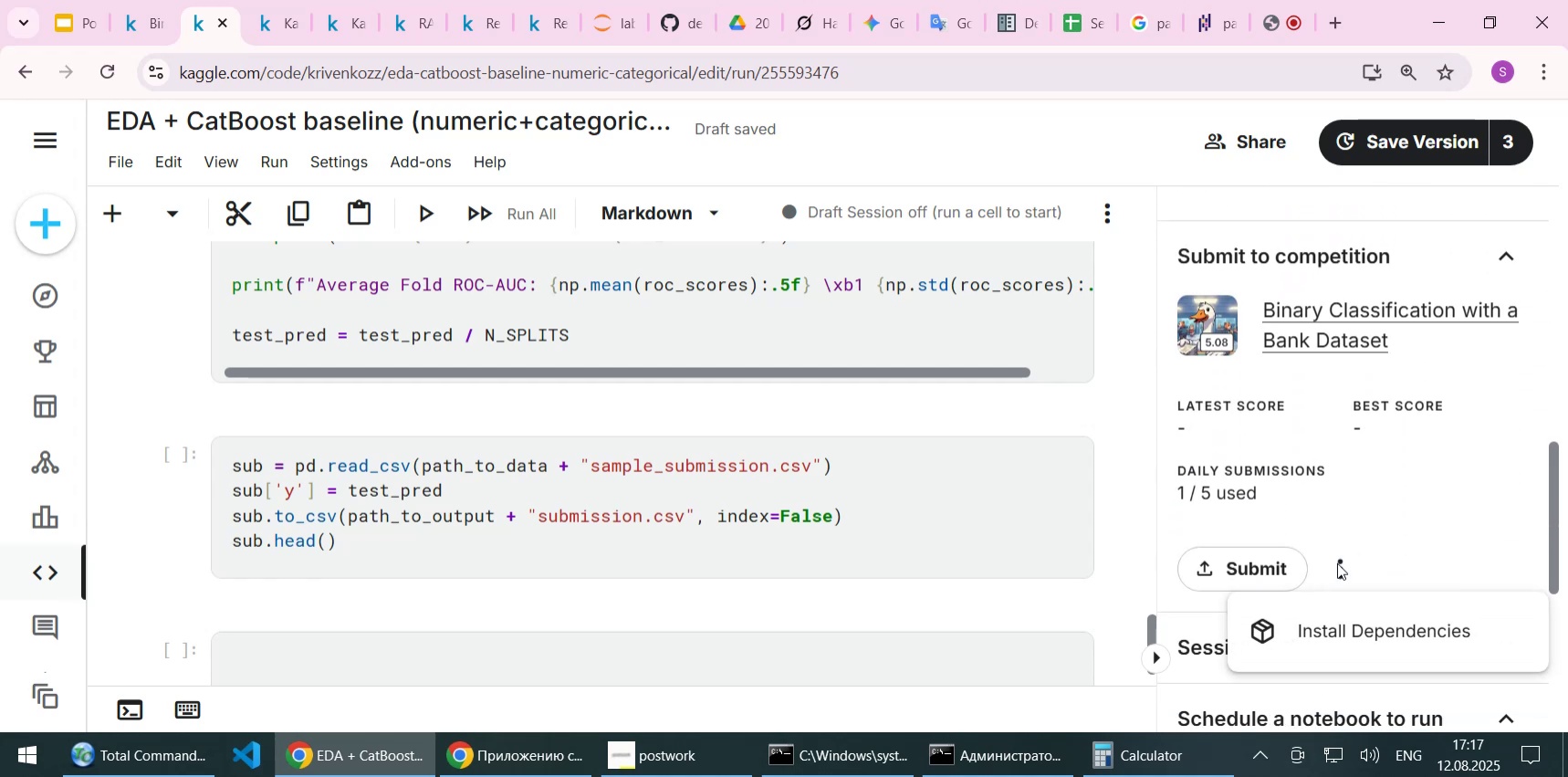 
left_click([1337, 562])
 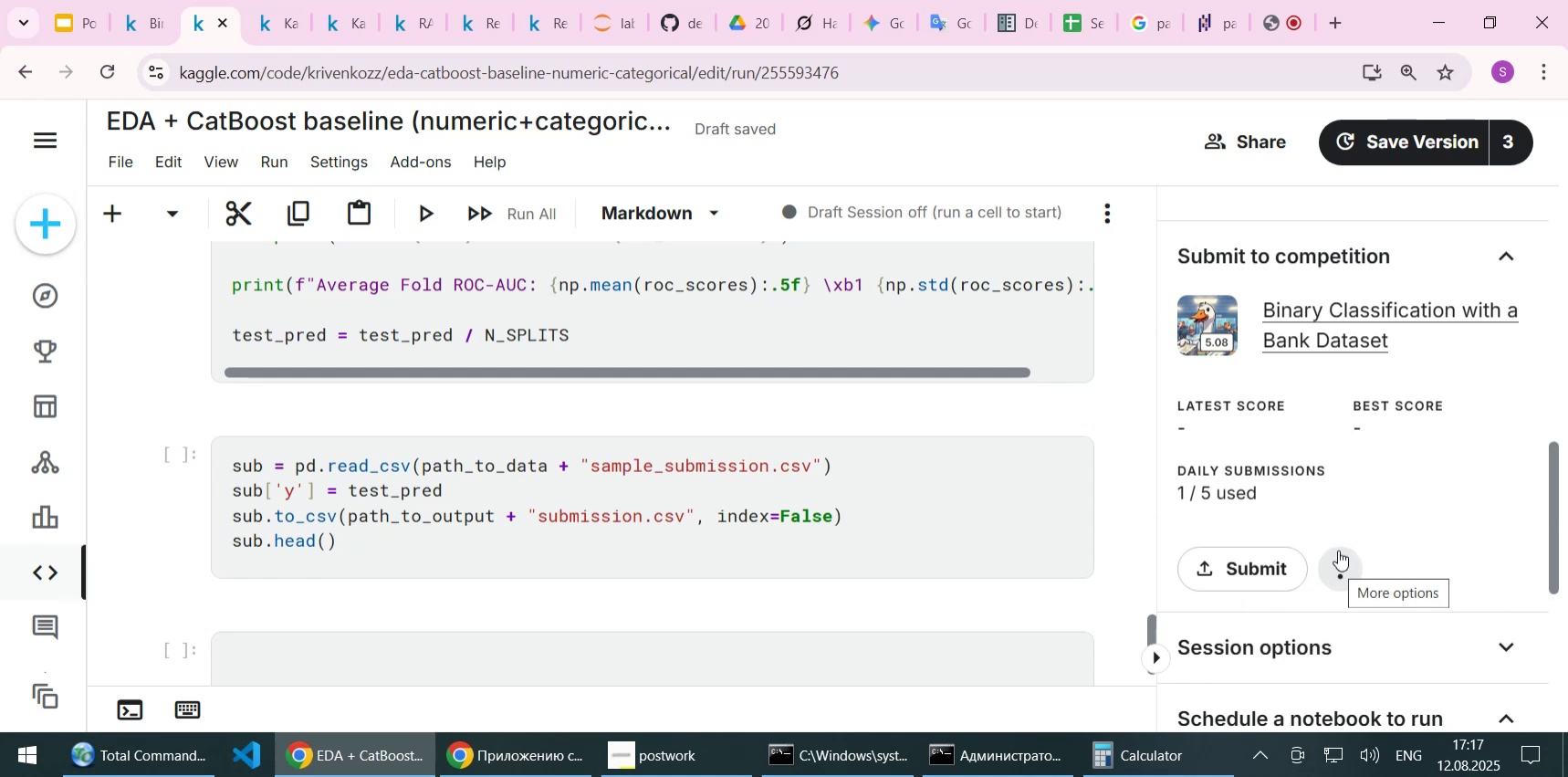 
wait(8.36)
 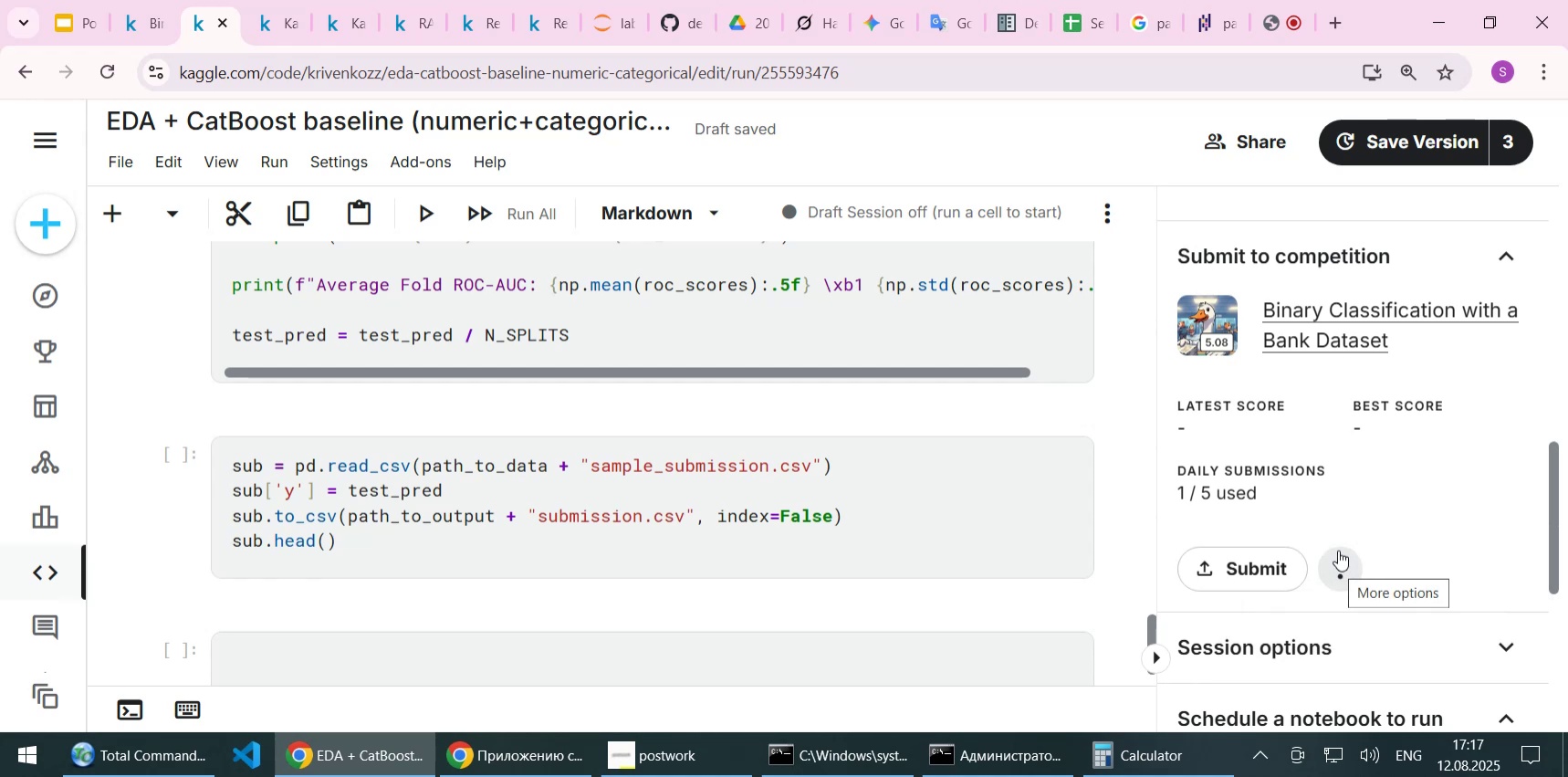 
left_click([1230, 566])
 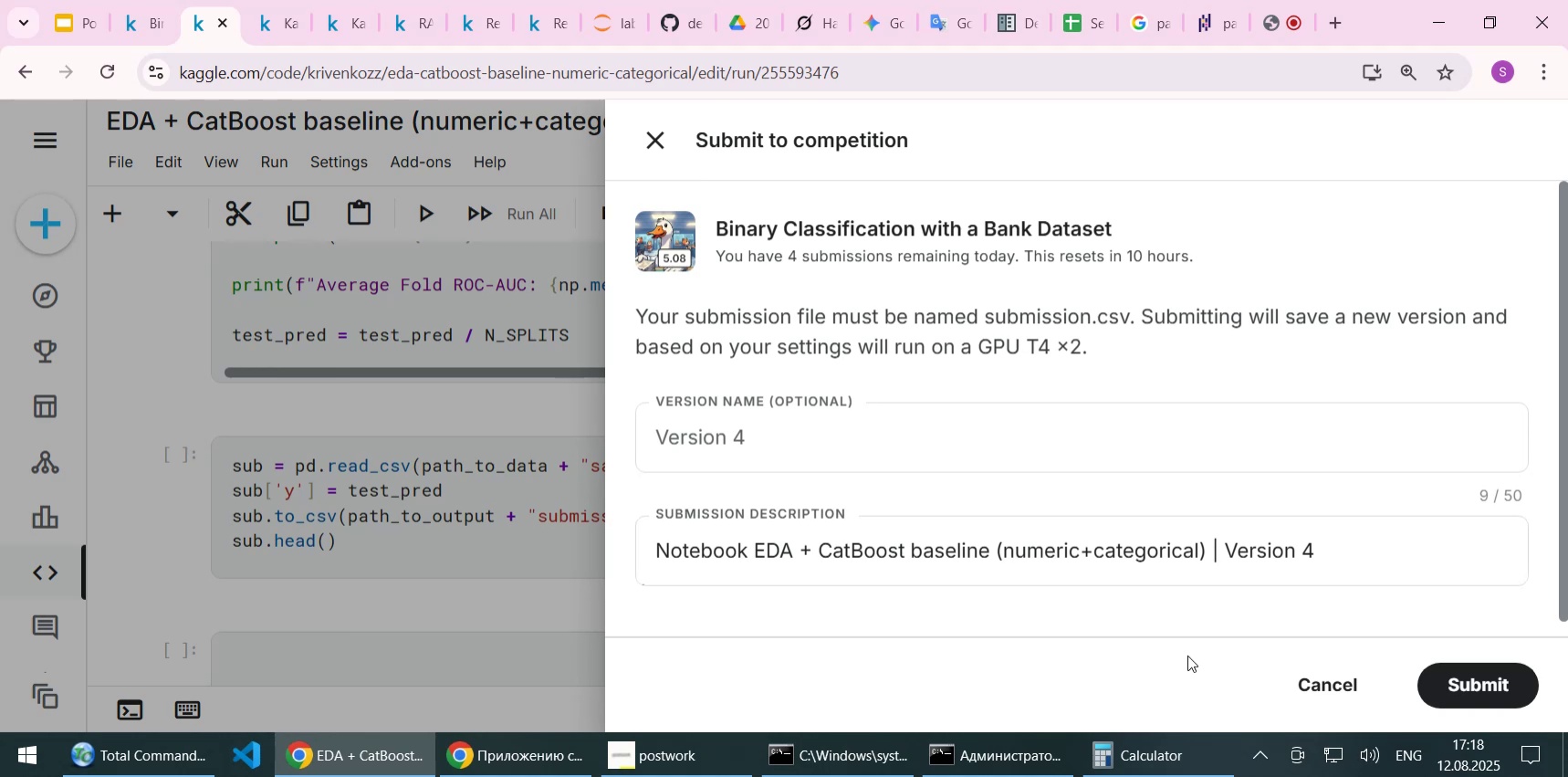 
wait(10.44)
 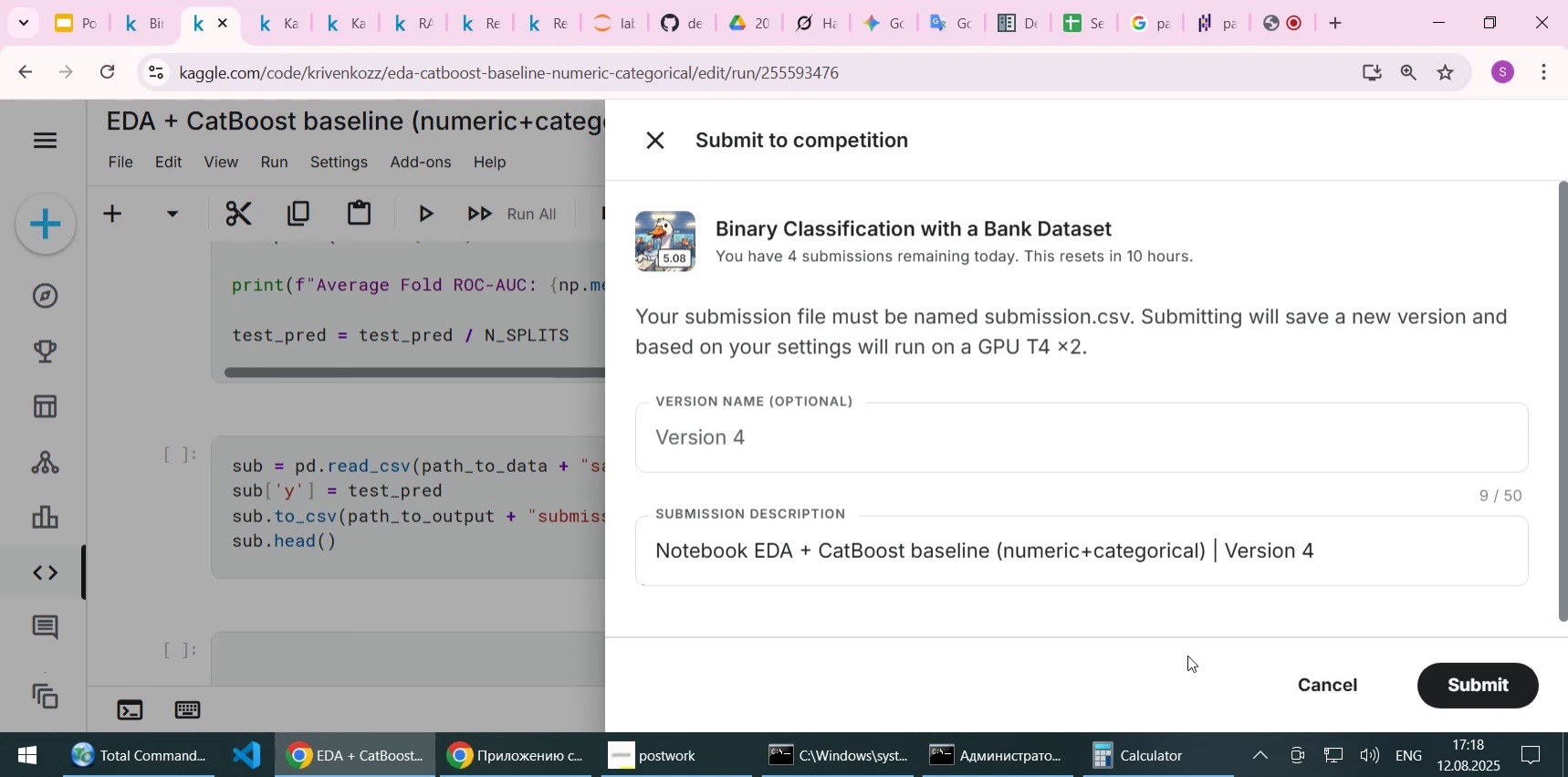 
left_click([902, 409])
 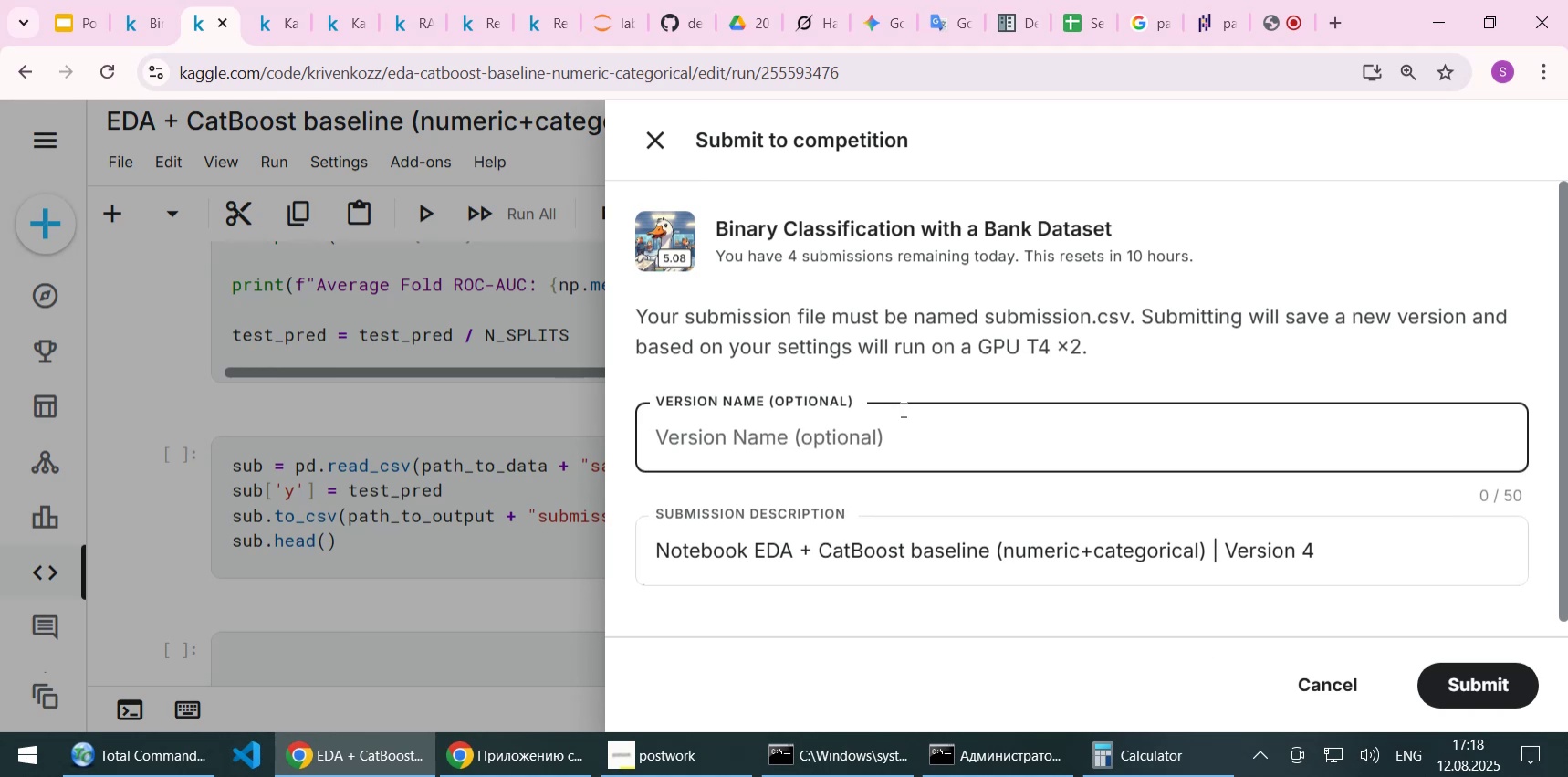 
type(CV=20)
 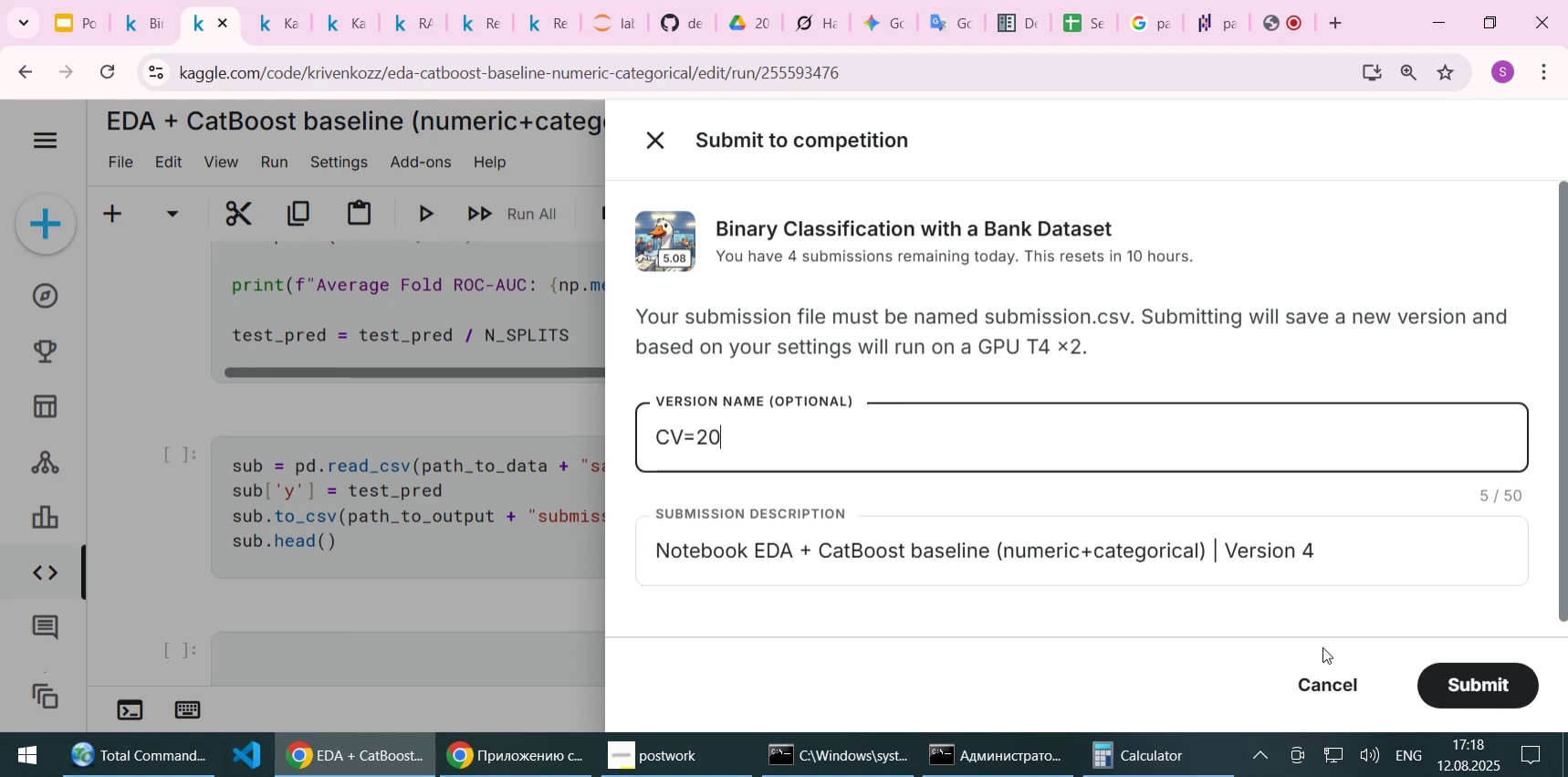 
left_click([1449, 678])
 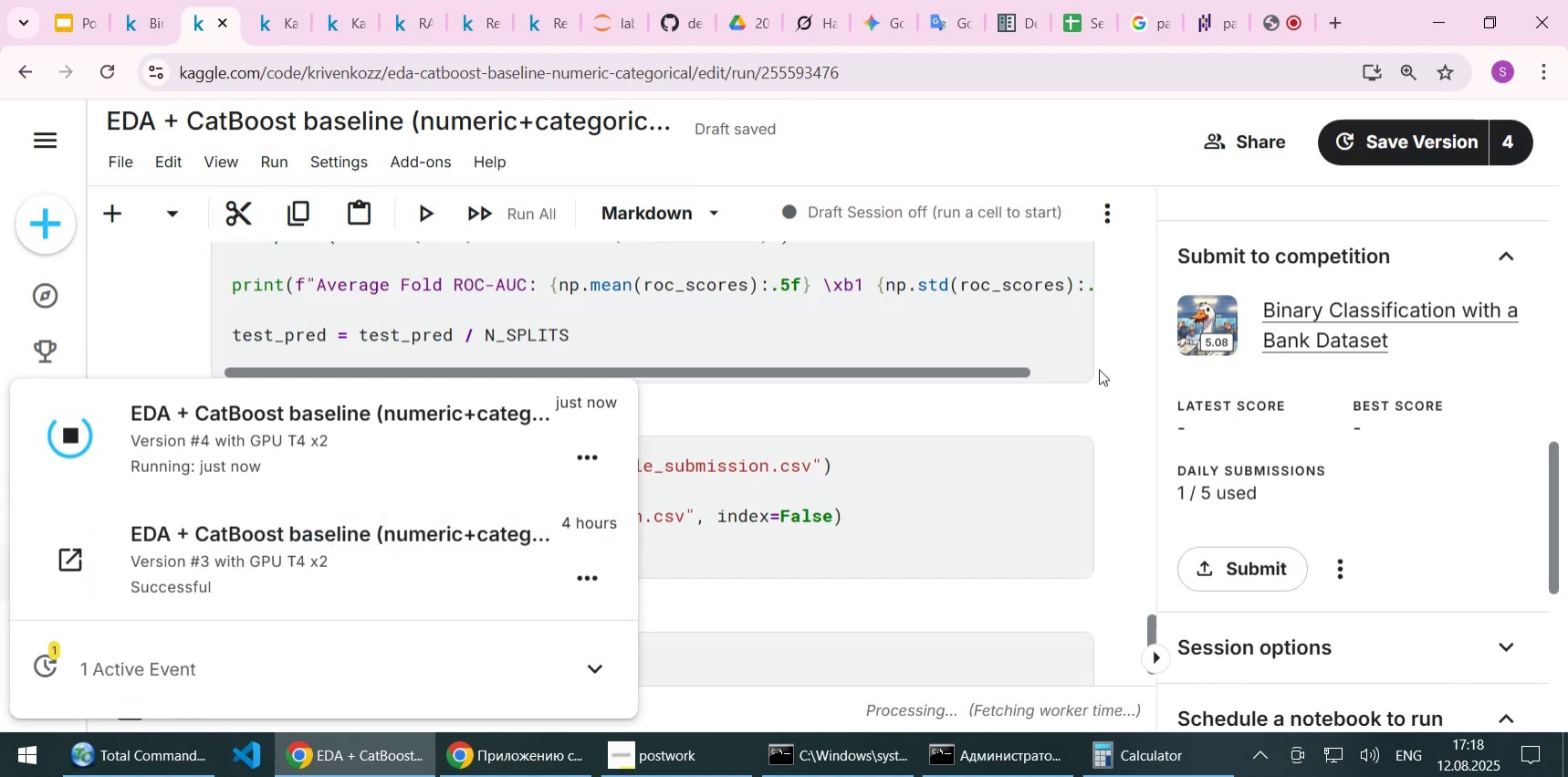 
wait(6.9)
 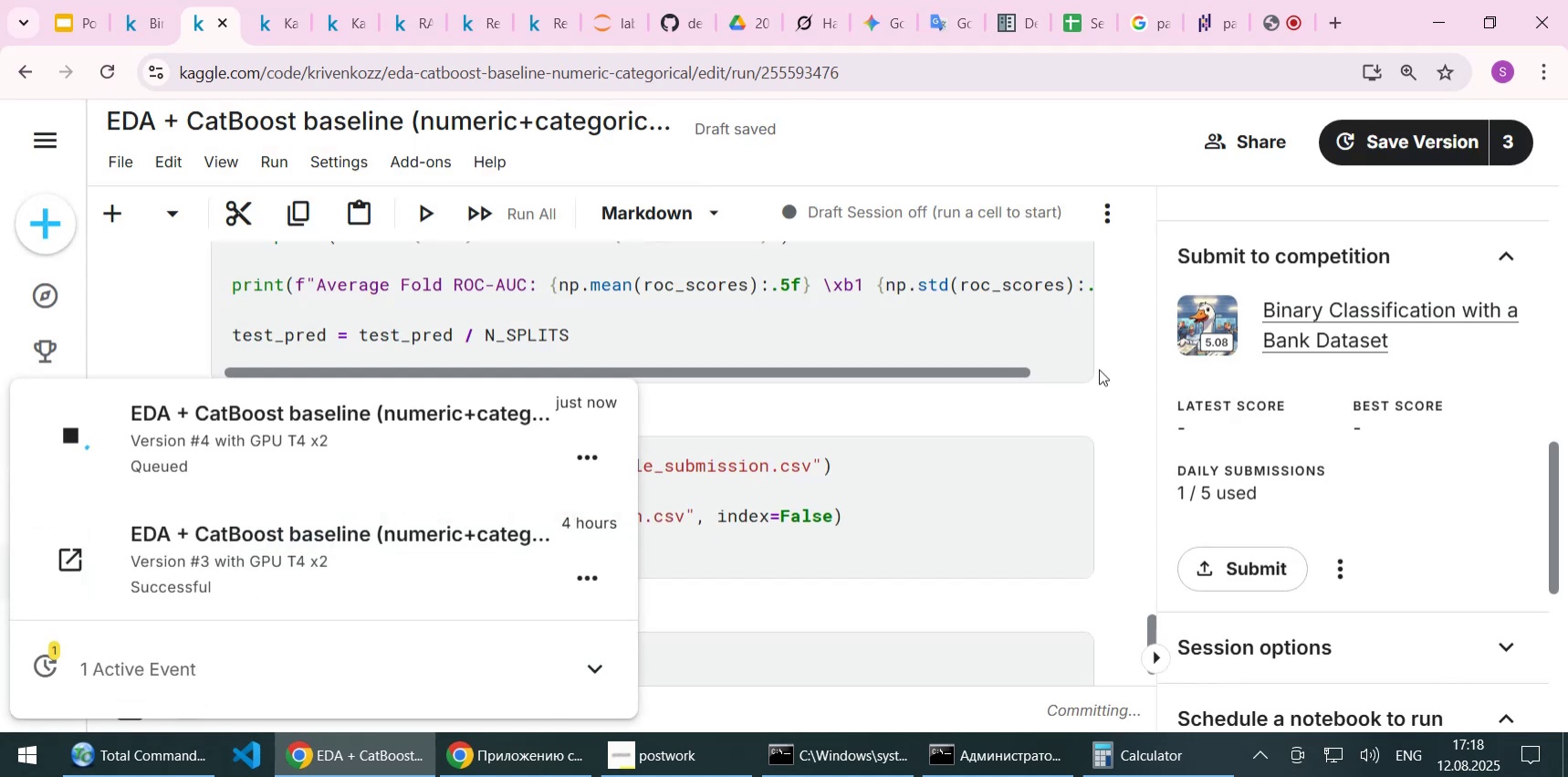 
left_click([258, 27])
 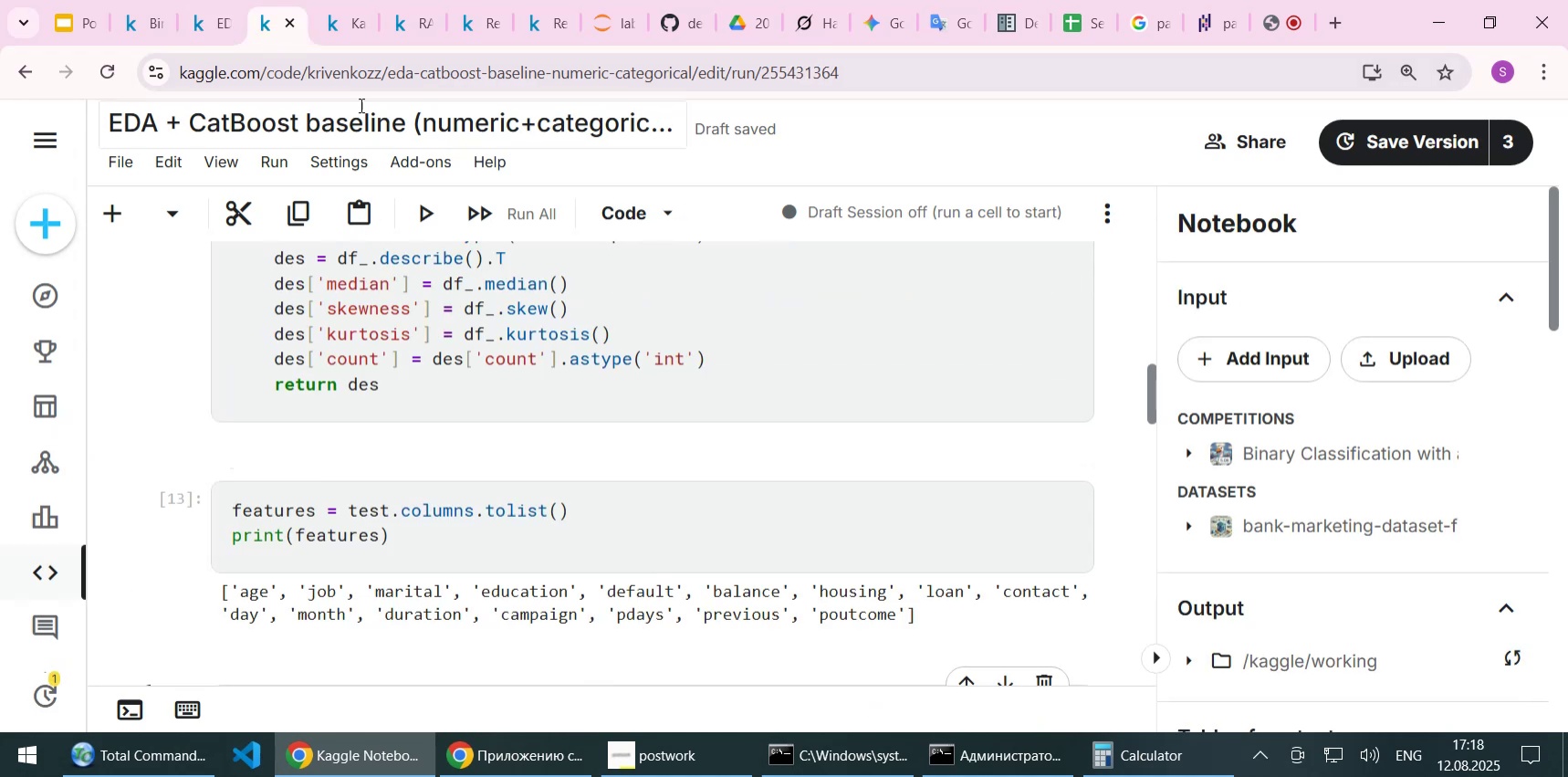 
left_click([288, 23])
 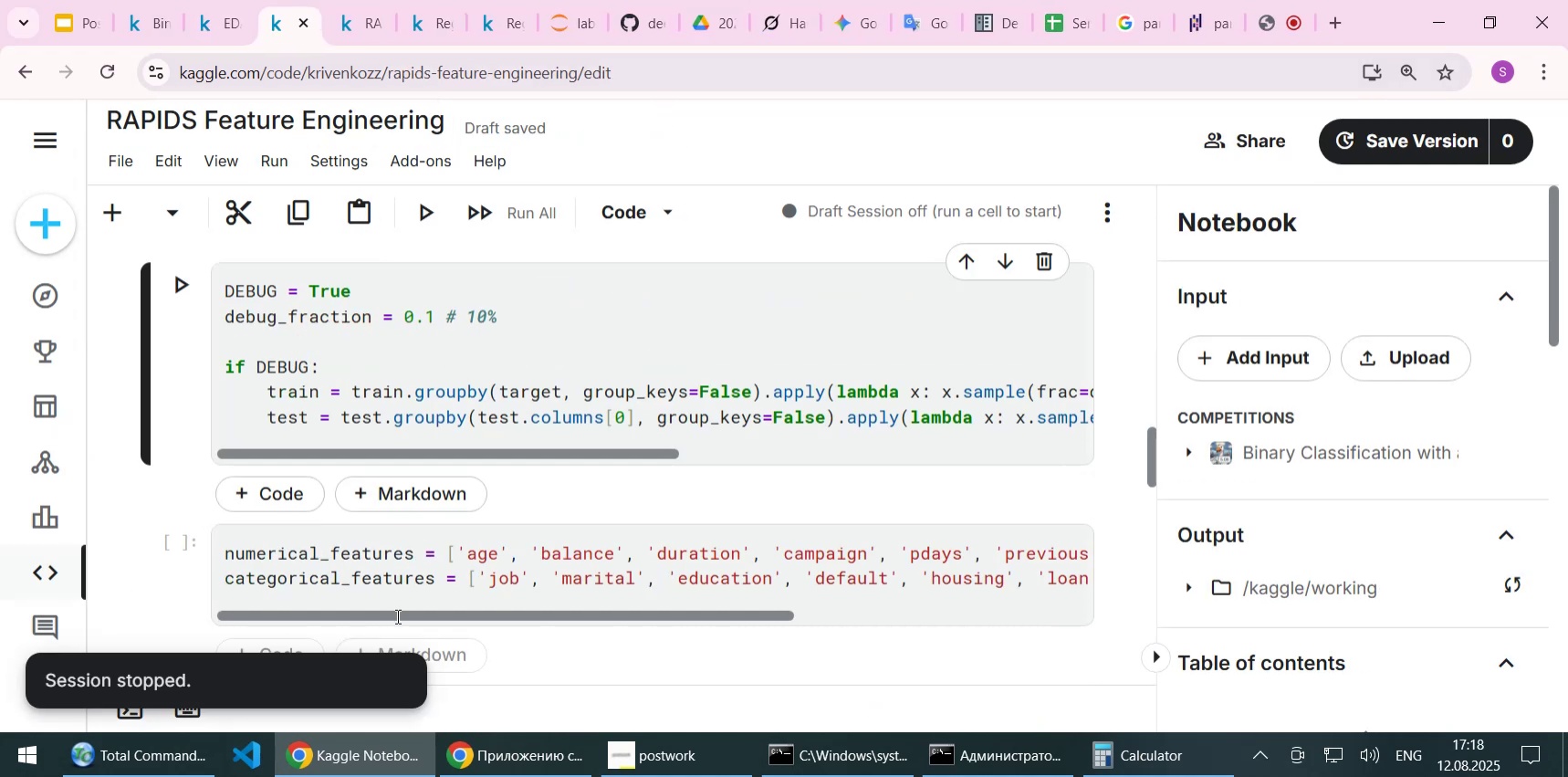 
left_click([447, 707])
 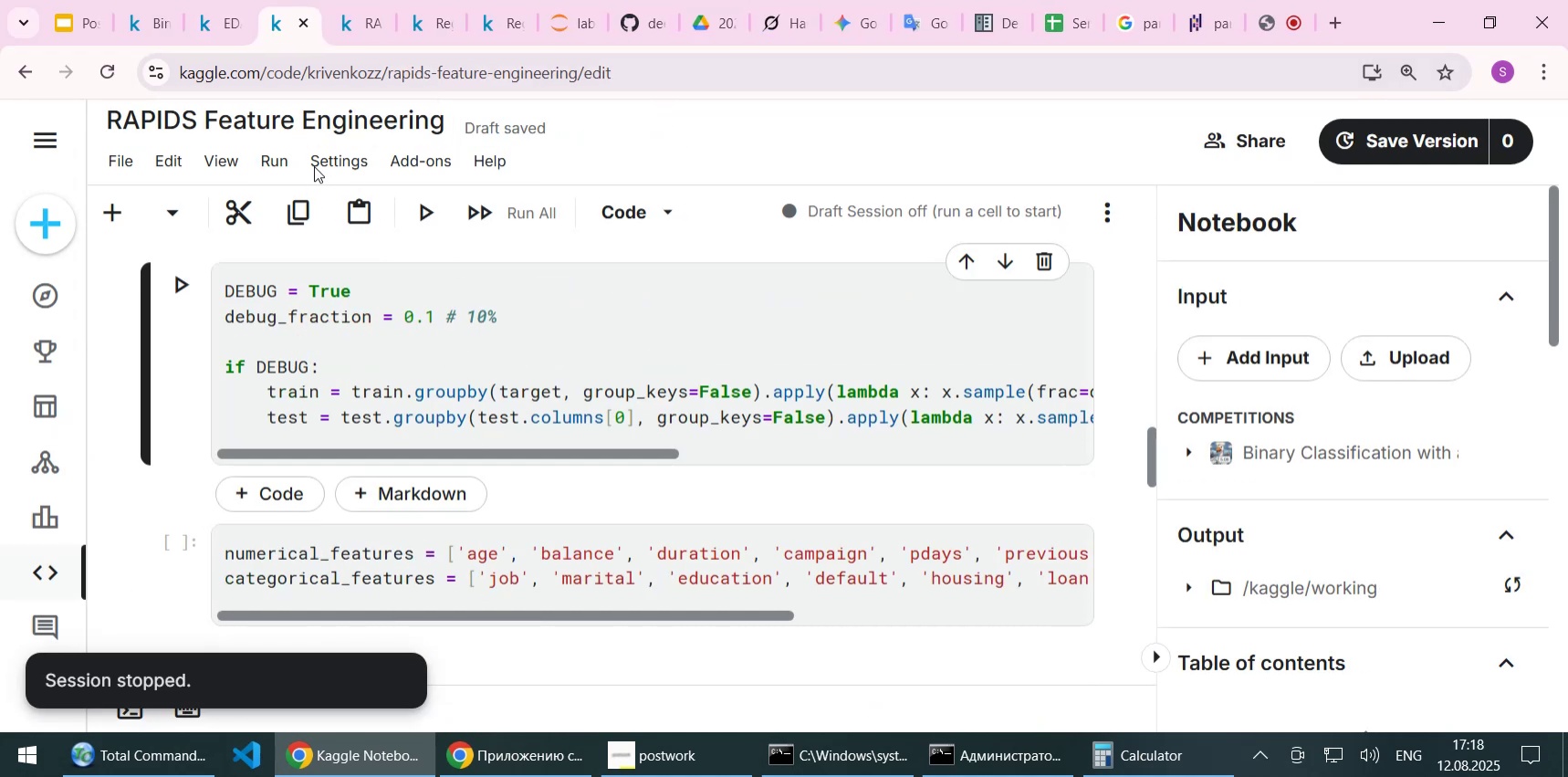 
left_click([284, 154])
 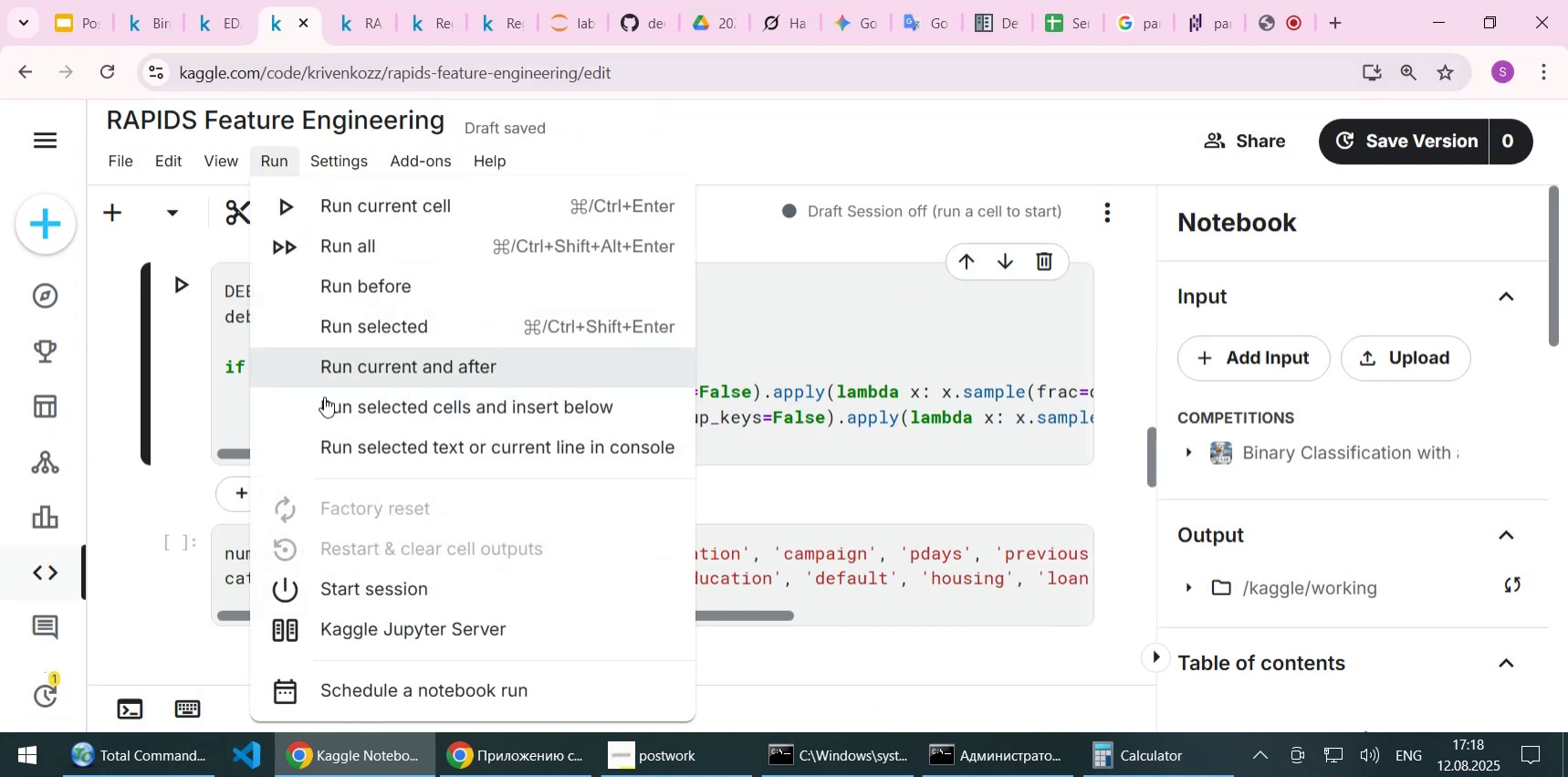 
left_click([361, 588])
 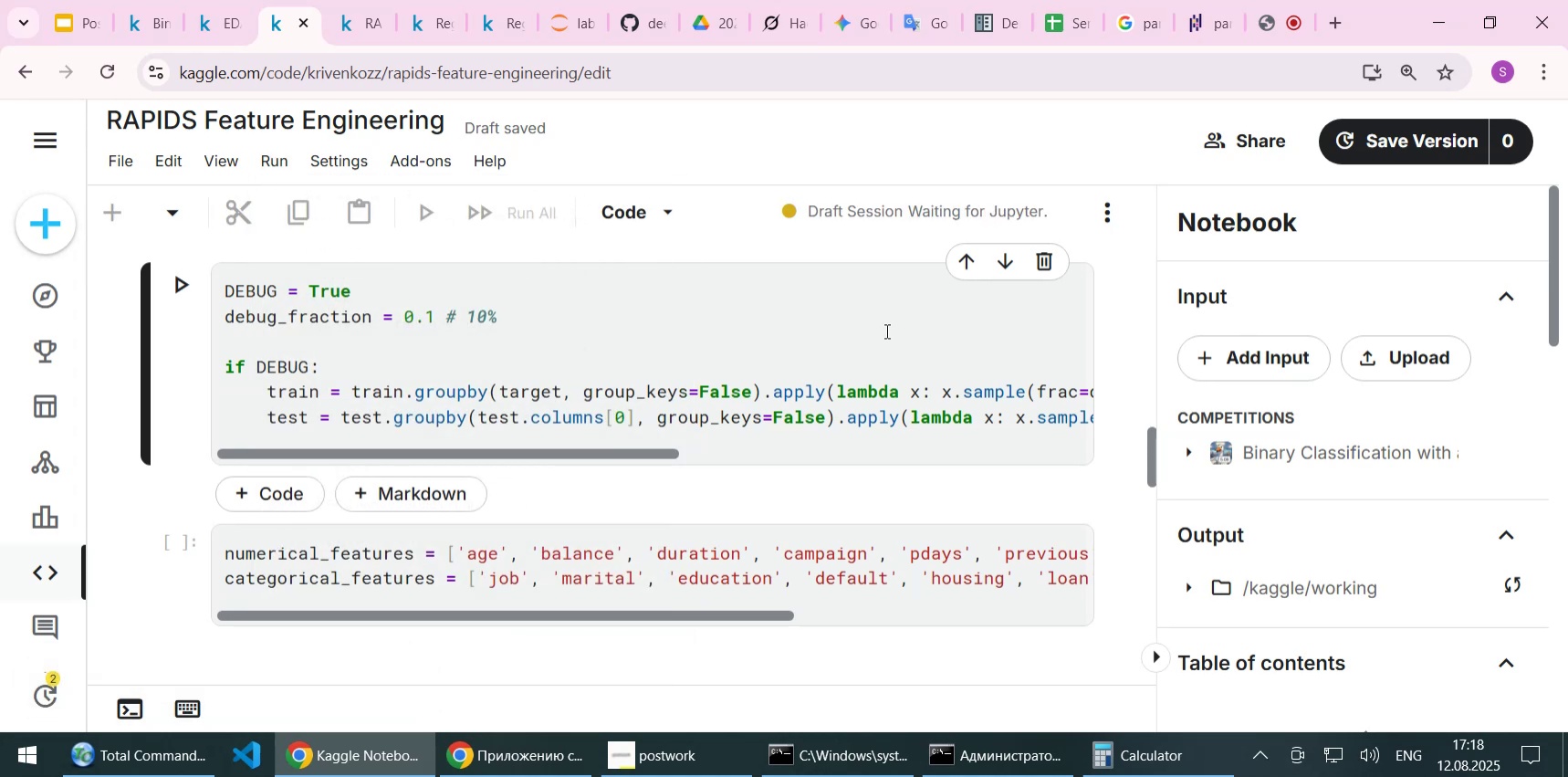 
wait(11.9)
 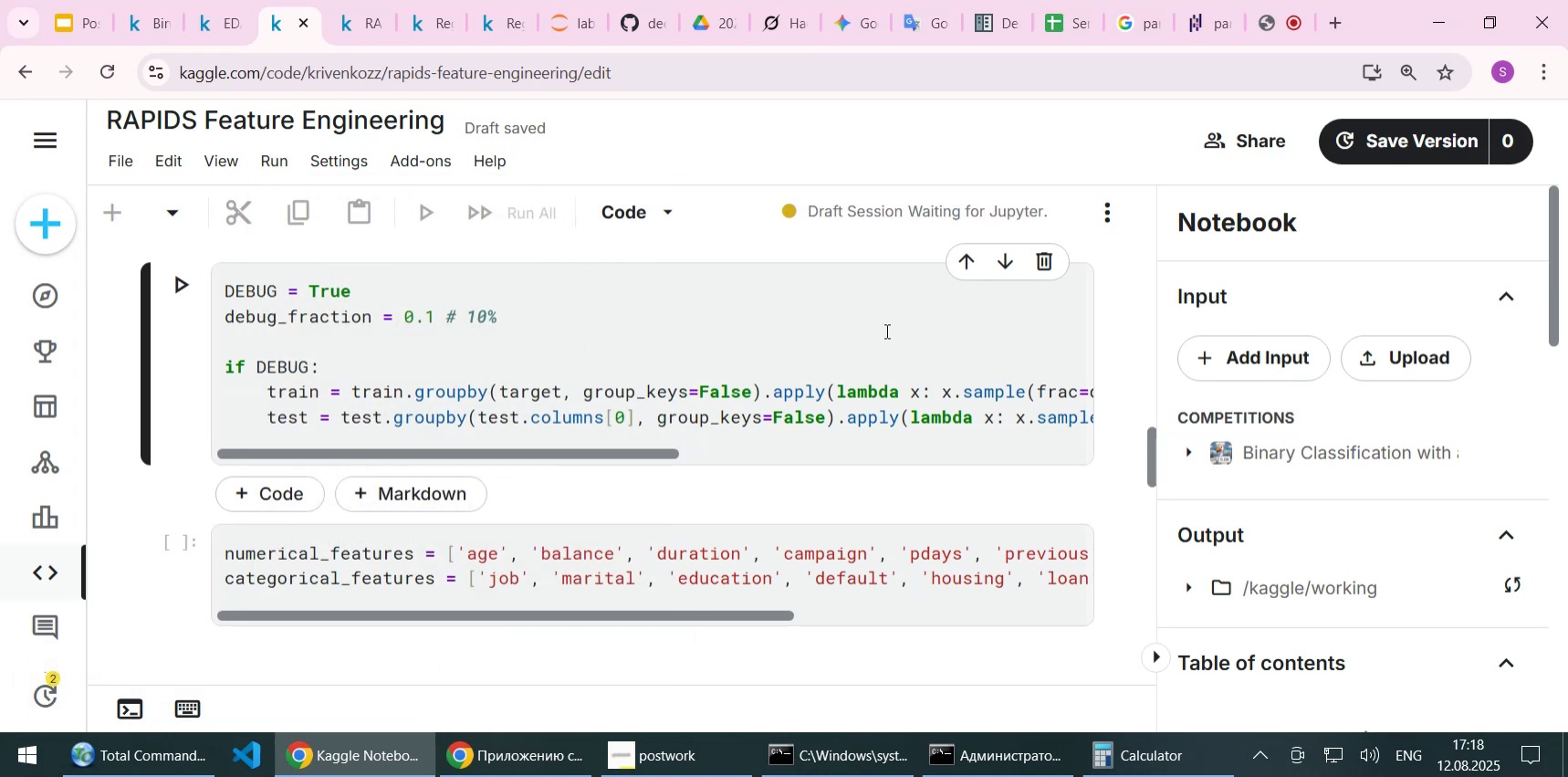 
scroll: coordinate [750, 386], scroll_direction: up, amount: 23.0
 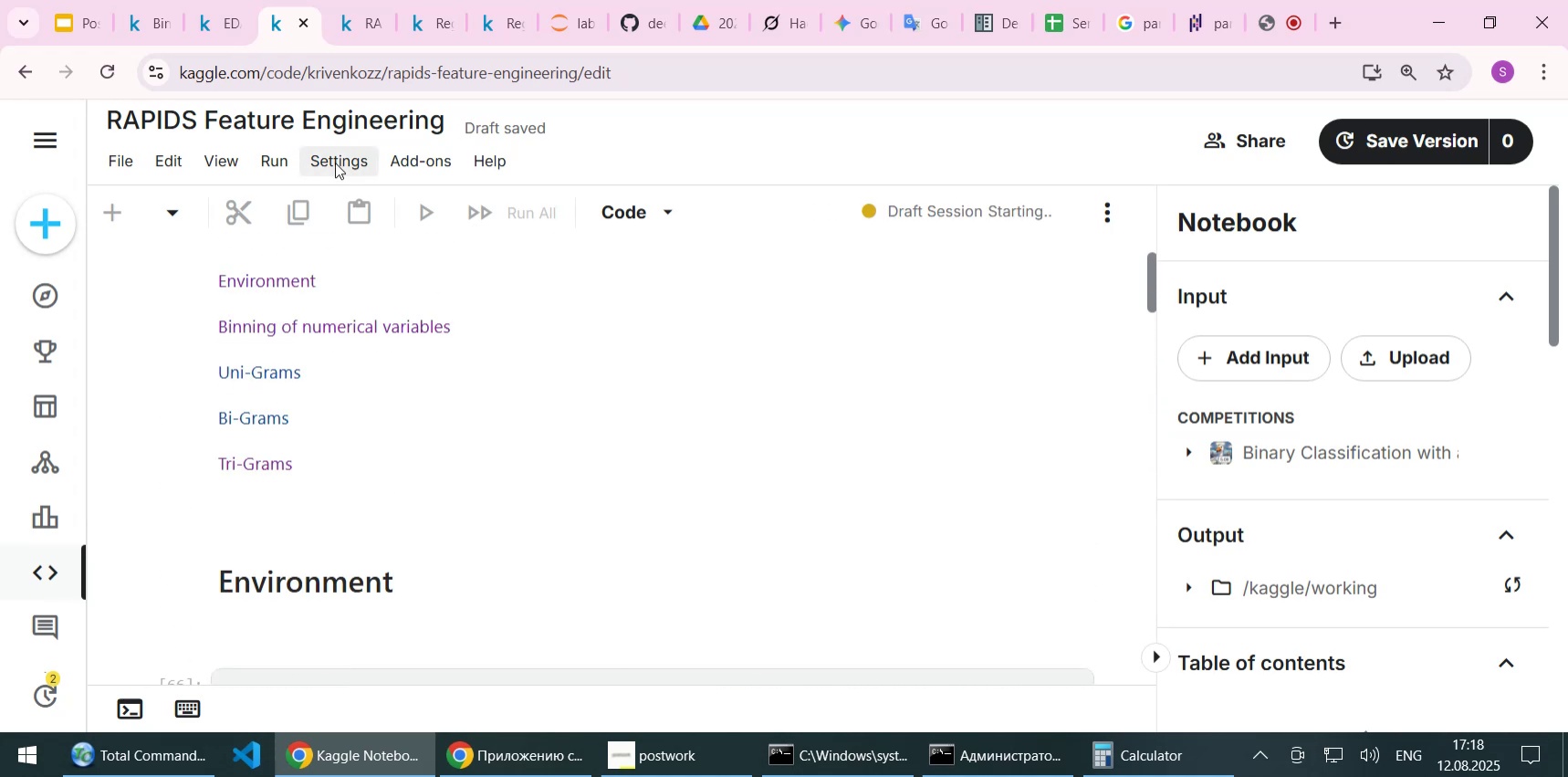 
left_click([335, 163])
 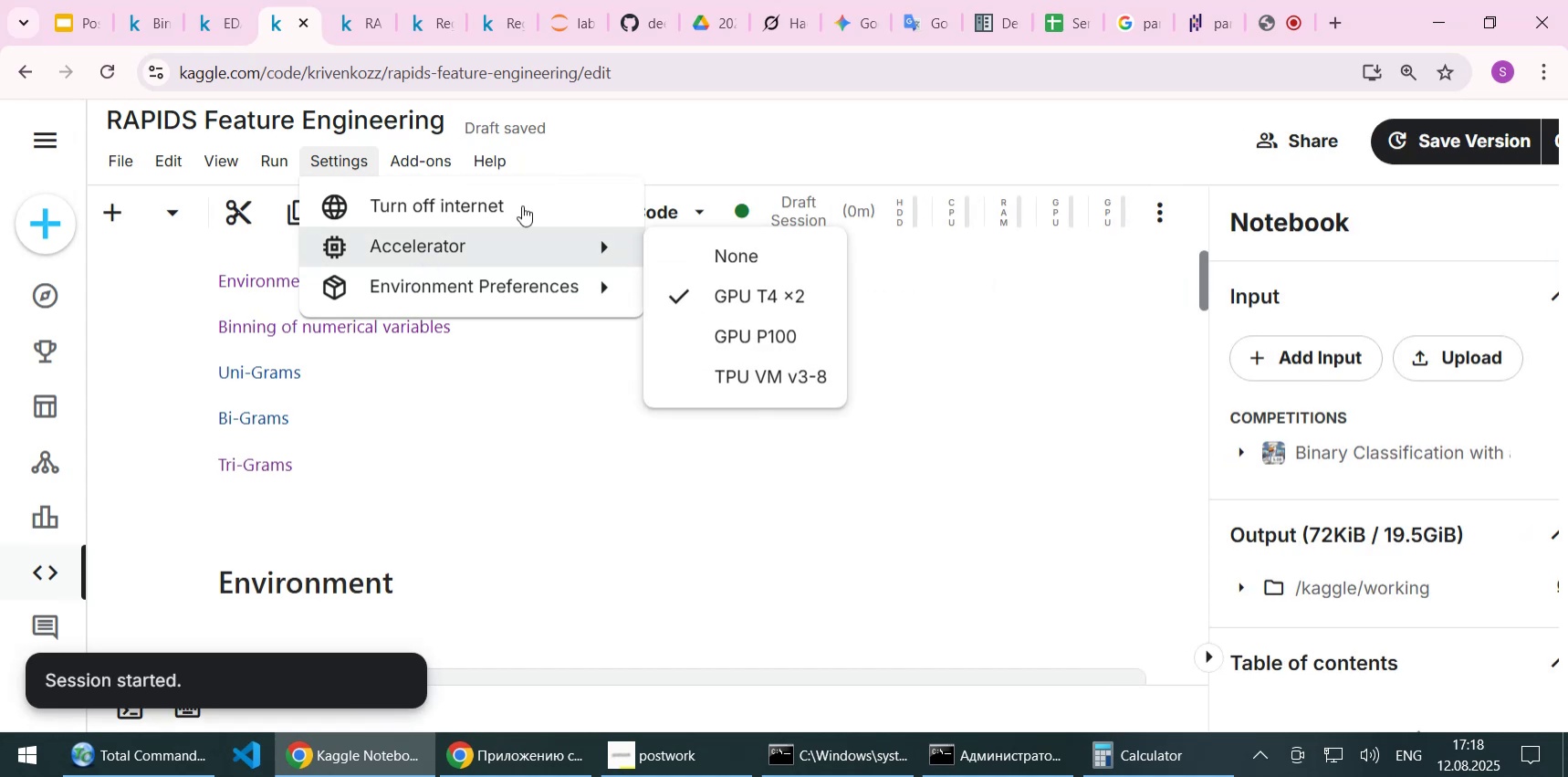 
left_click([605, 152])
 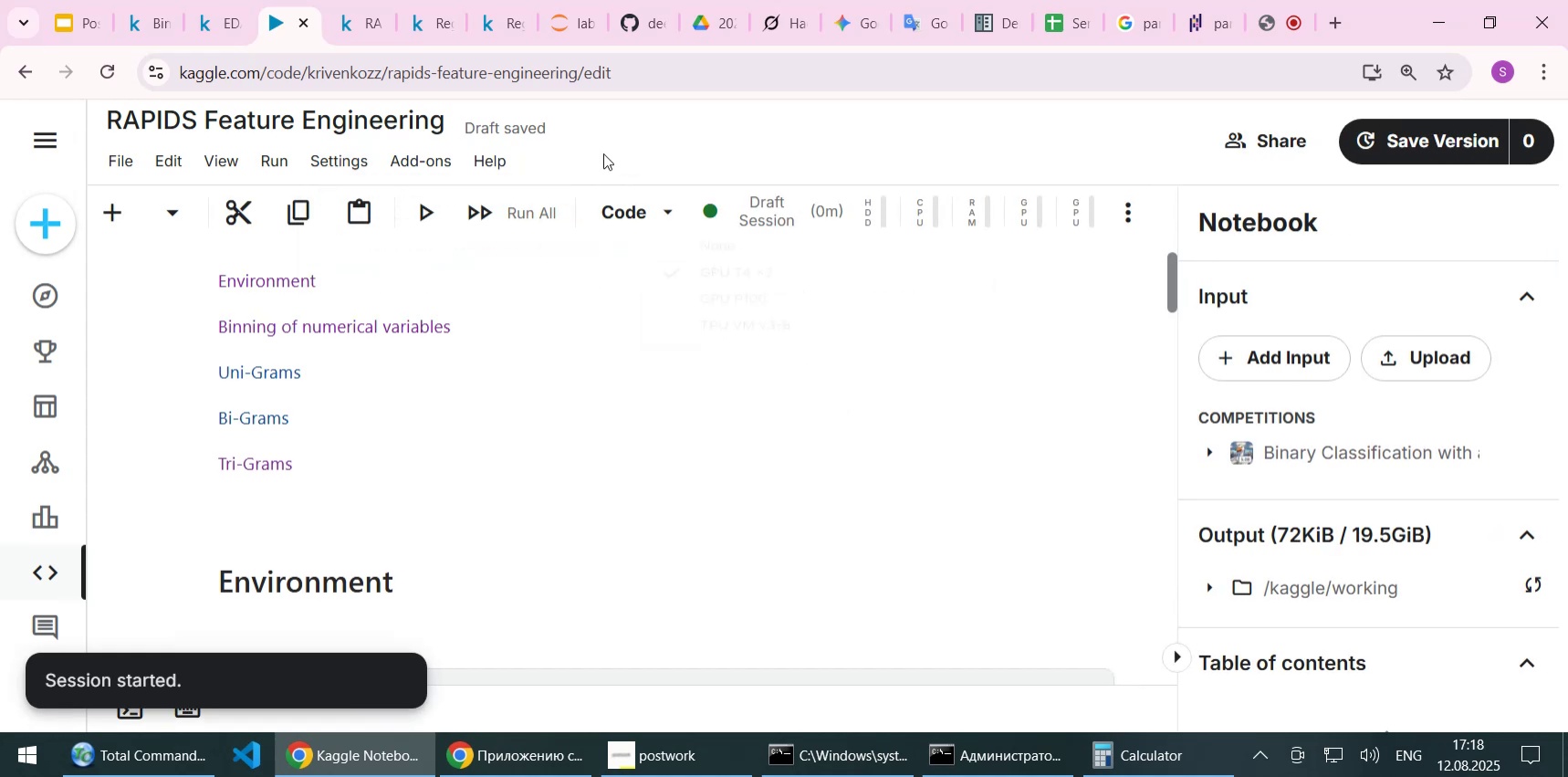 
scroll: coordinate [410, 325], scroll_direction: up, amount: 3.0
 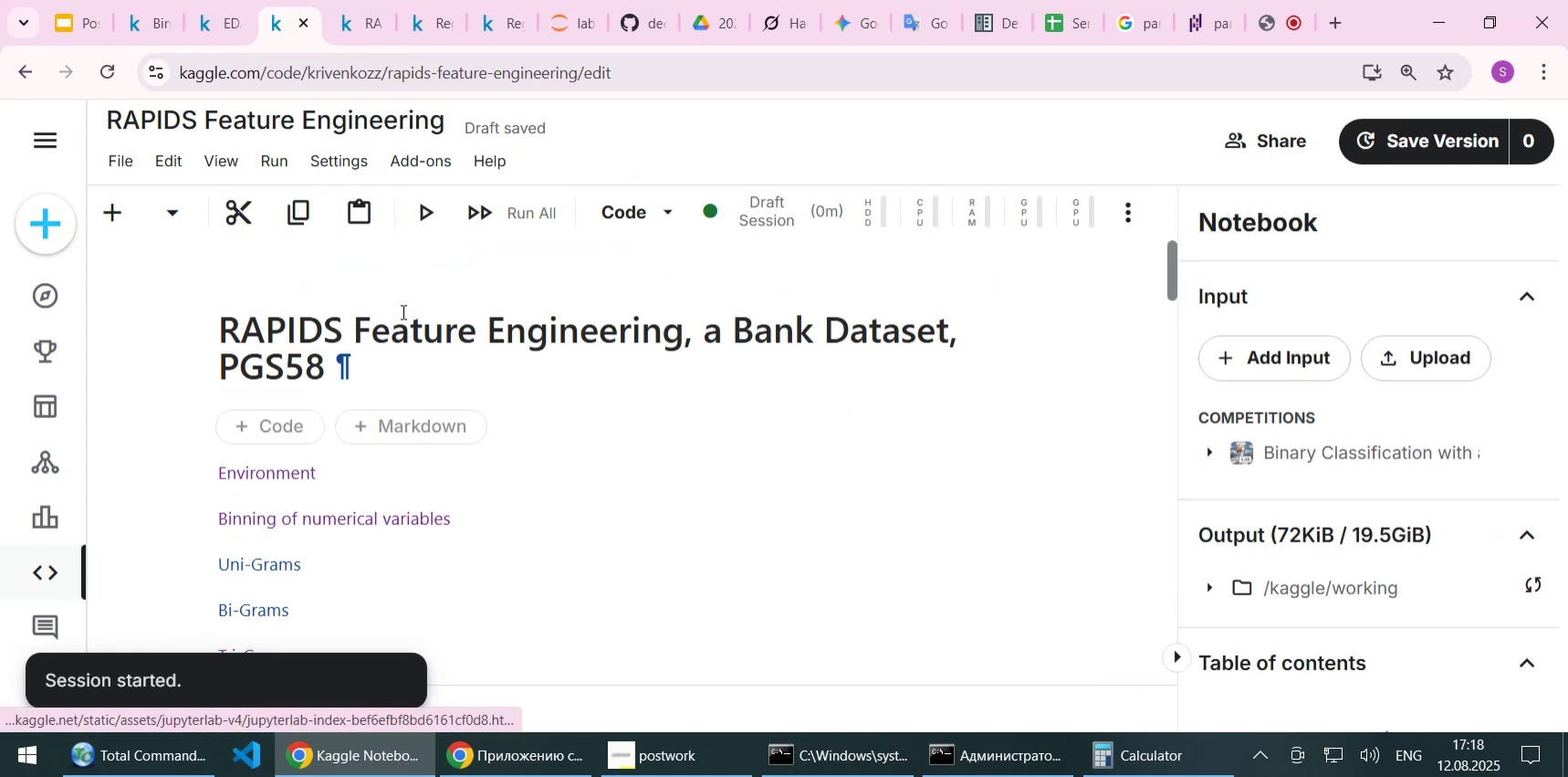 
left_click([402, 311])
 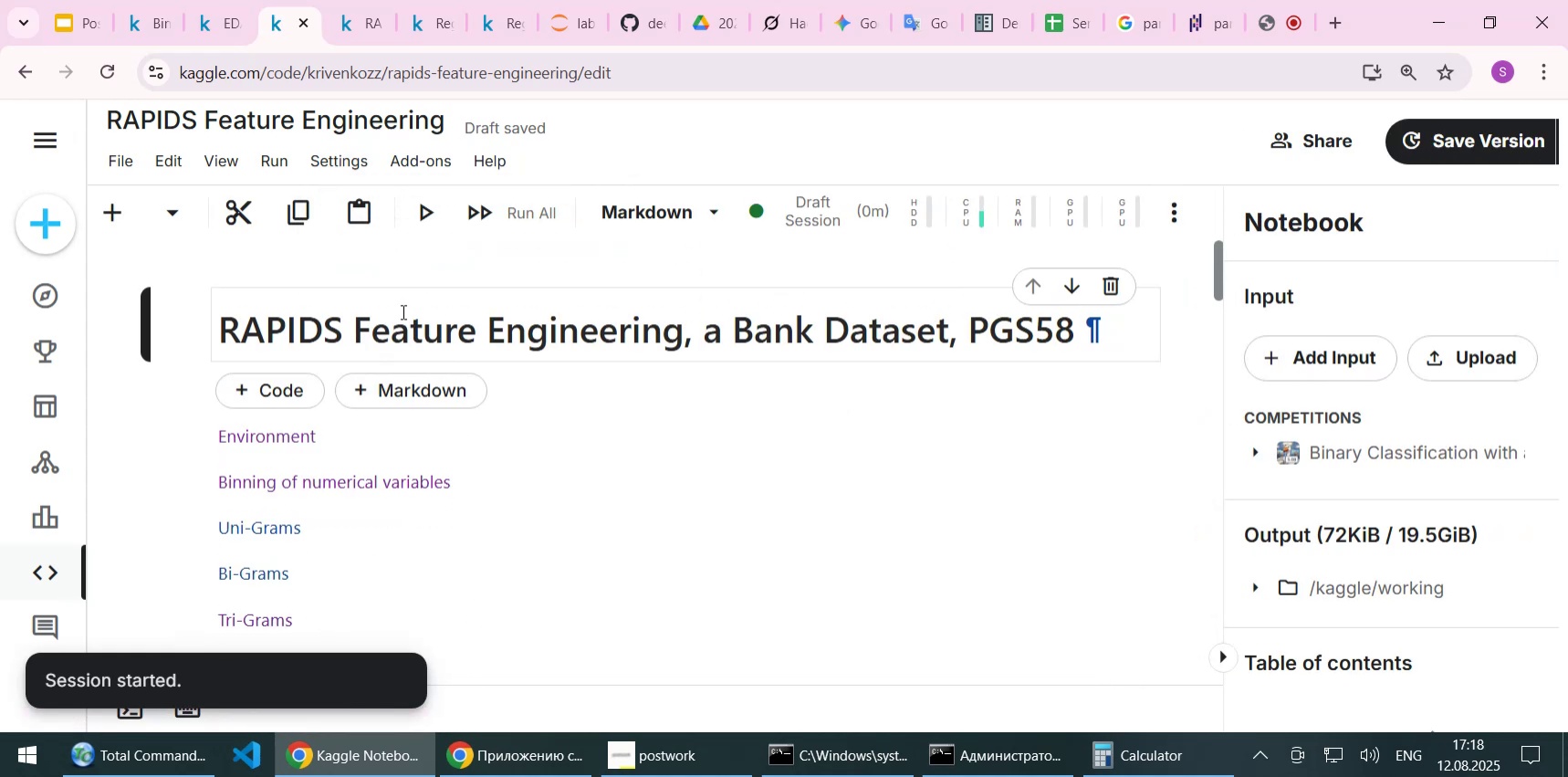 
key(Shift+Enter)
 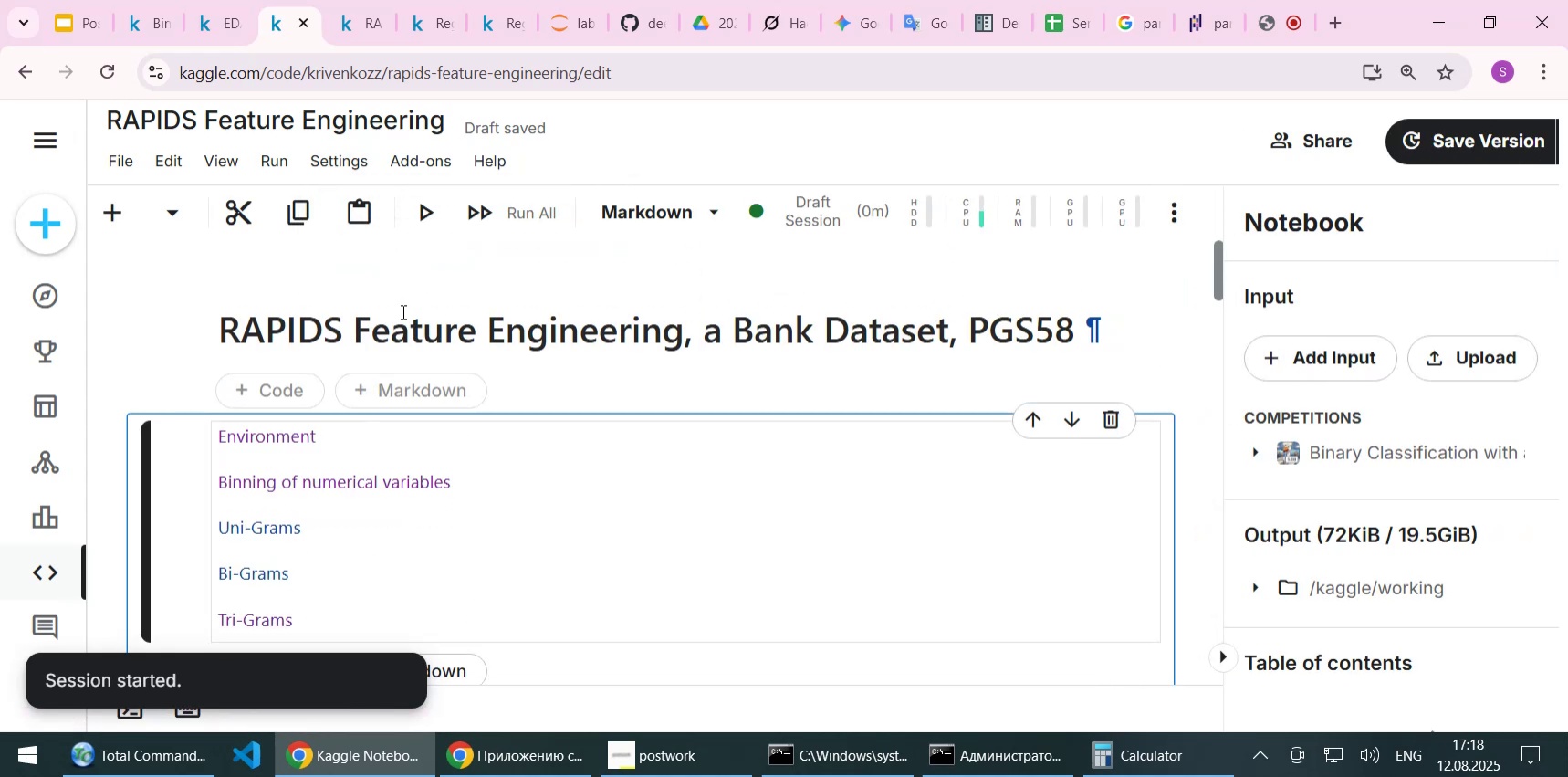 
key(Shift+Enter)
 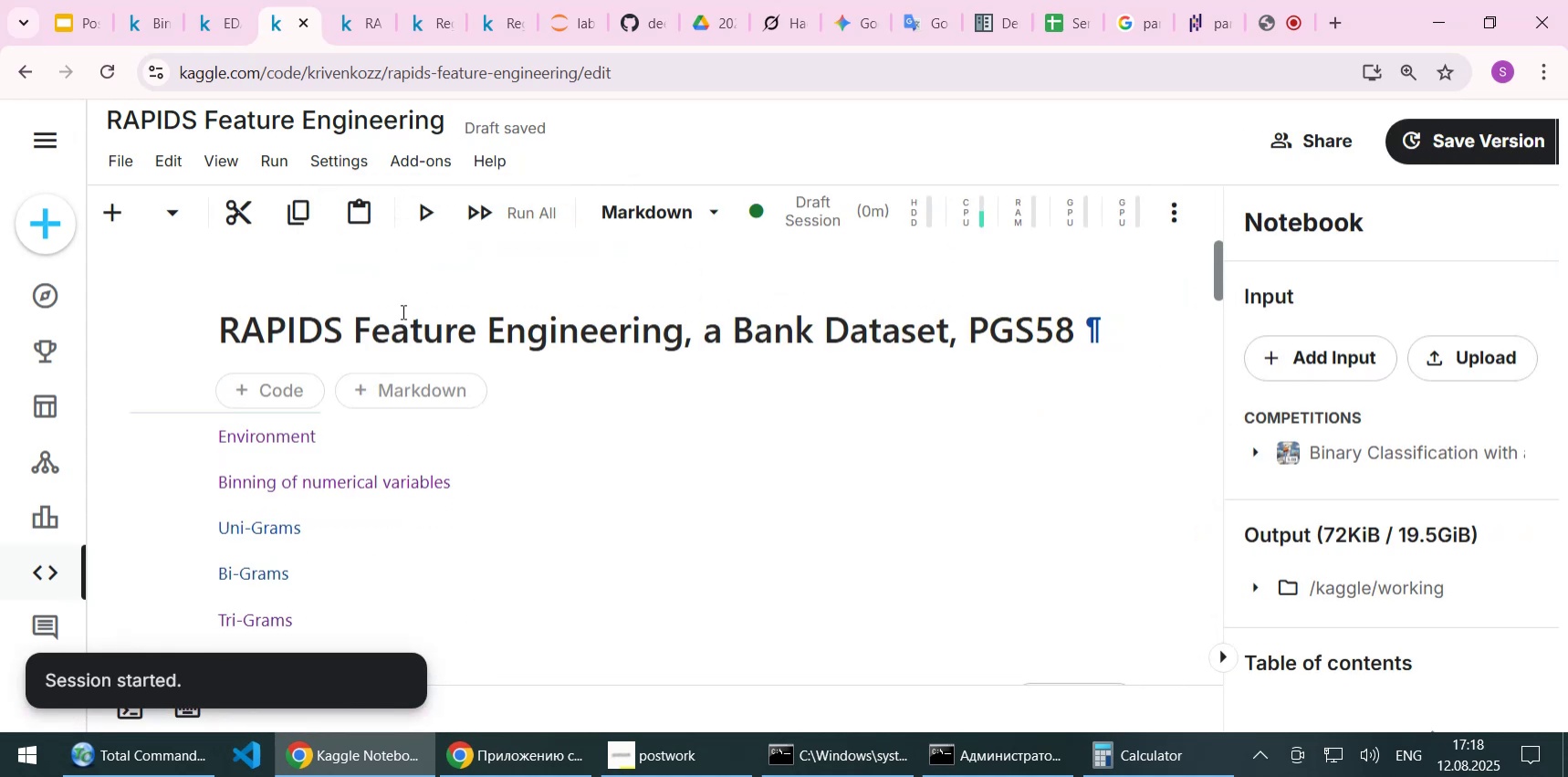 
scroll: coordinate [455, 432], scroll_direction: down, amount: 3.0
 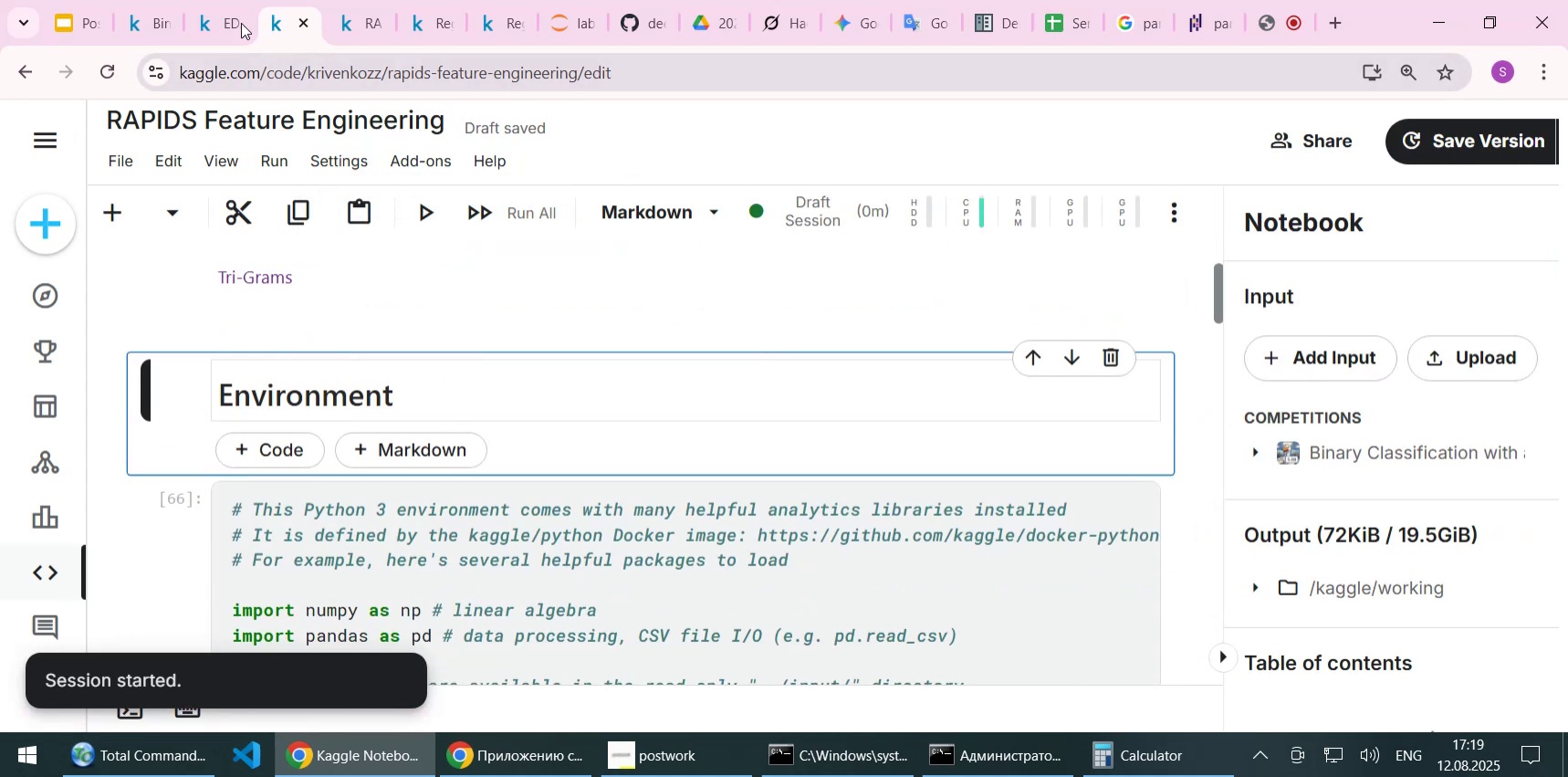 
left_click([227, 17])
 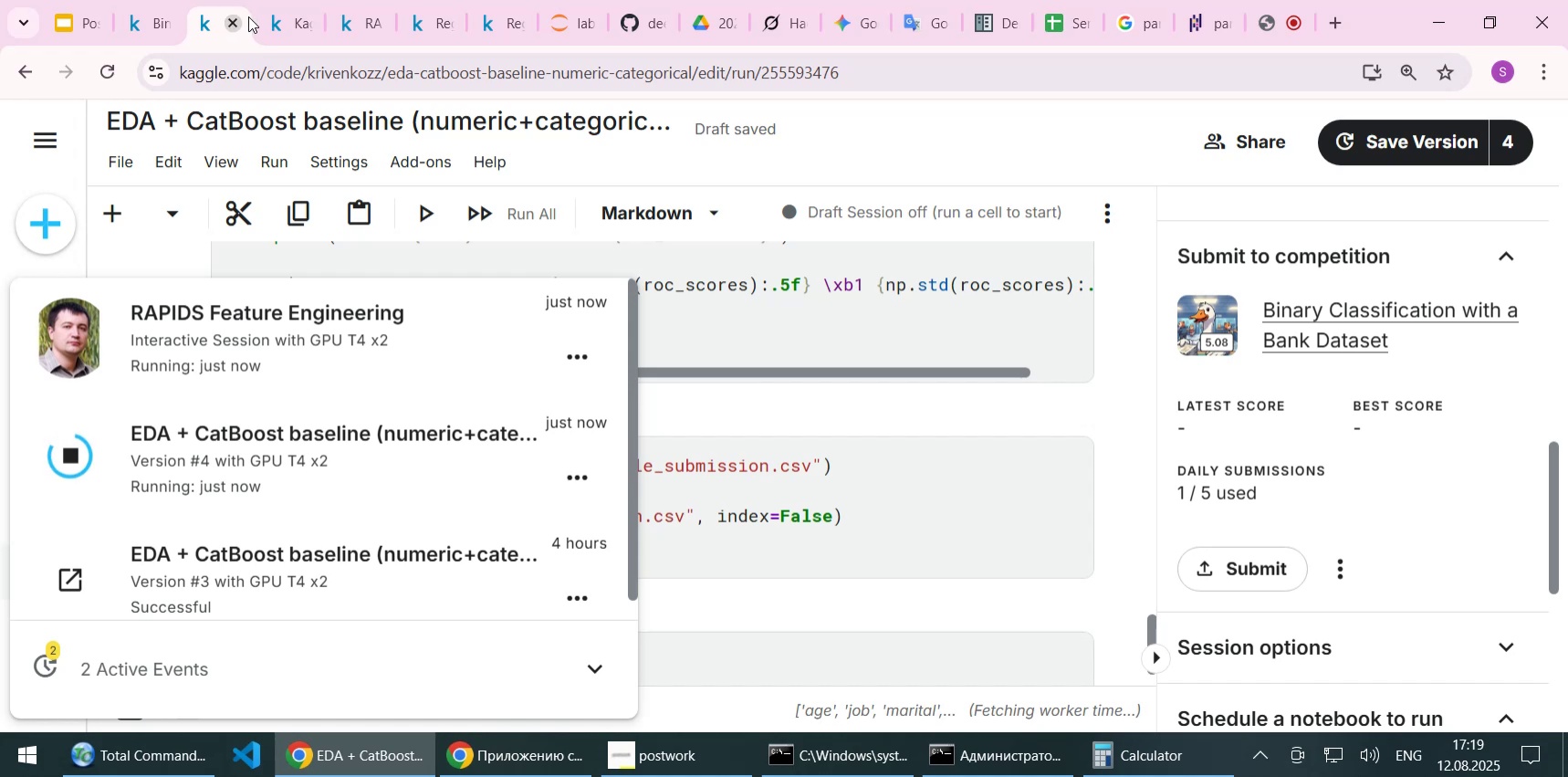 
left_click([287, 21])
 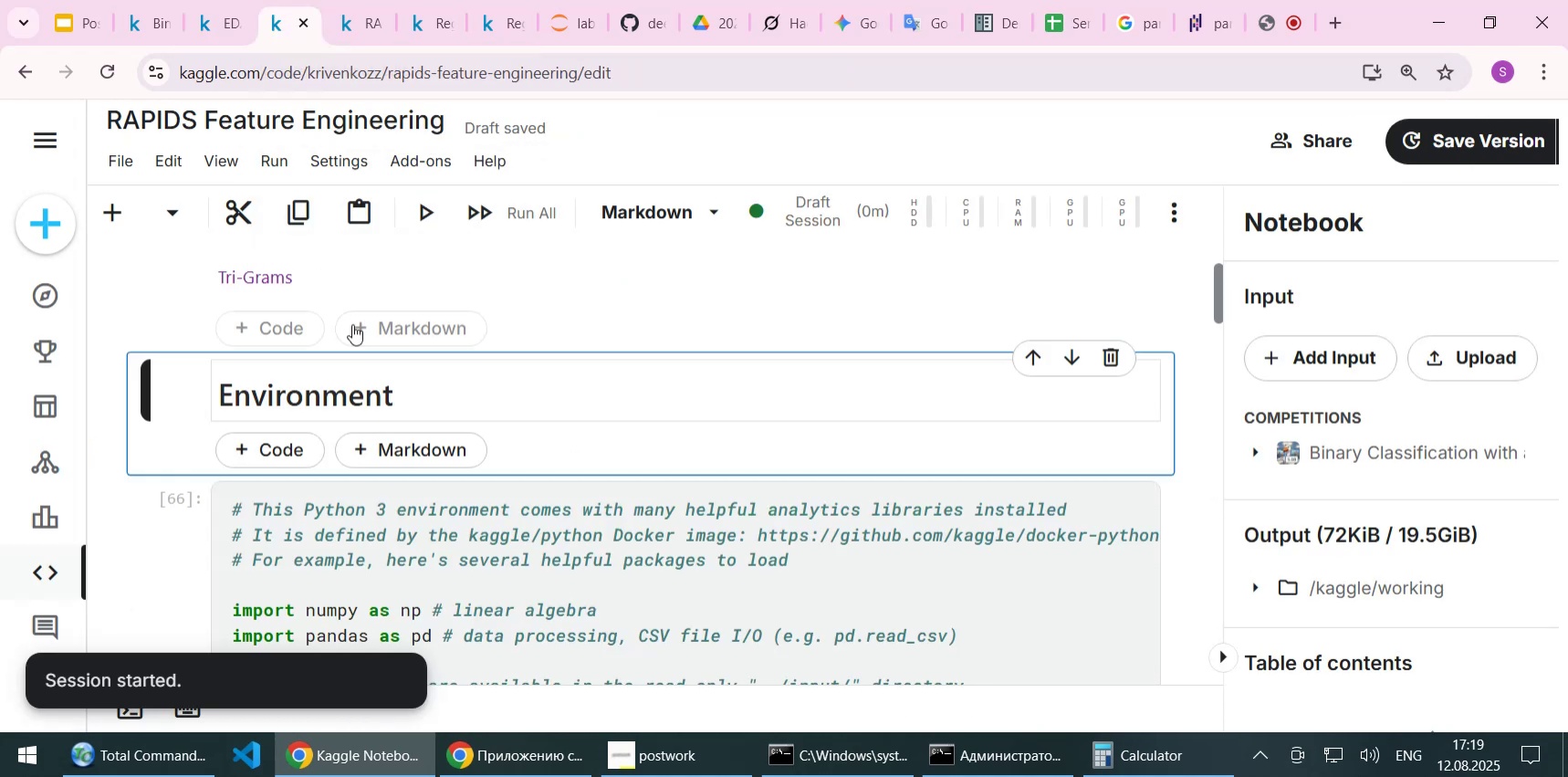 
scroll: coordinate [656, 423], scroll_direction: down, amount: 1.0
 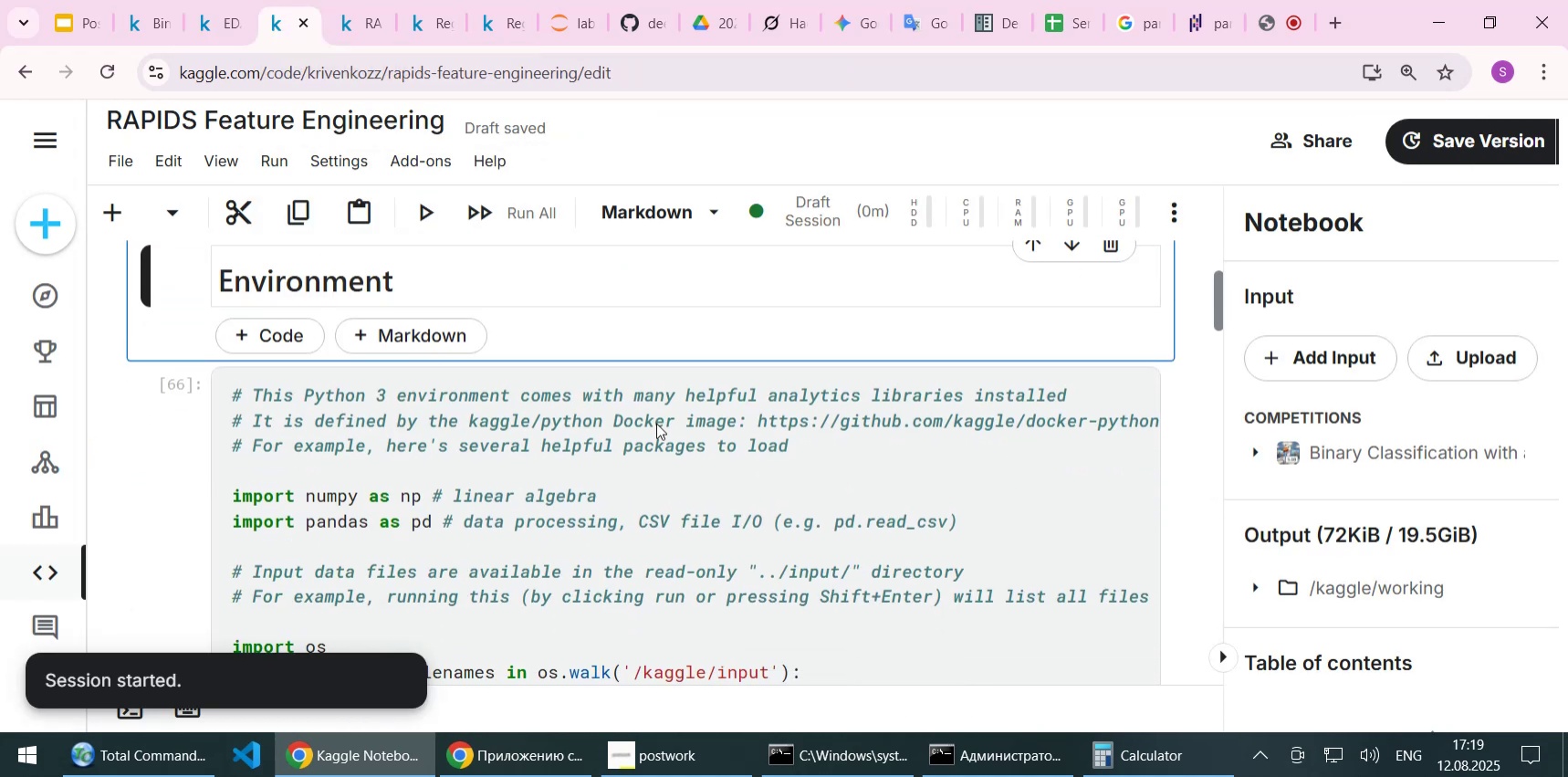 
key(Shift+Enter)
 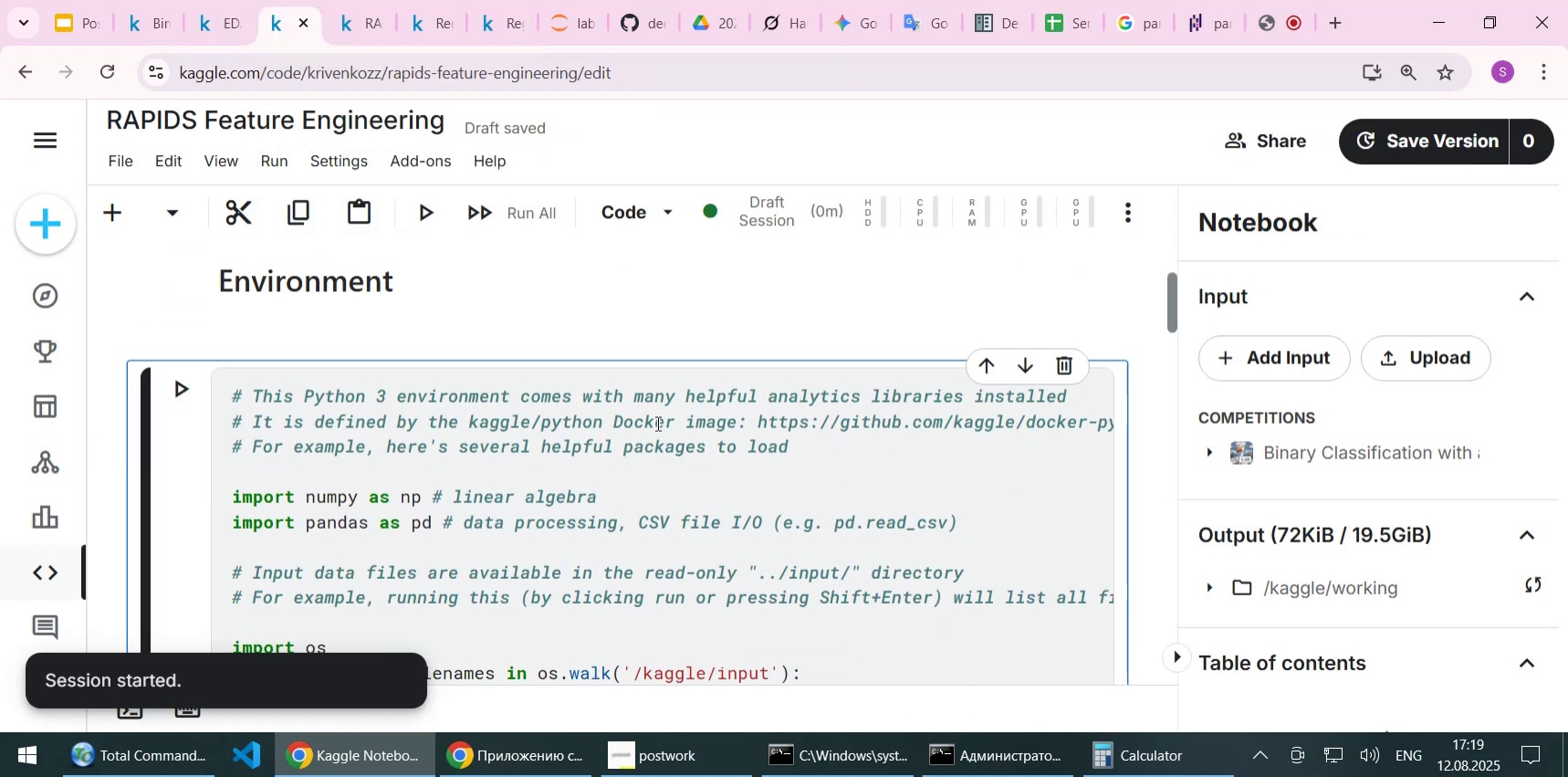 
key(Shift+ShiftLeft)
 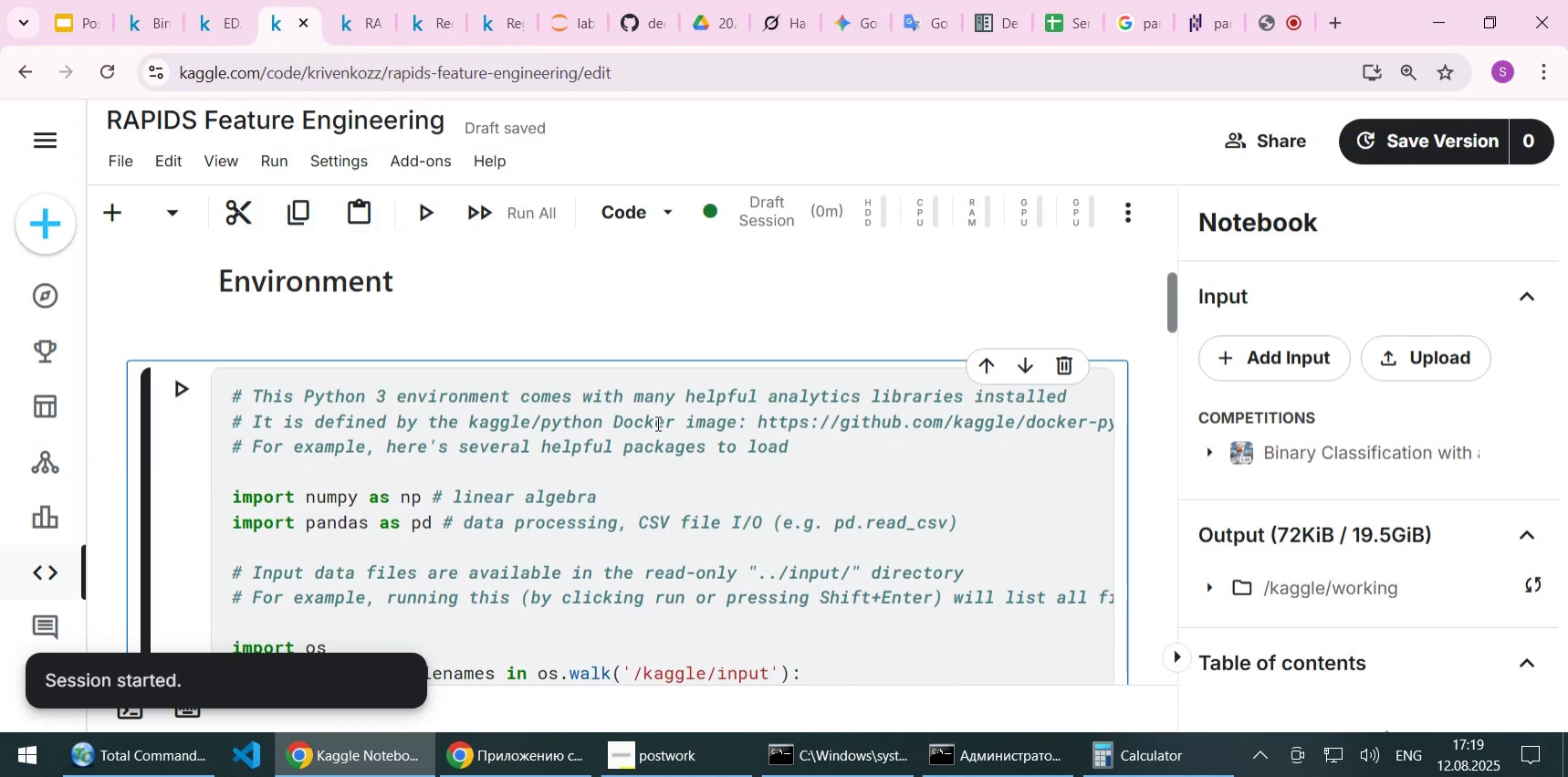 
key(Shift+Enter)
 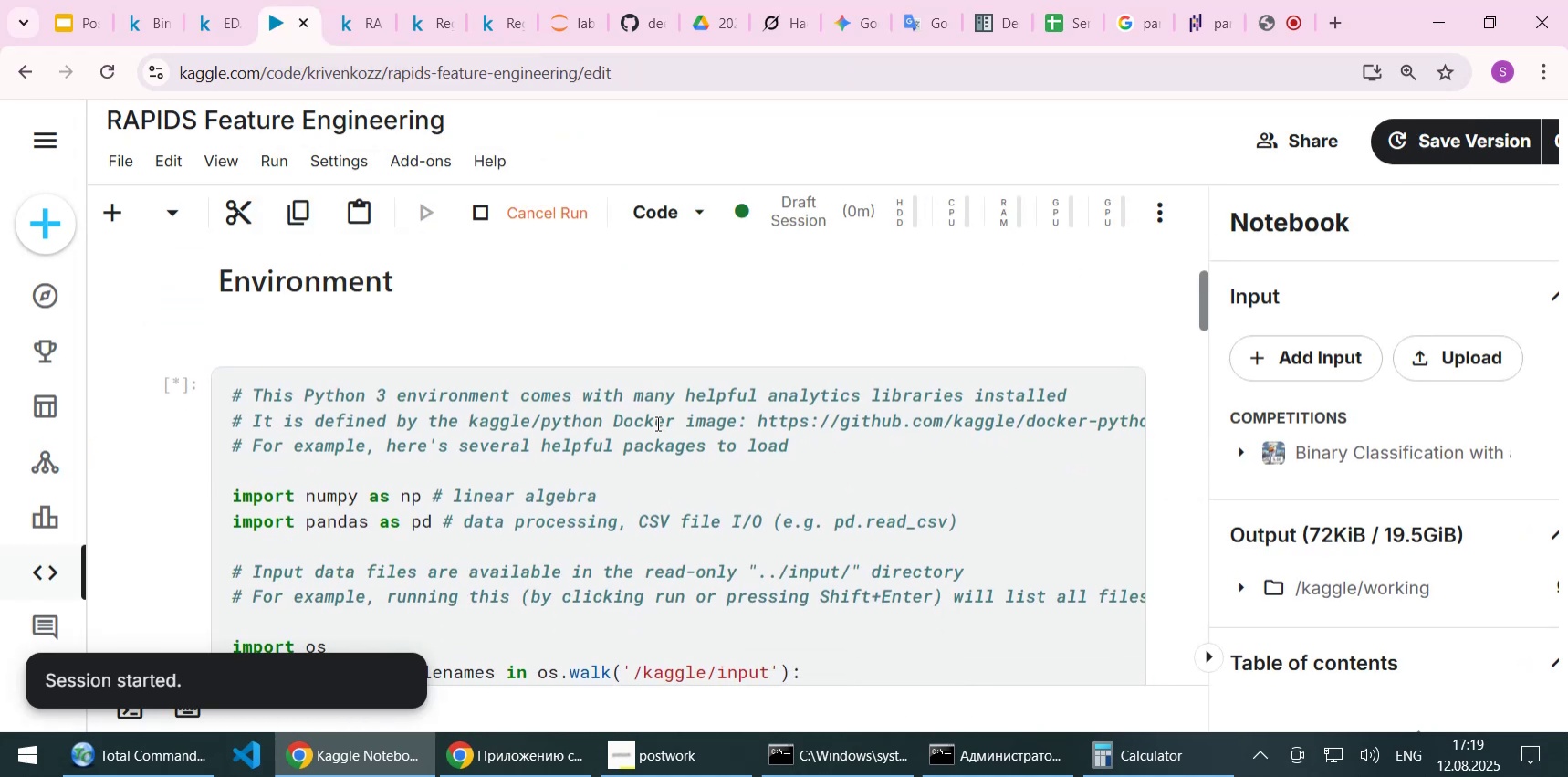 
scroll: coordinate [689, 480], scroll_direction: down, amount: 4.0
 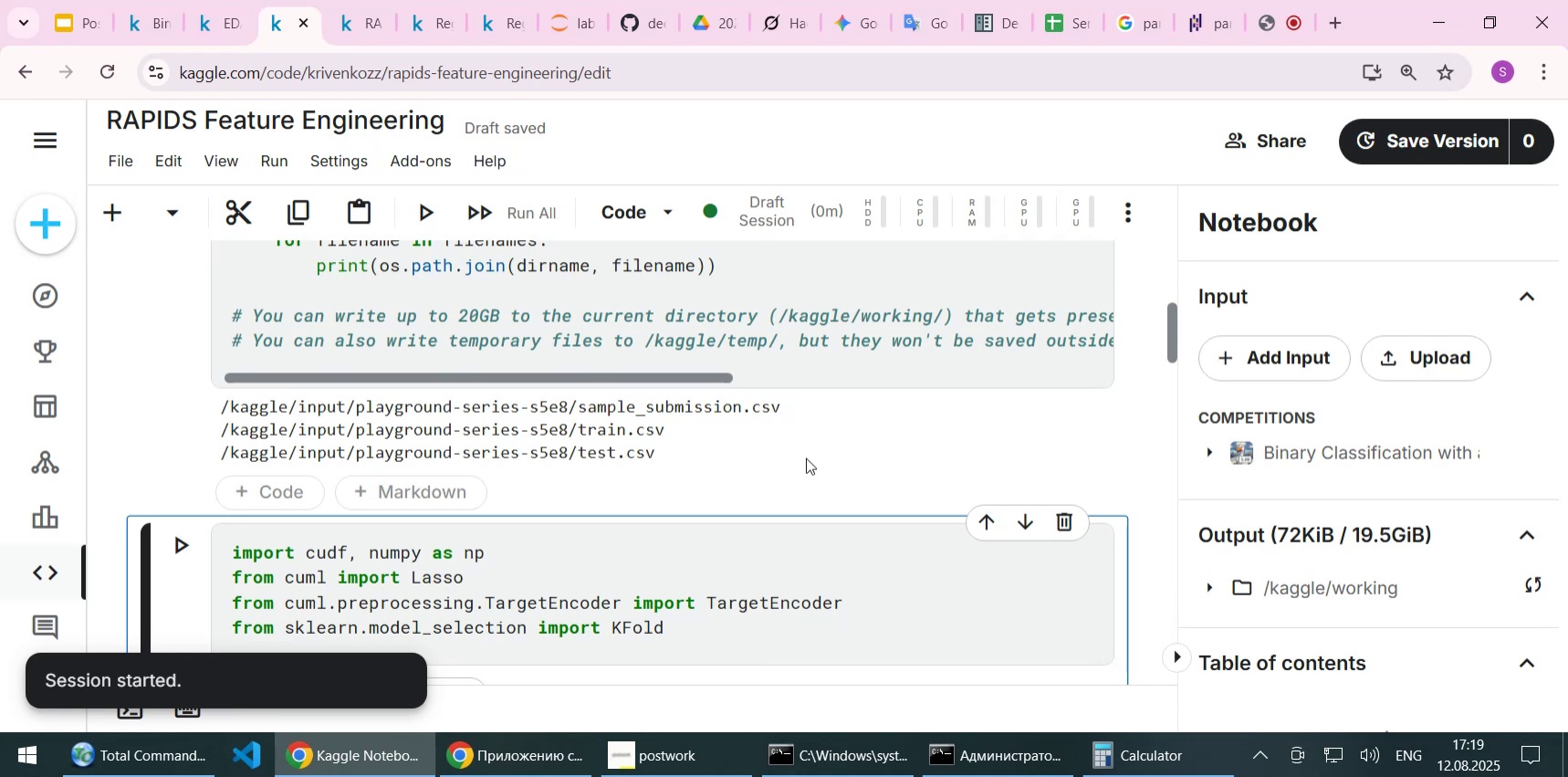 
wait(18.28)
 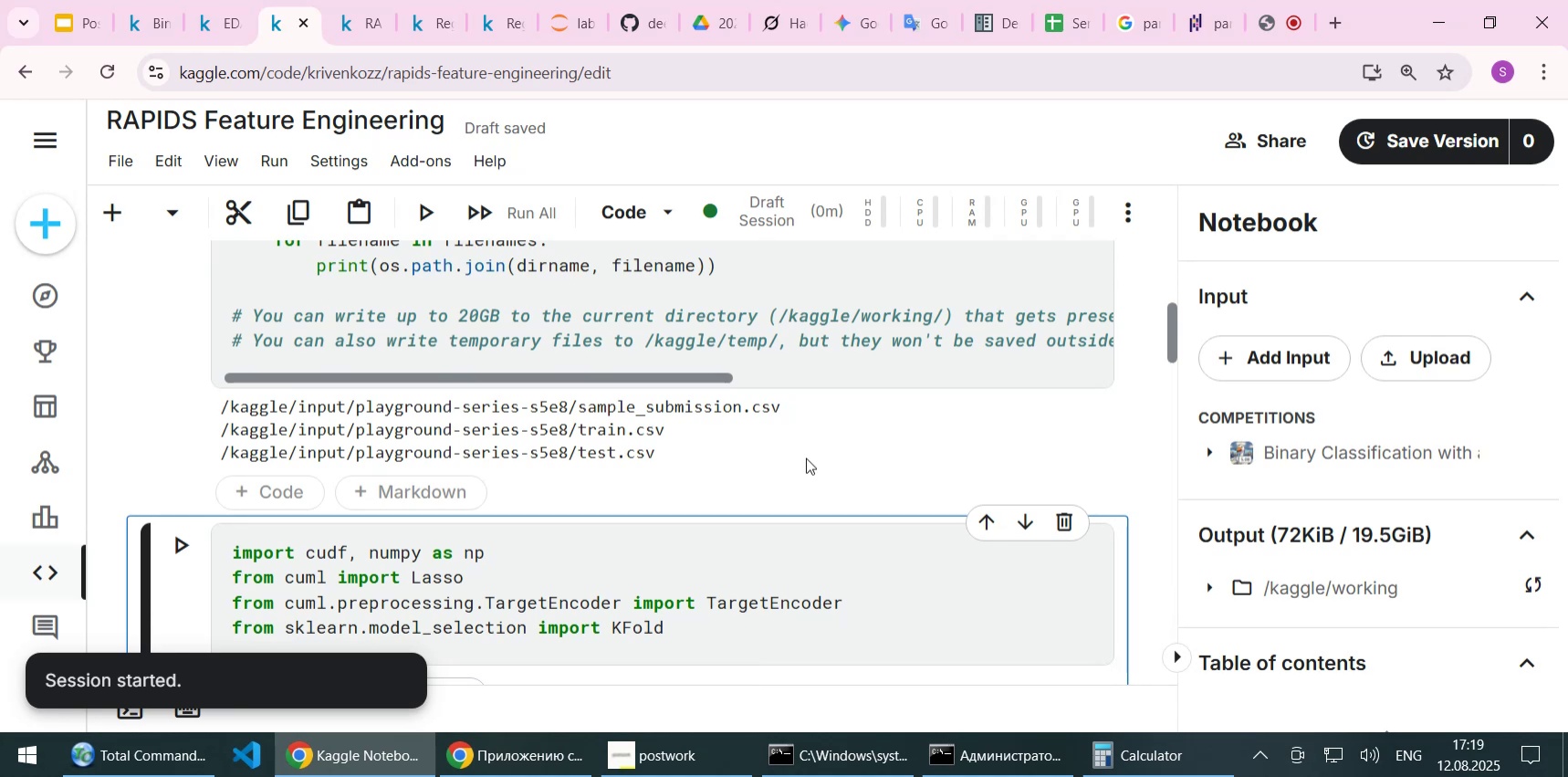 
left_click([344, 691])
 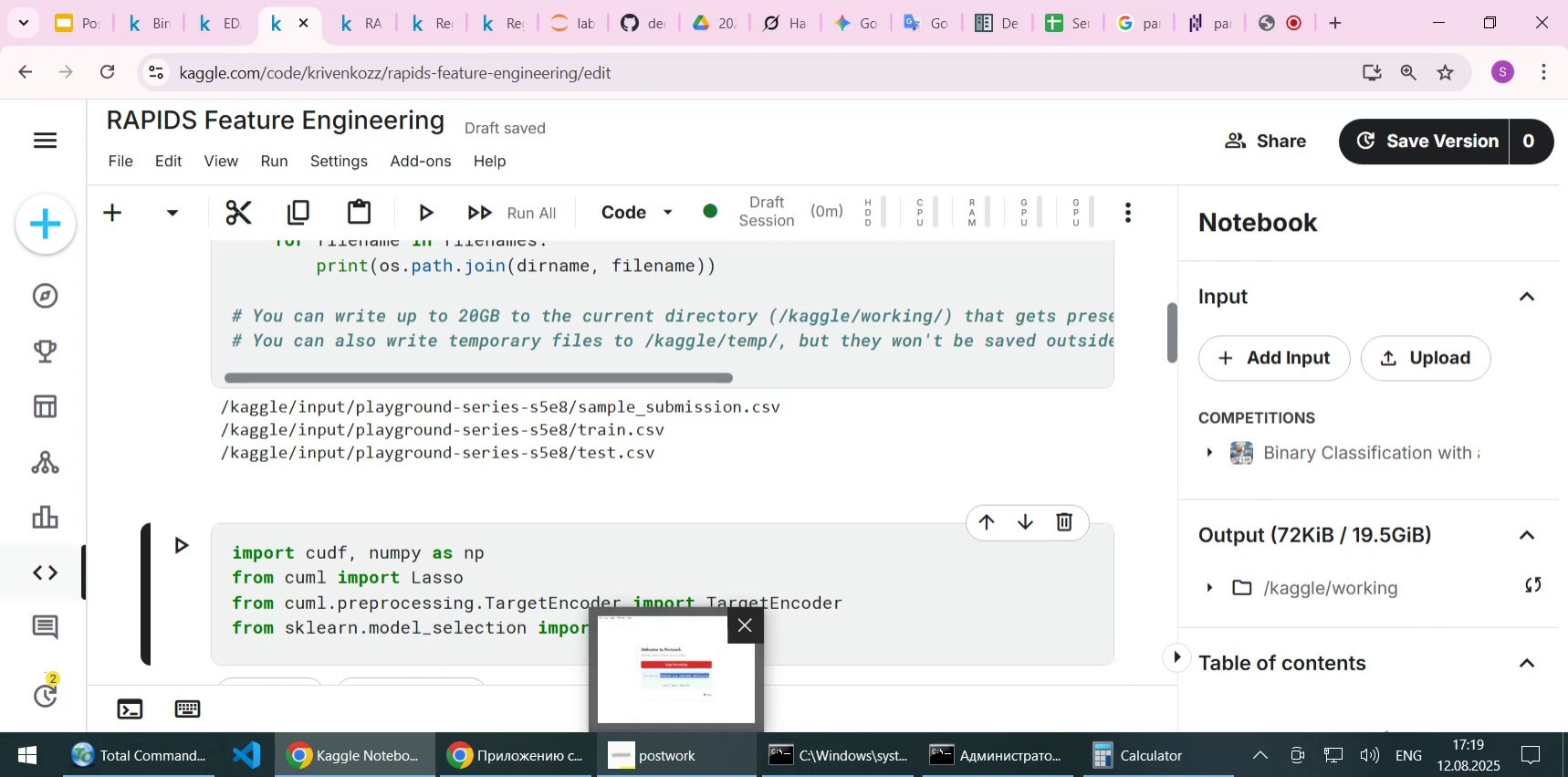 
wait(17.31)
 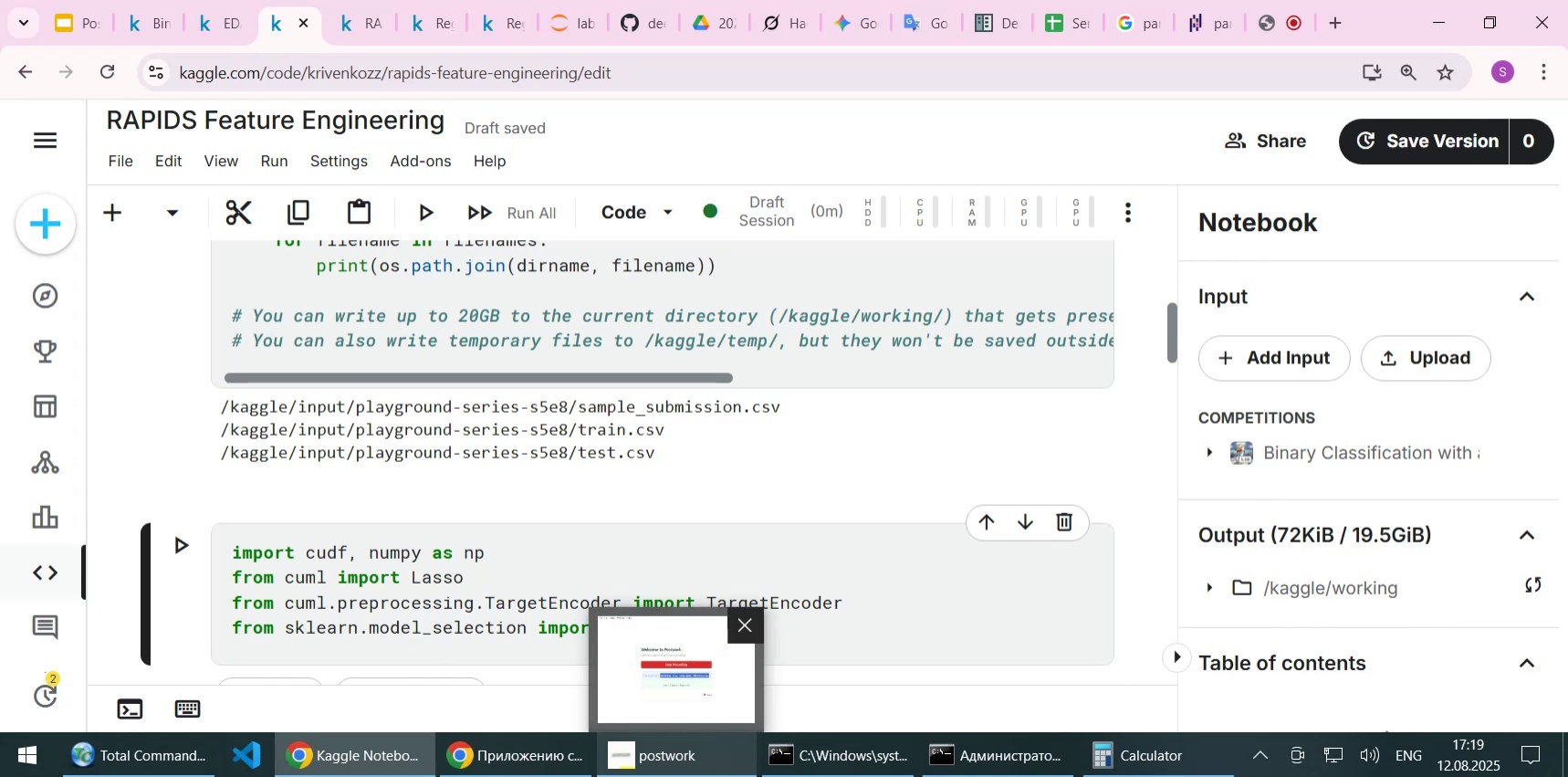 
left_click([798, 477])
 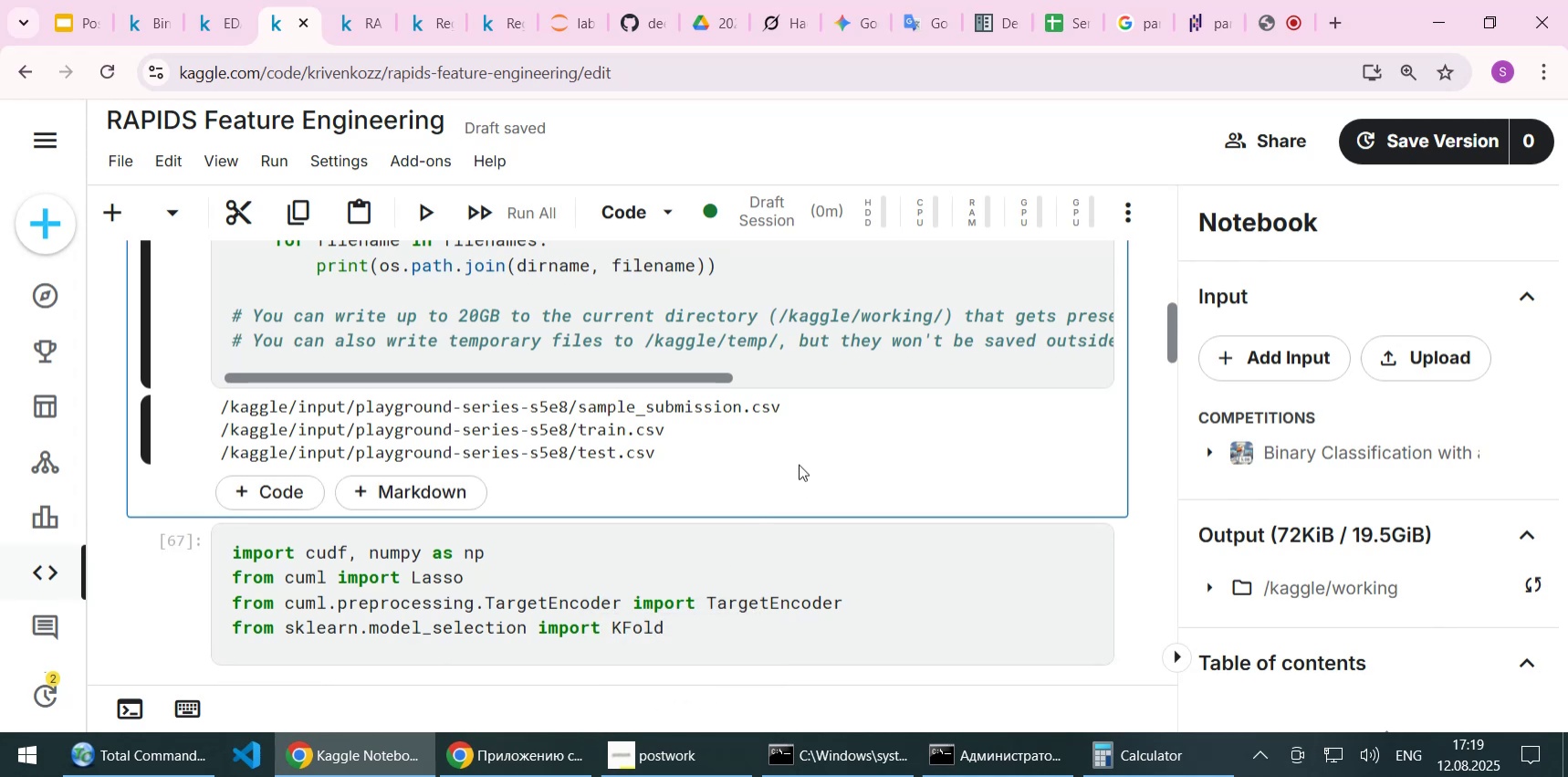 
scroll: coordinate [799, 464], scroll_direction: up, amount: 3.0
 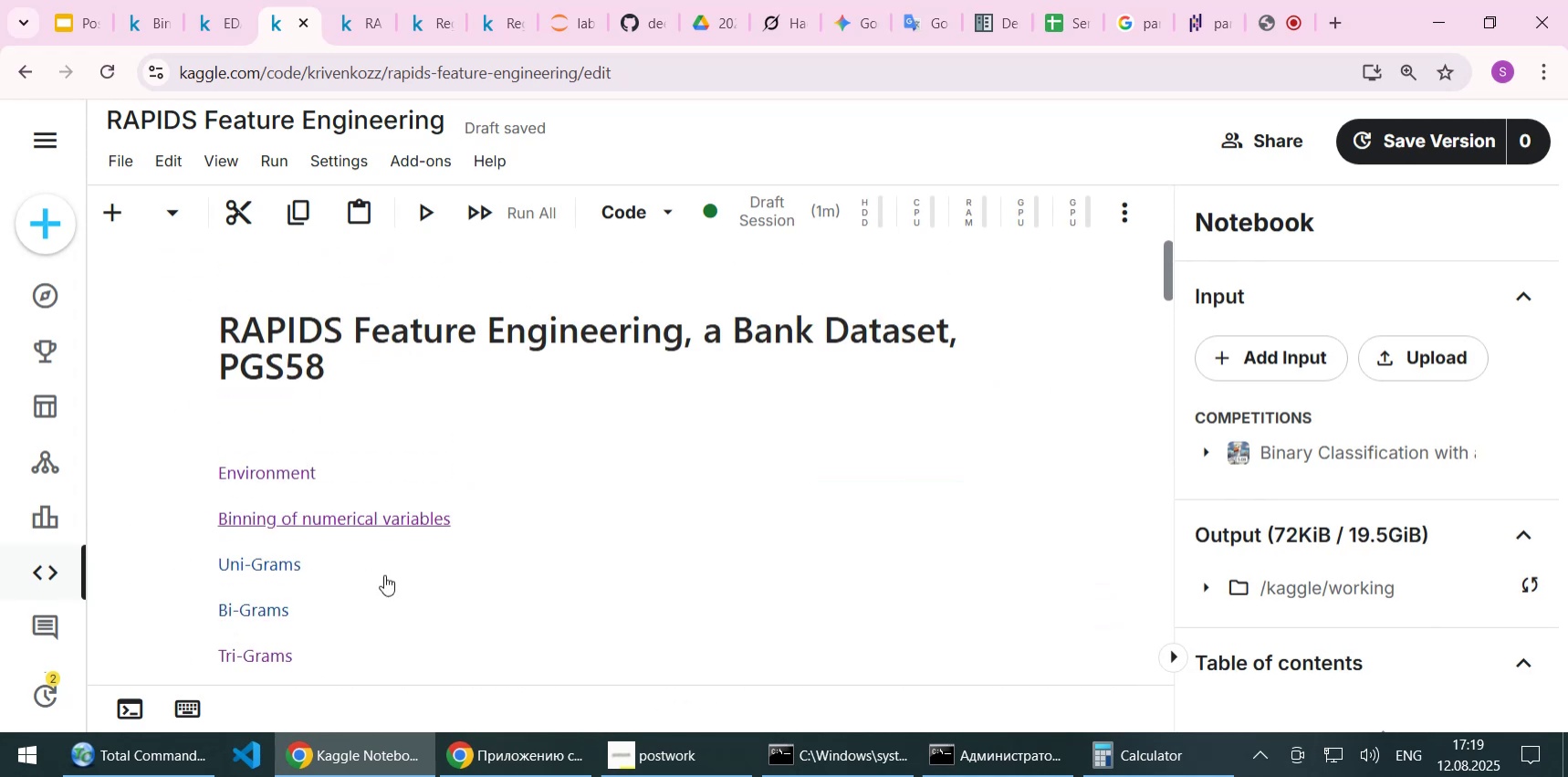 
scroll: coordinate [370, 600], scroll_direction: down, amount: 10.0
 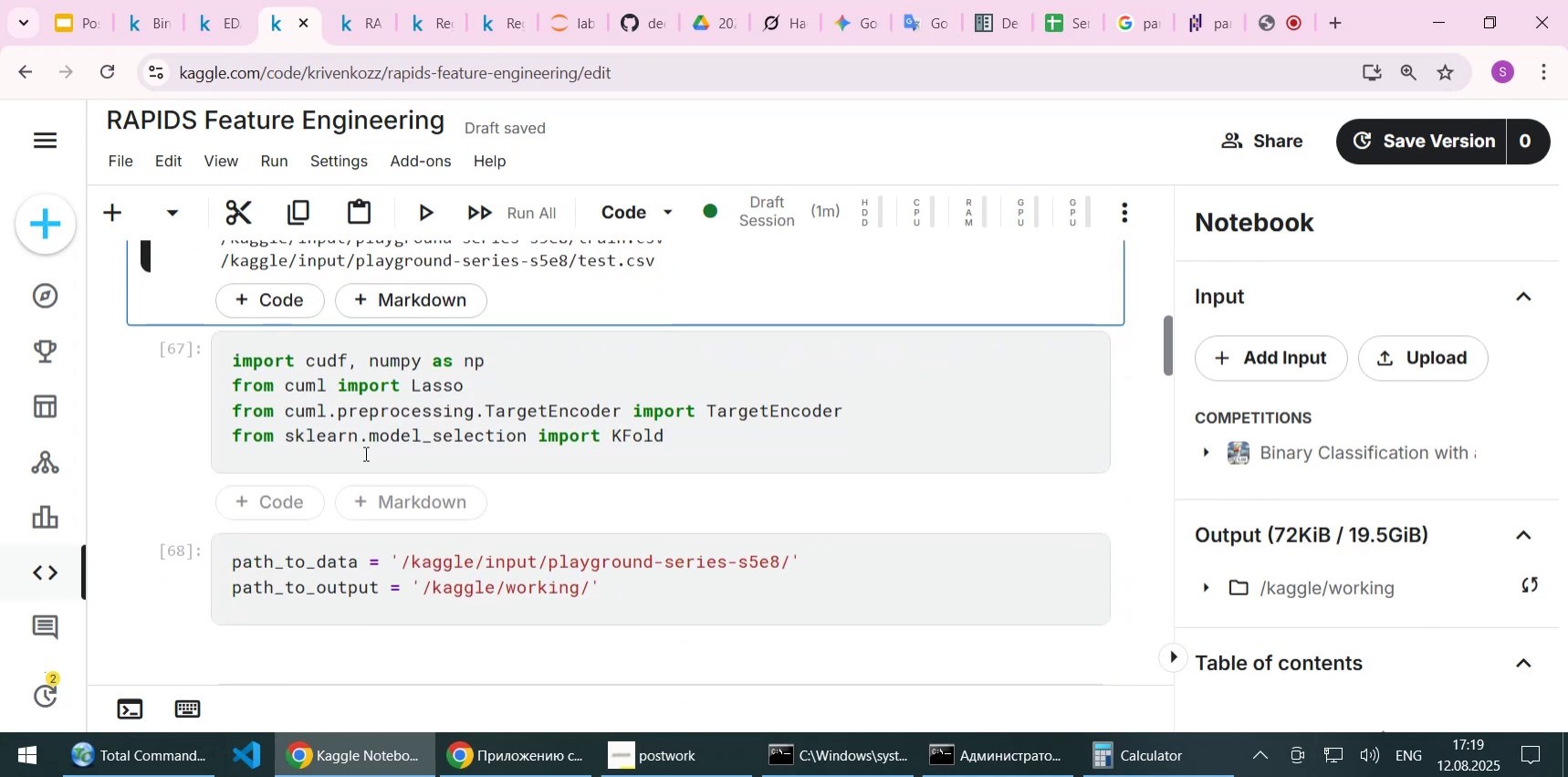 
left_click([371, 427])
 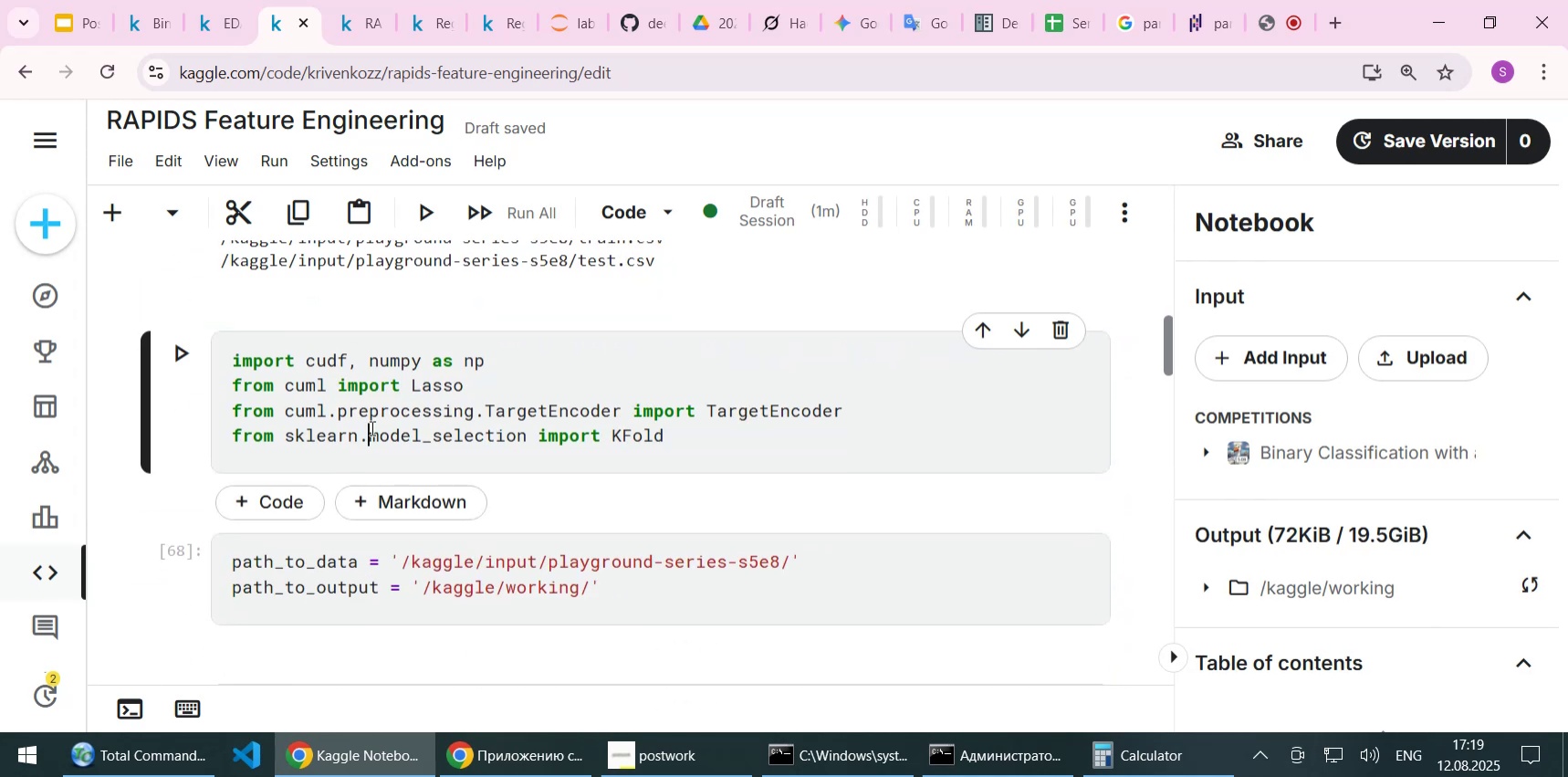 
key(Shift+Enter)
 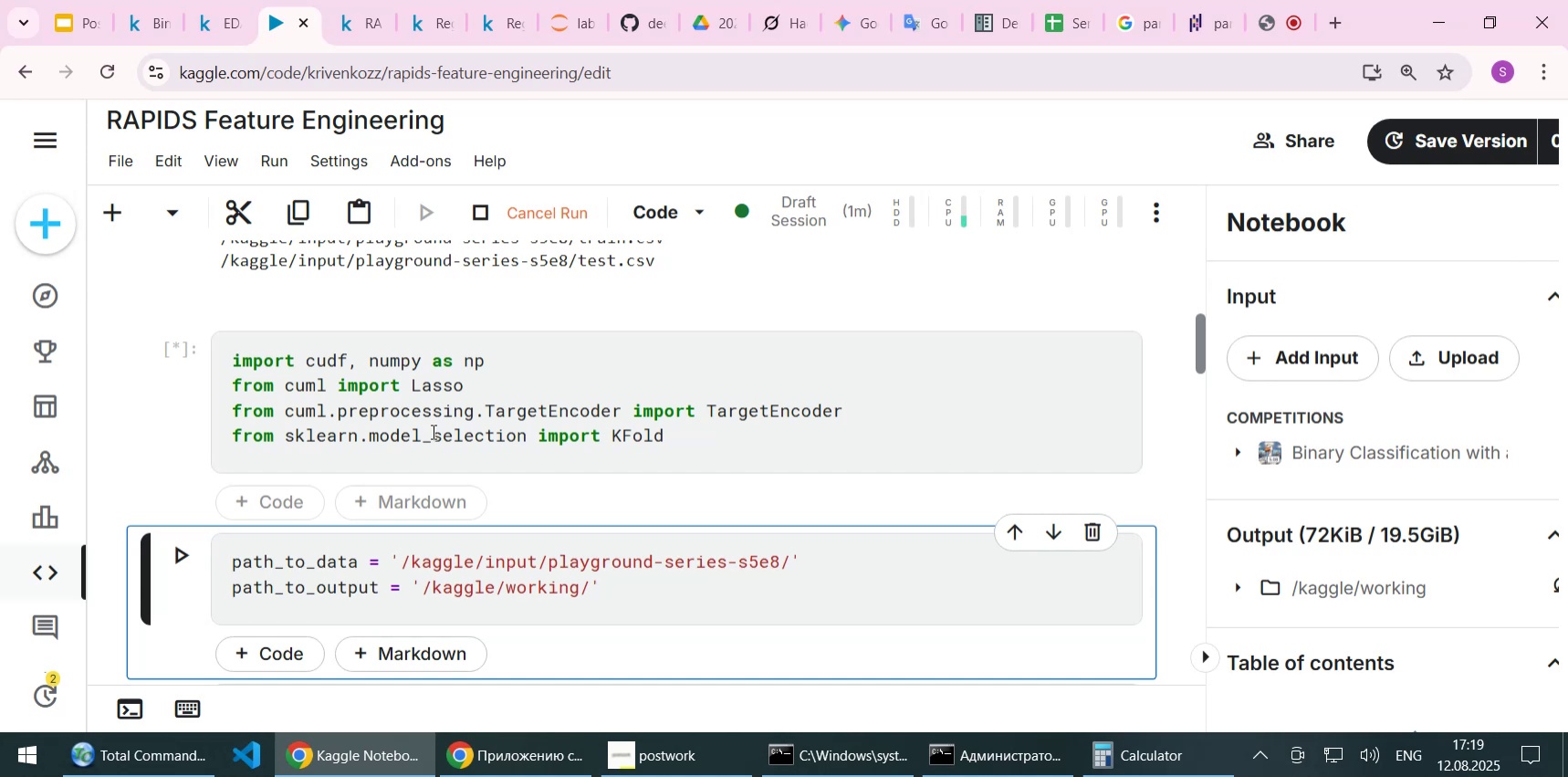 
wait(10.54)
 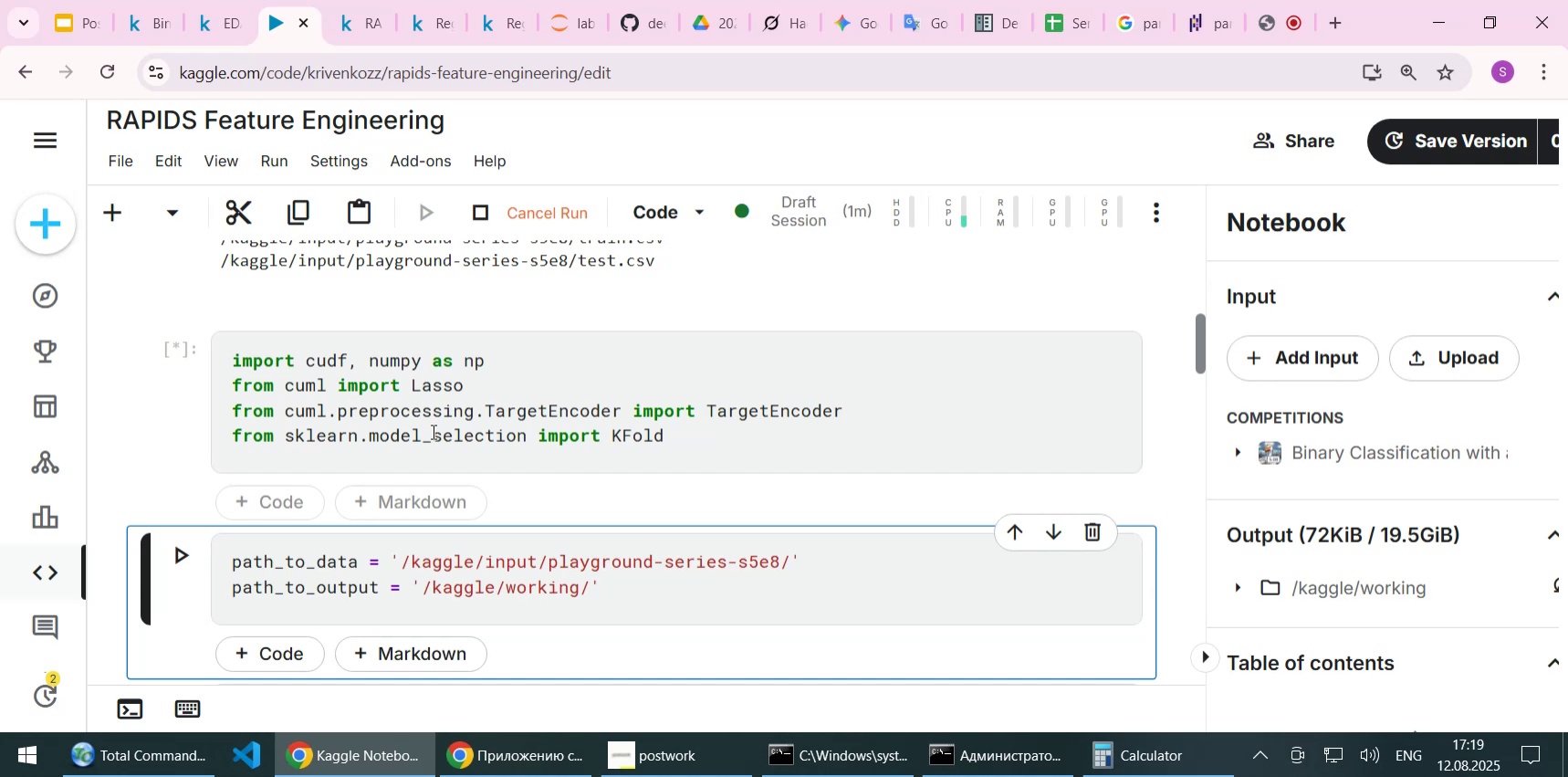 
left_click([1286, 18])
 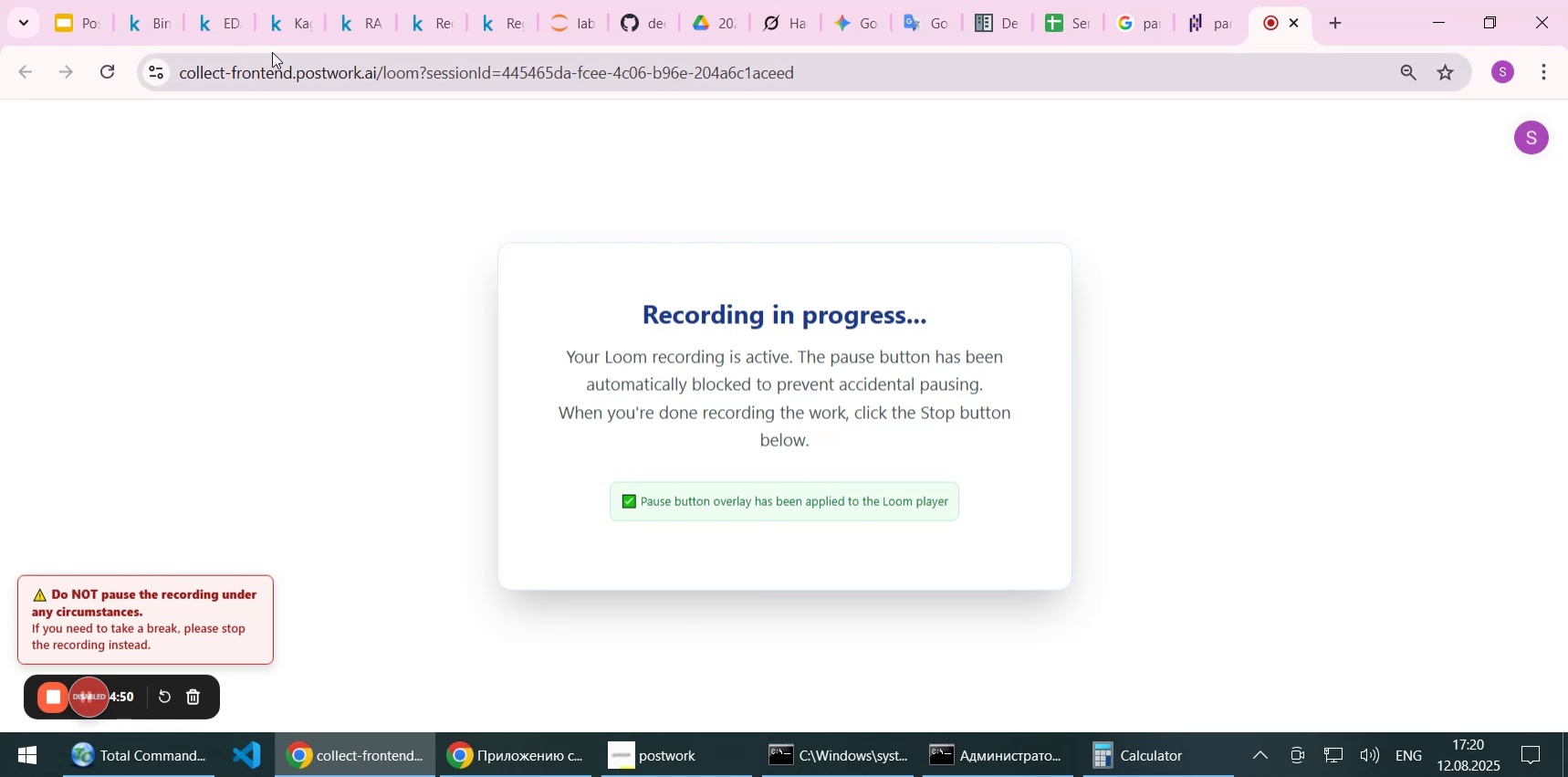 
left_click([223, 27])
 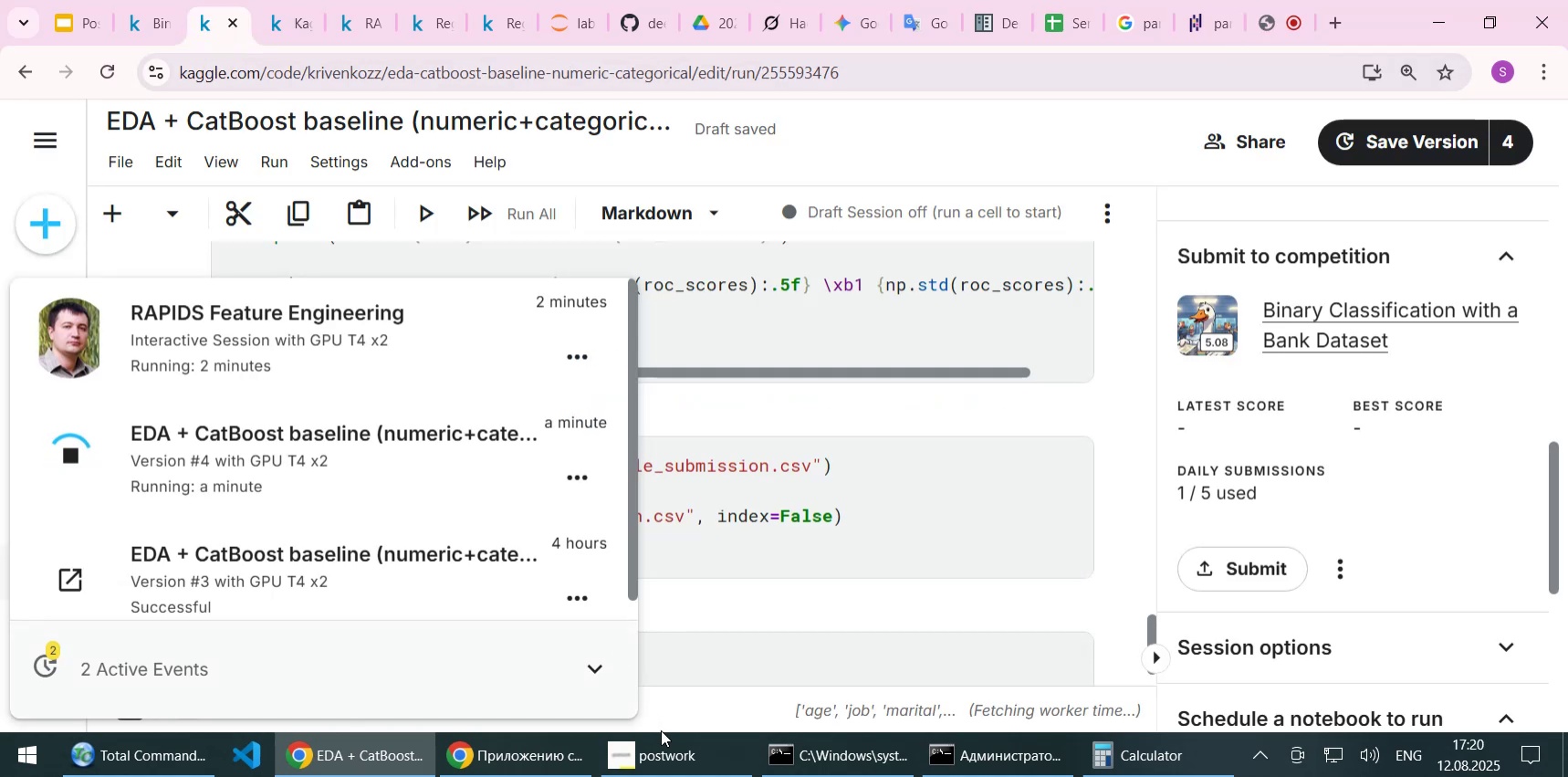 
left_click([665, 757])
 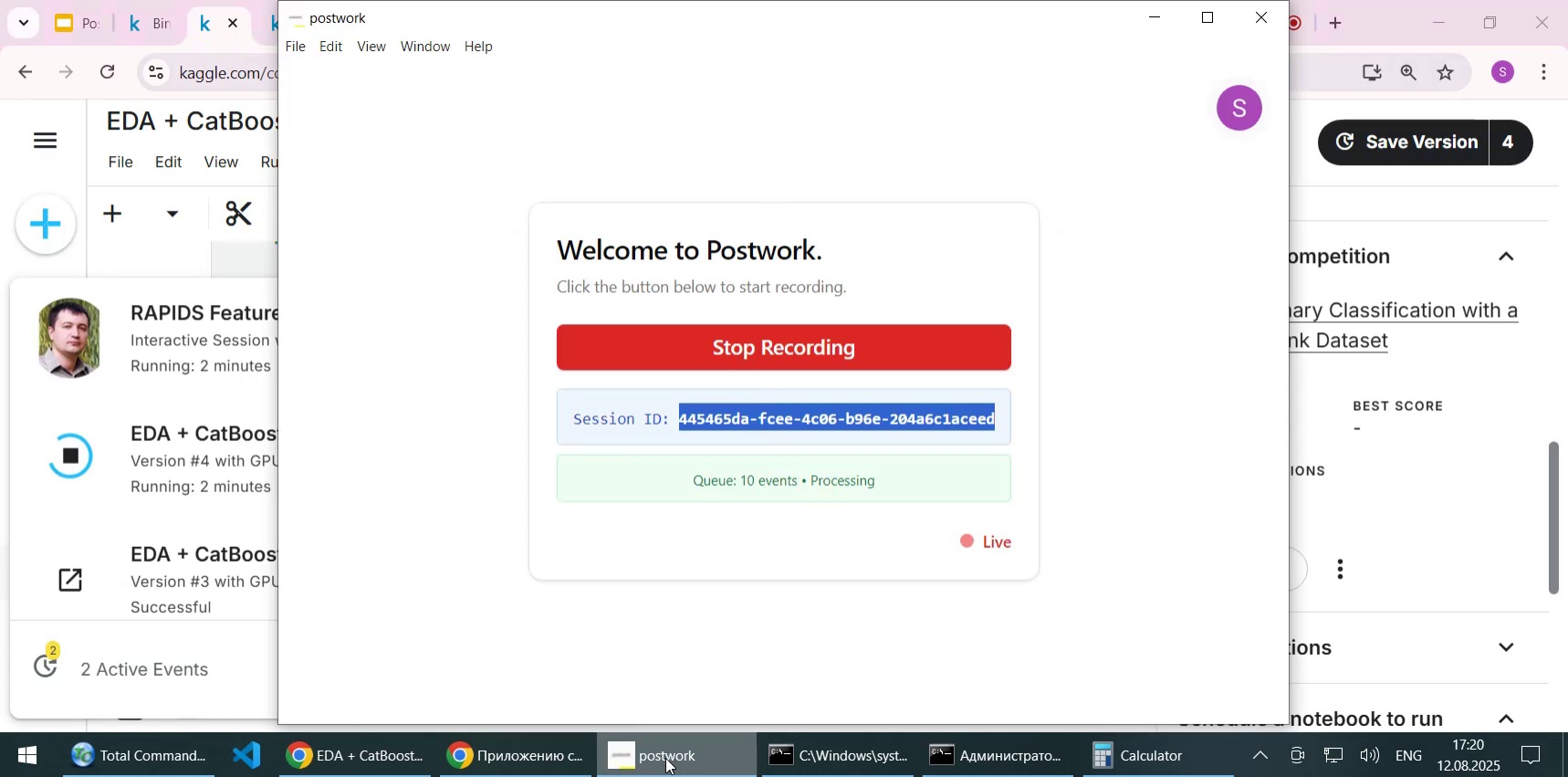 
left_click([665, 757])
 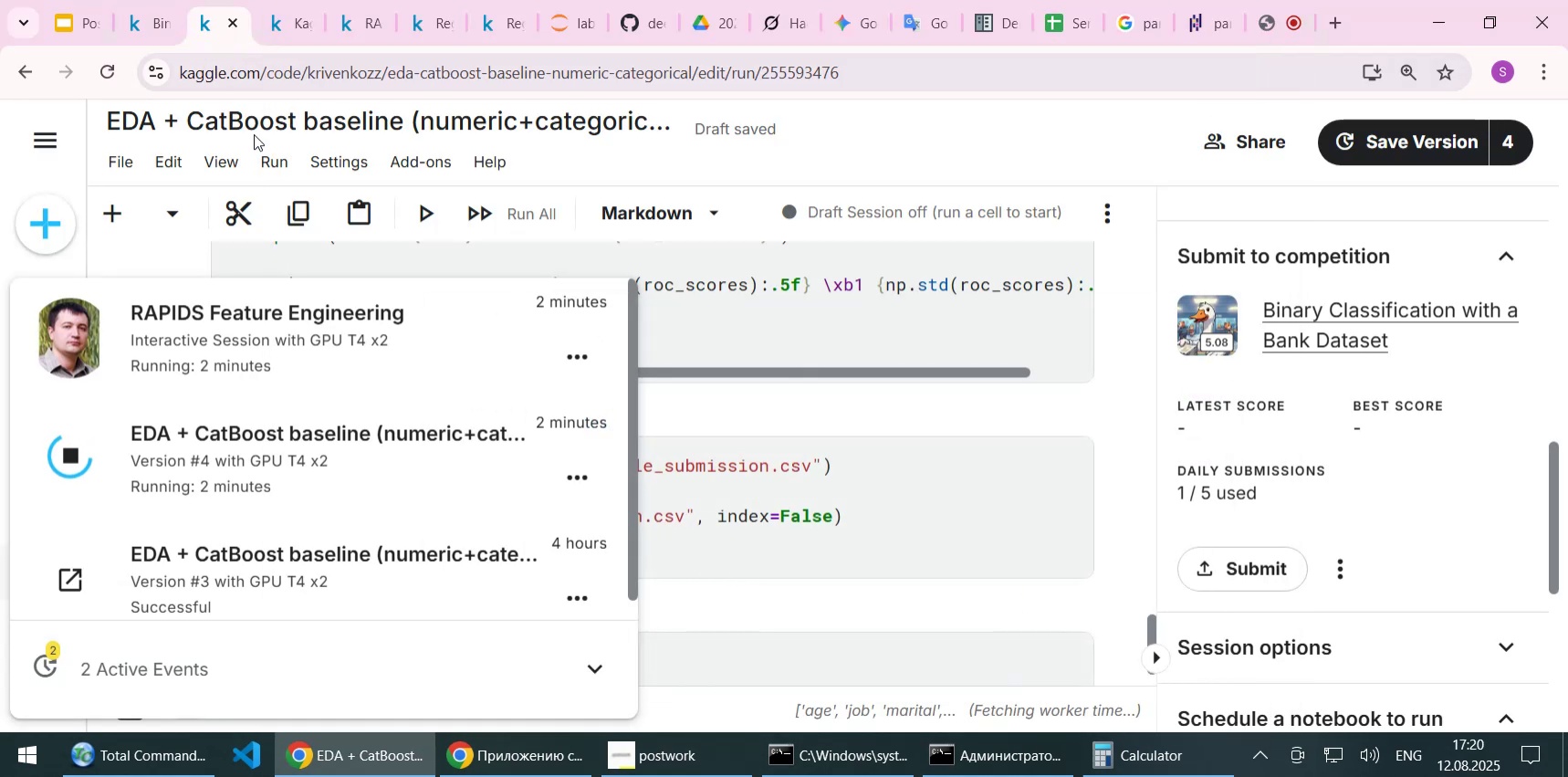 
left_click([286, 22])
 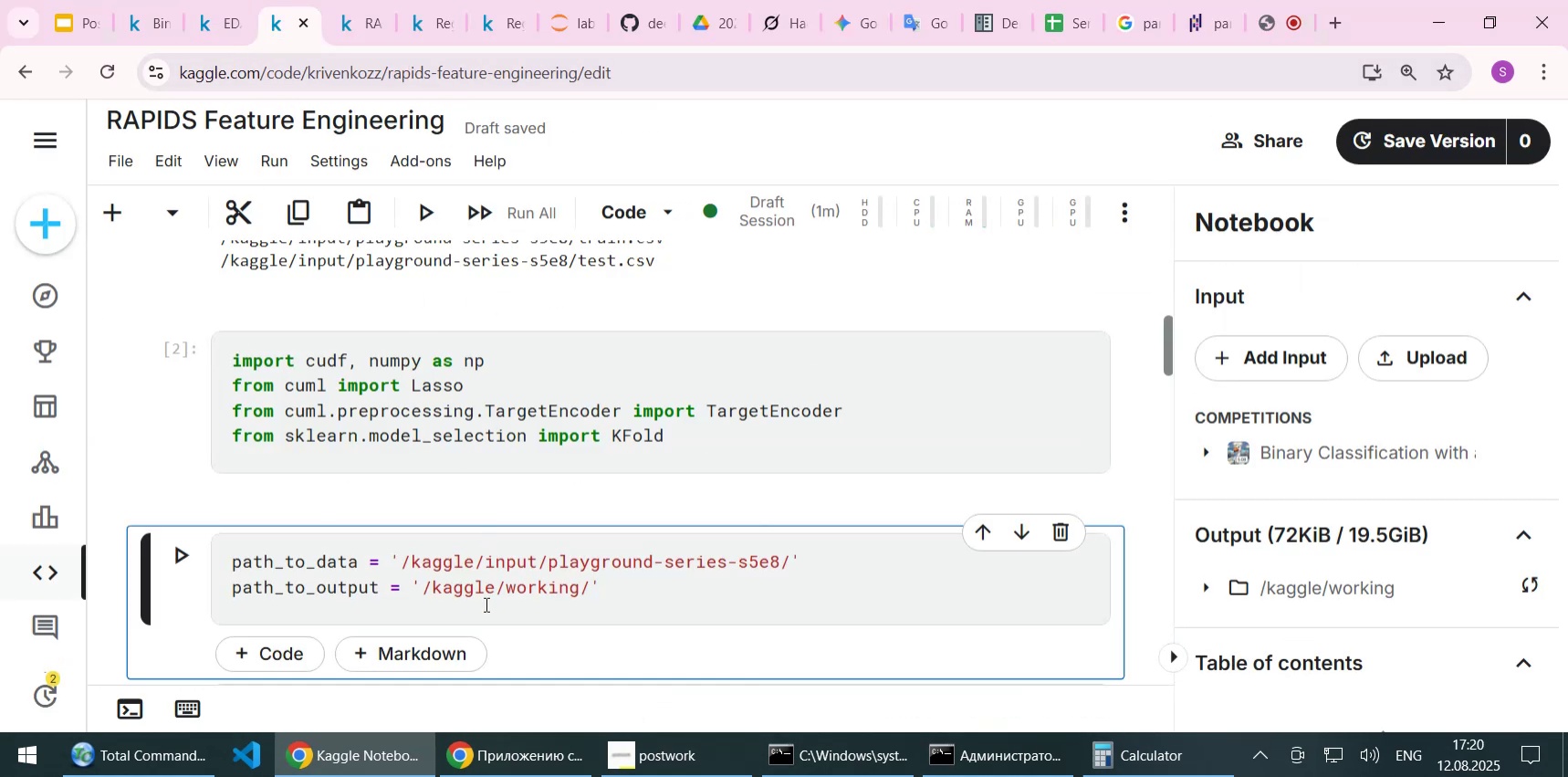 
left_click([402, 582])
 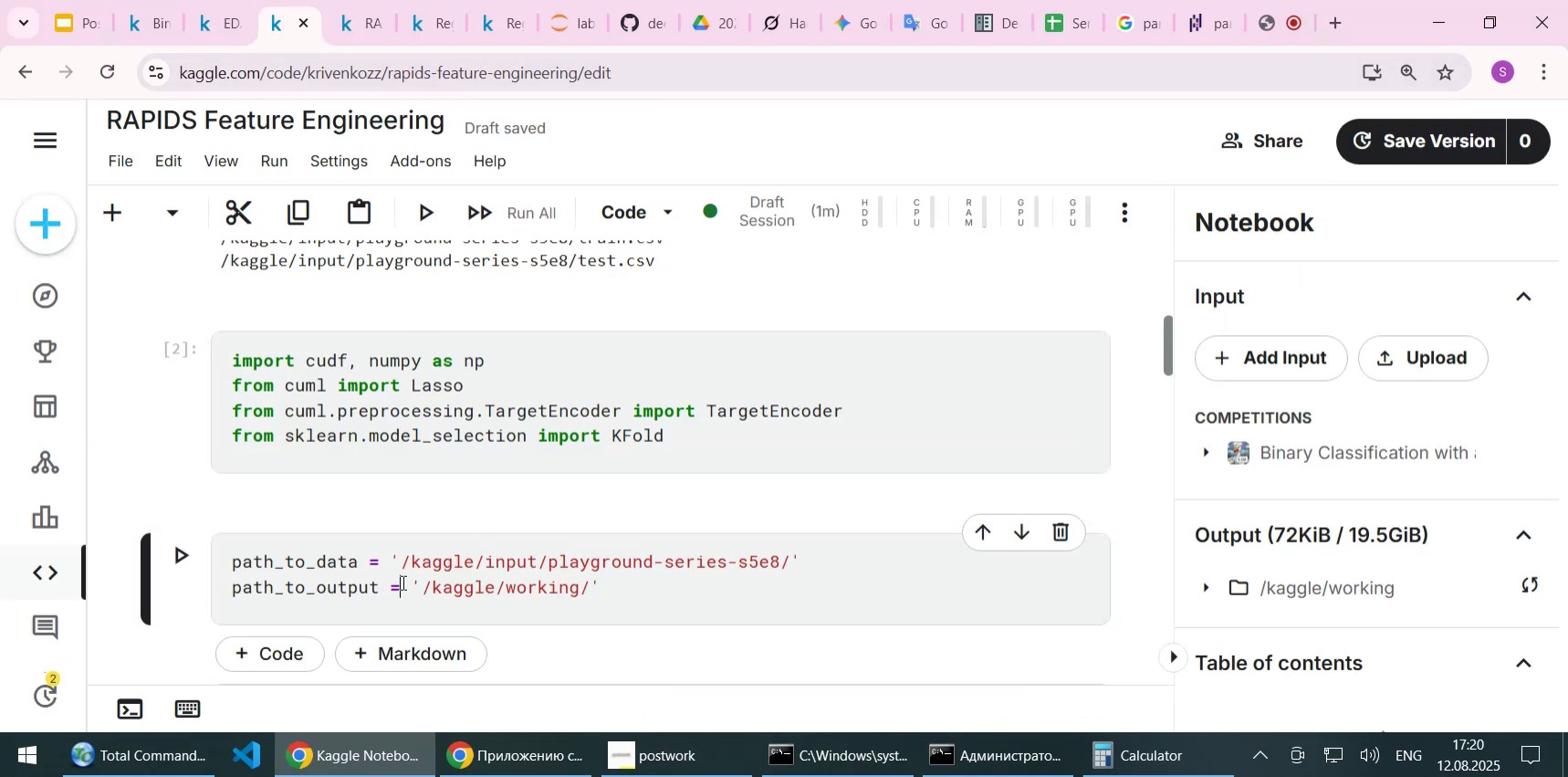 
key(Shift+Enter)
 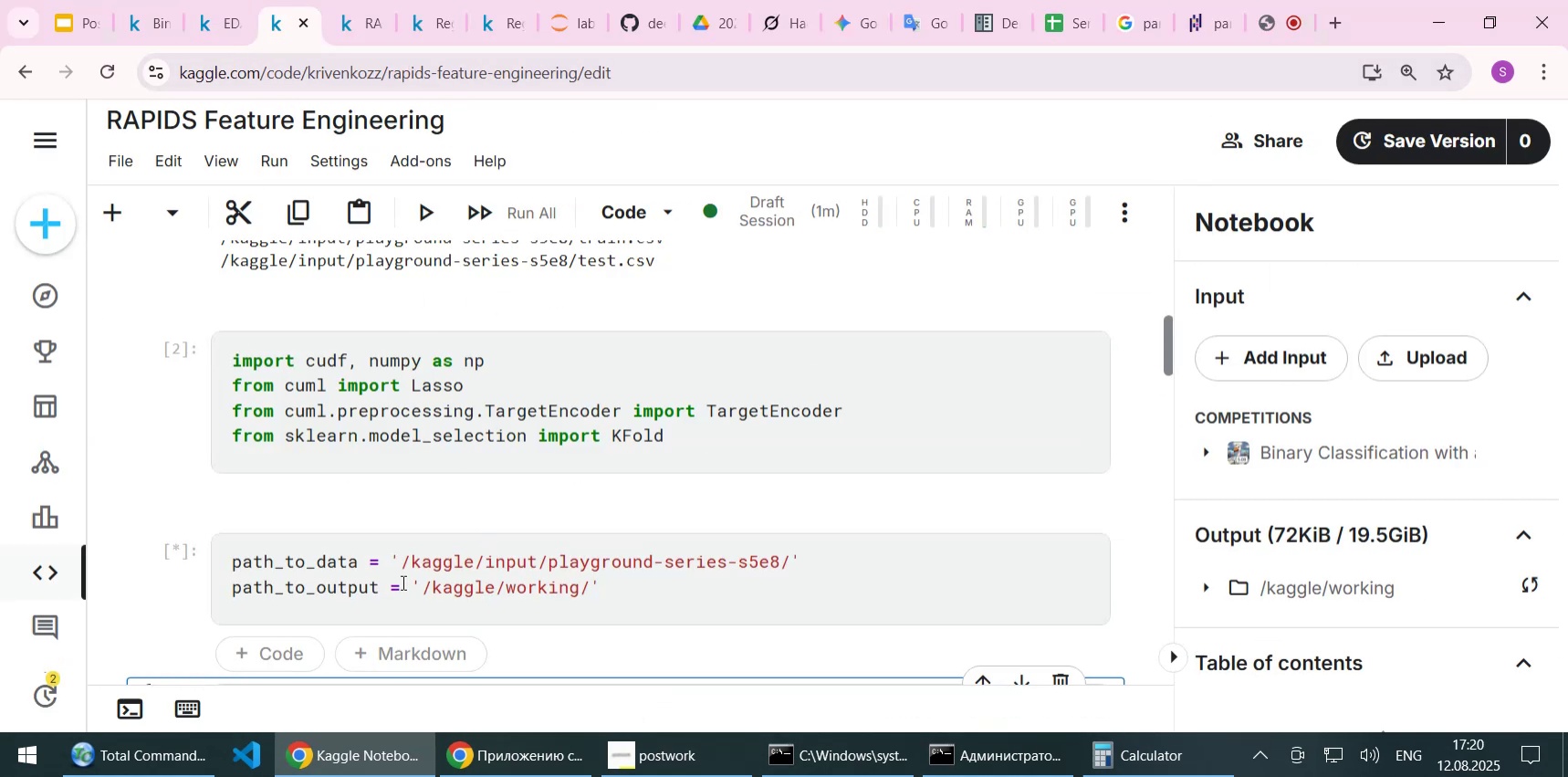 
scroll: coordinate [479, 476], scroll_direction: down, amount: 2.0
 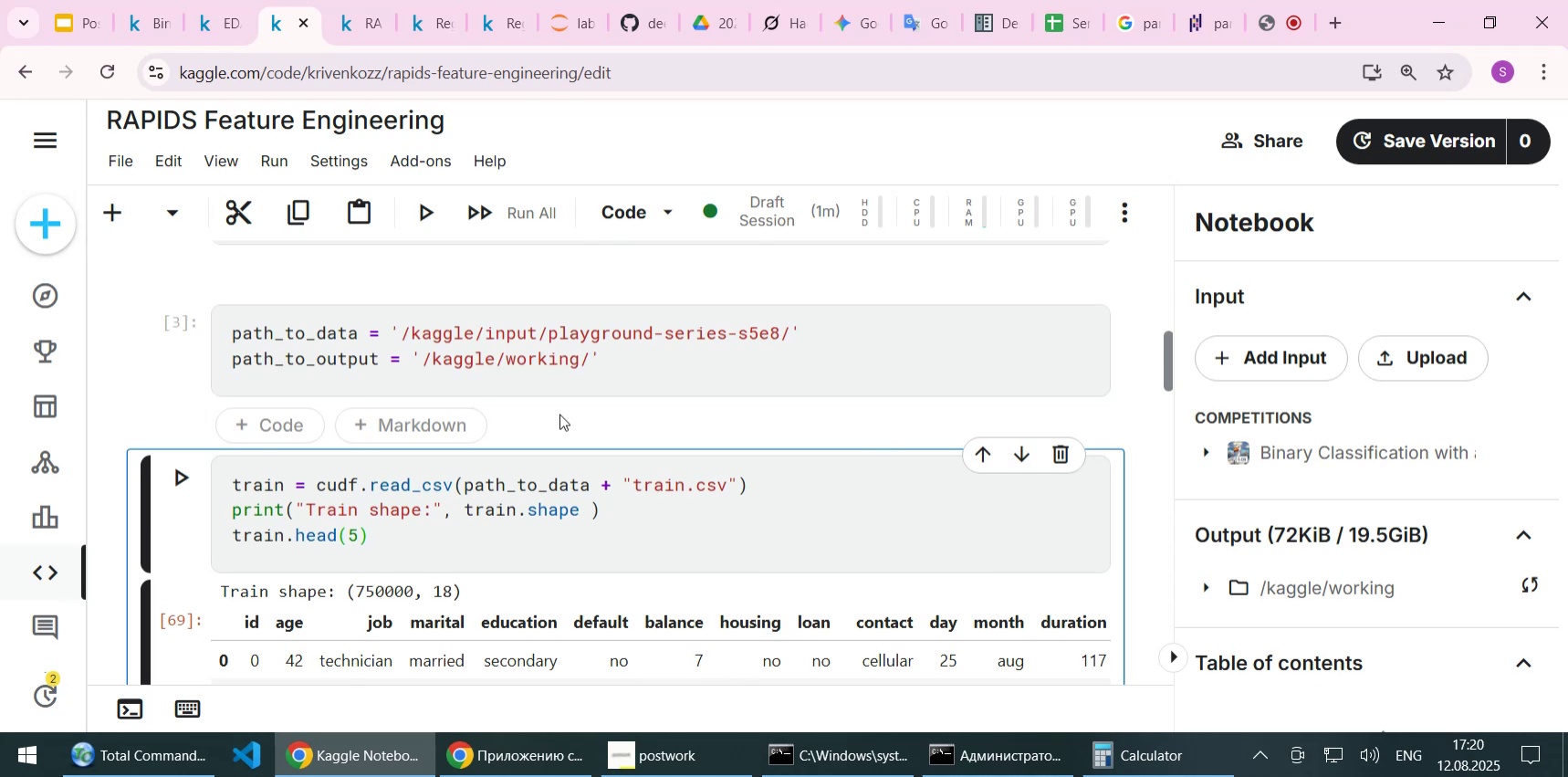 
wait(11.76)
 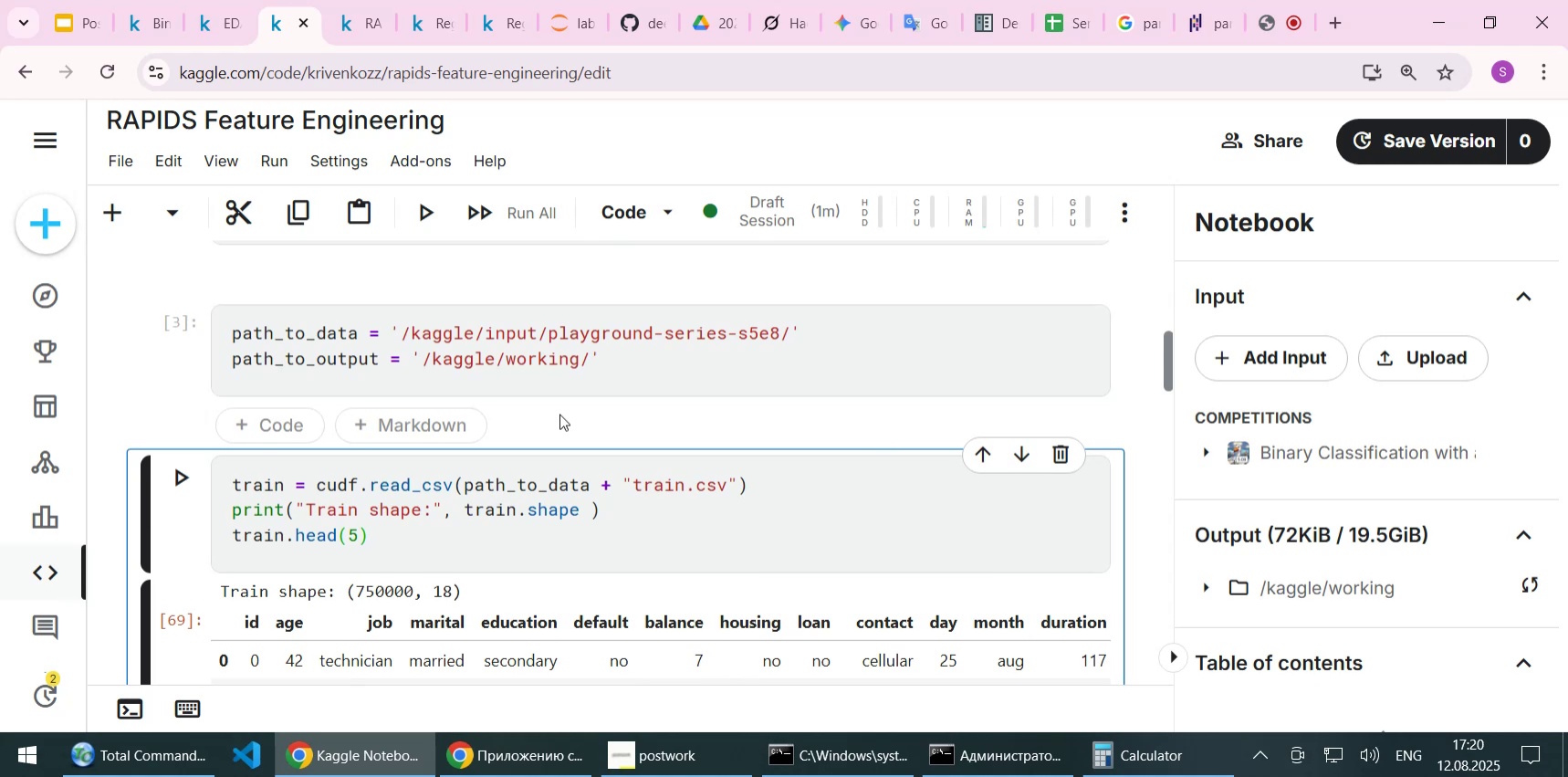 
scroll: coordinate [563, 436], scroll_direction: down, amount: 1.0
 